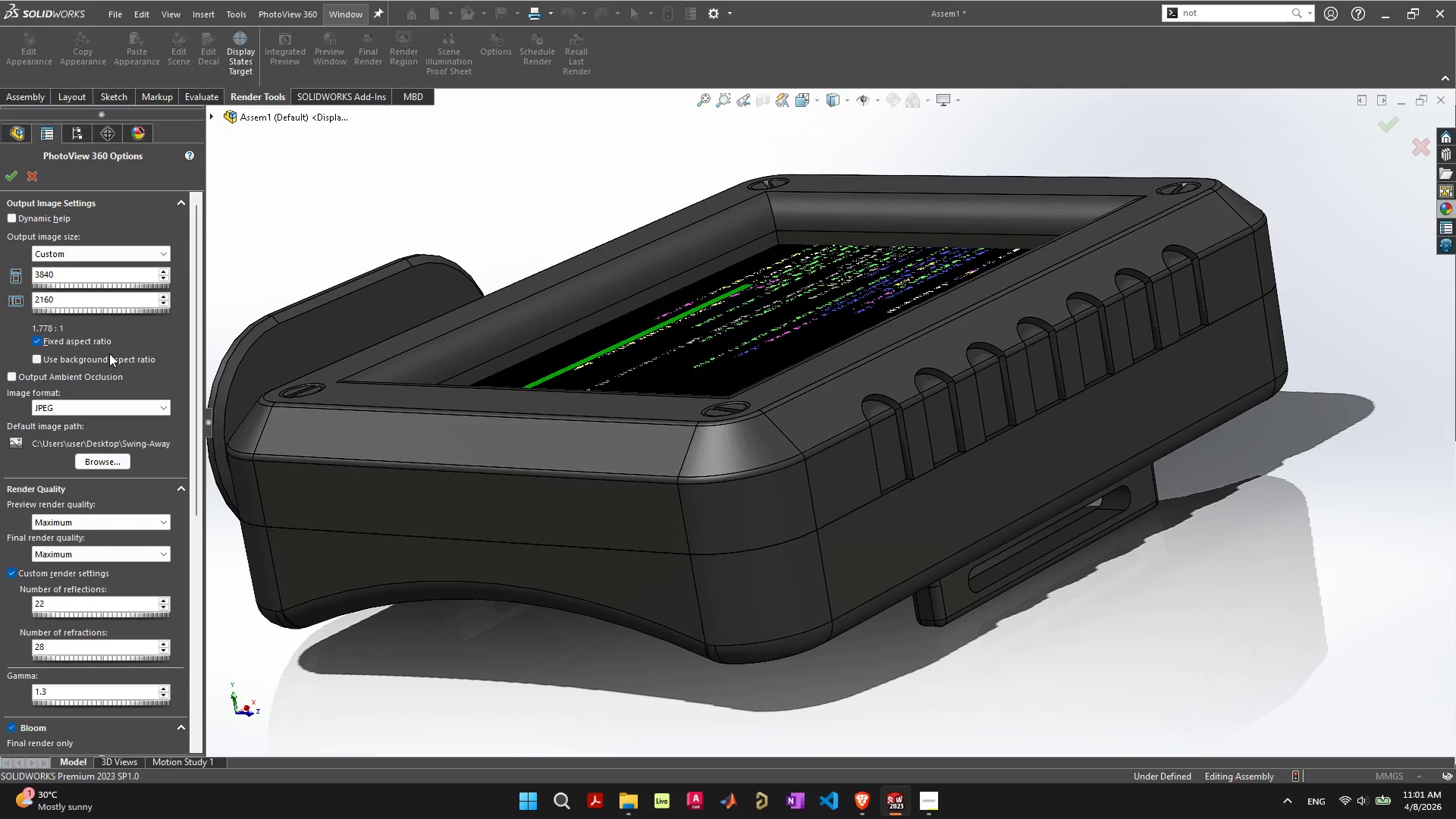 
left_click([99, 375])
 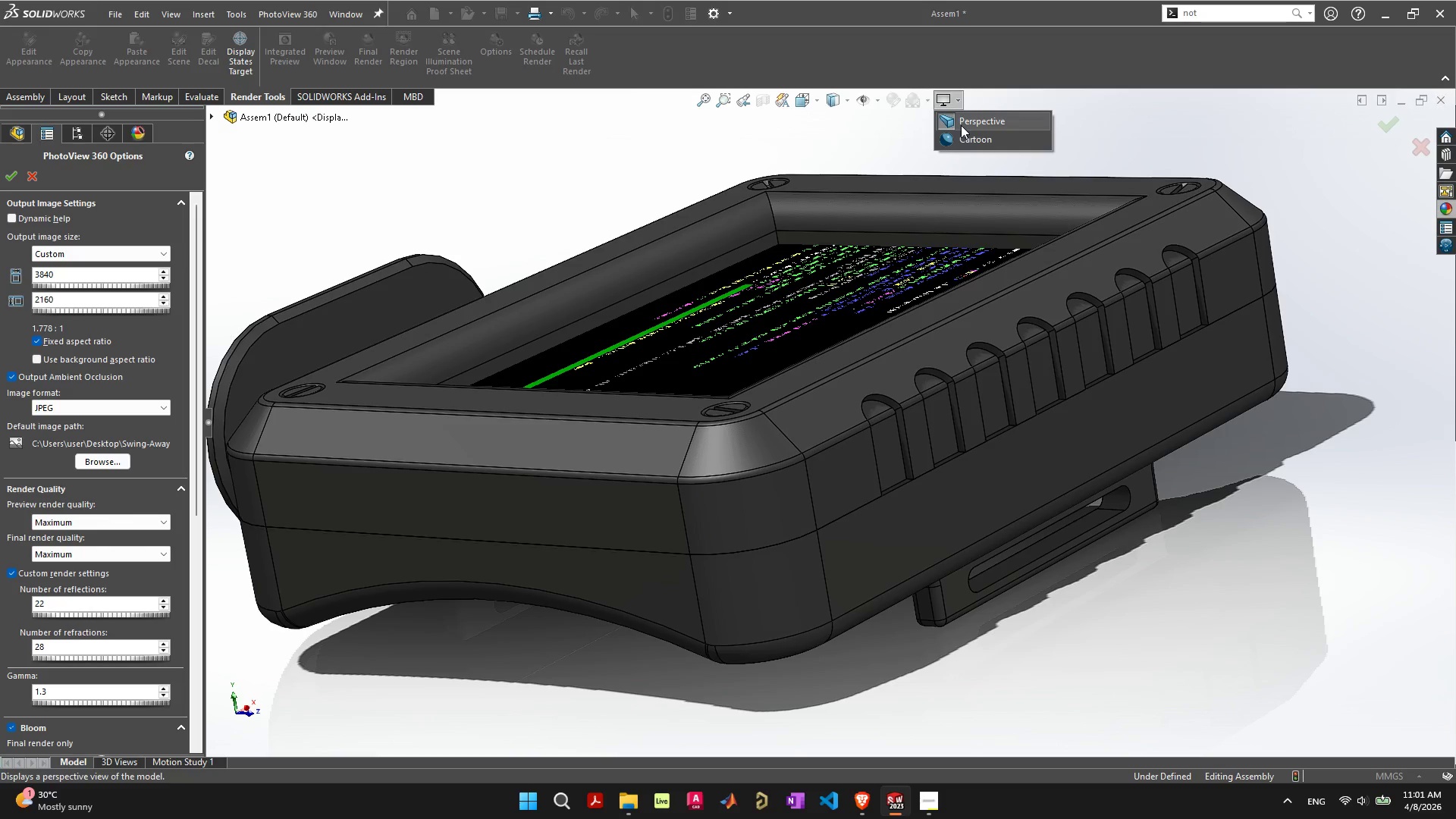 
left_click([1323, 133])
 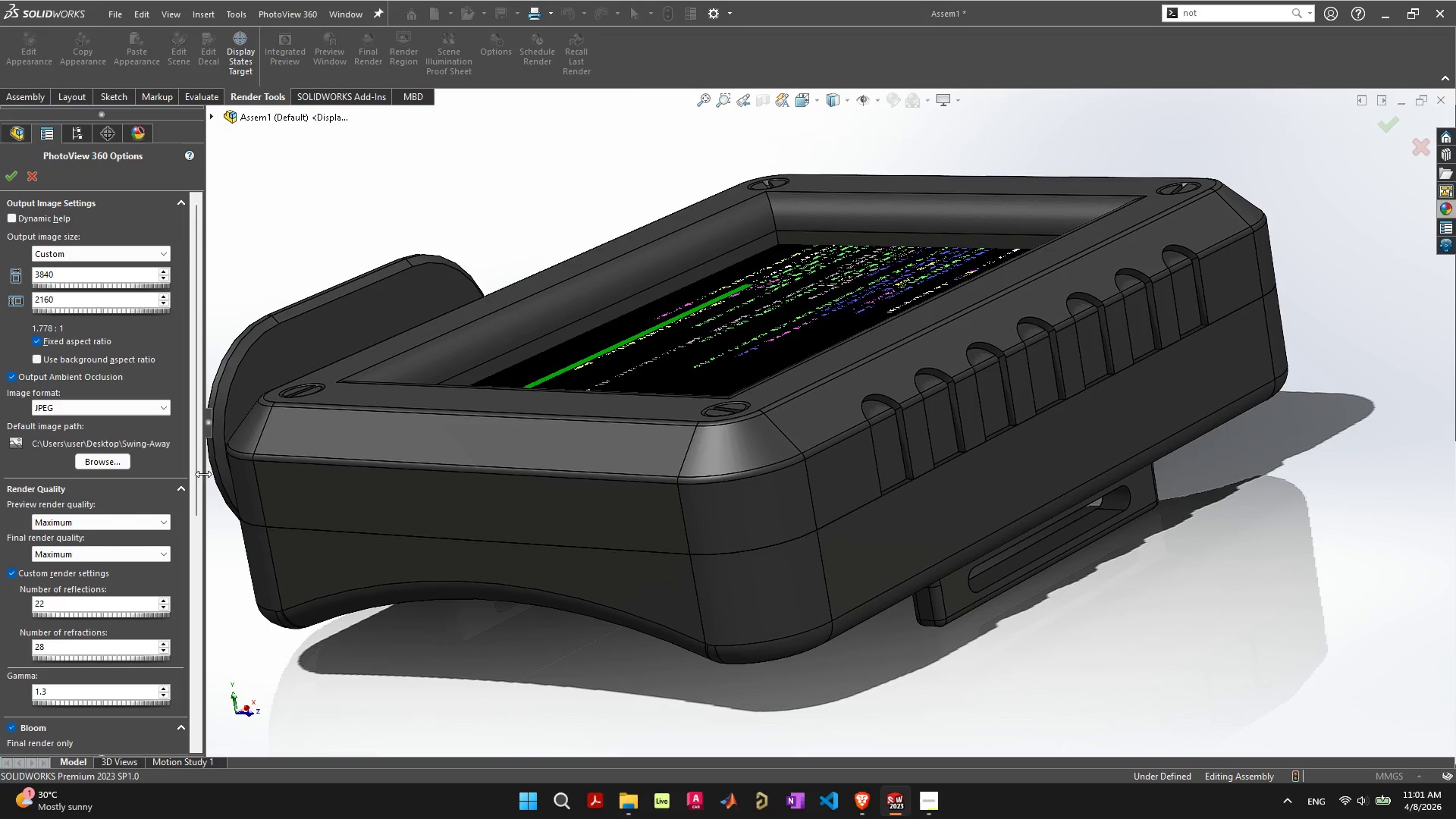 
left_click_drag(start_coordinate=[196, 472], to_coordinate=[196, 687])
 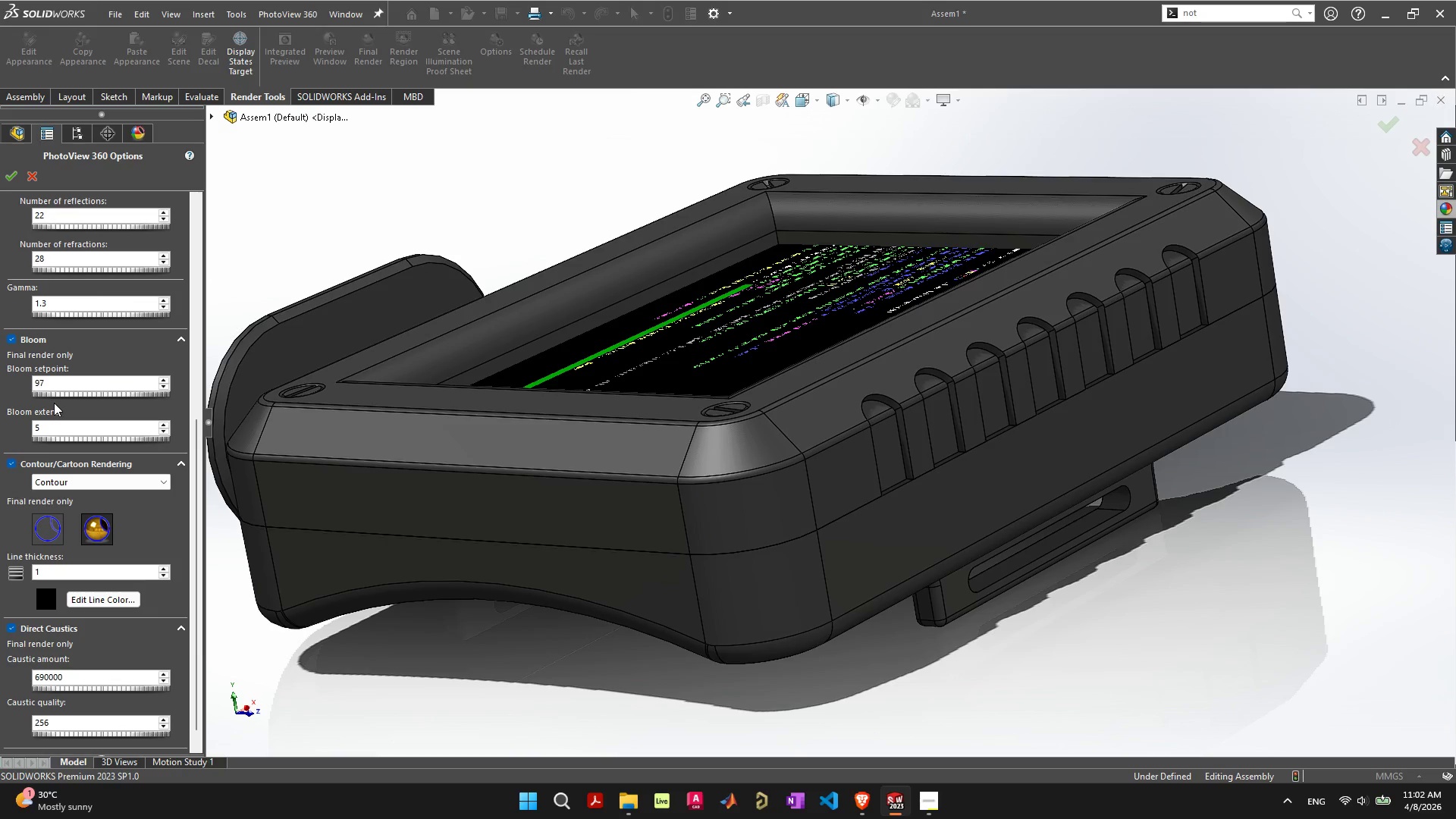 
left_click_drag(start_coordinate=[53, 394], to_coordinate=[384, 371])
 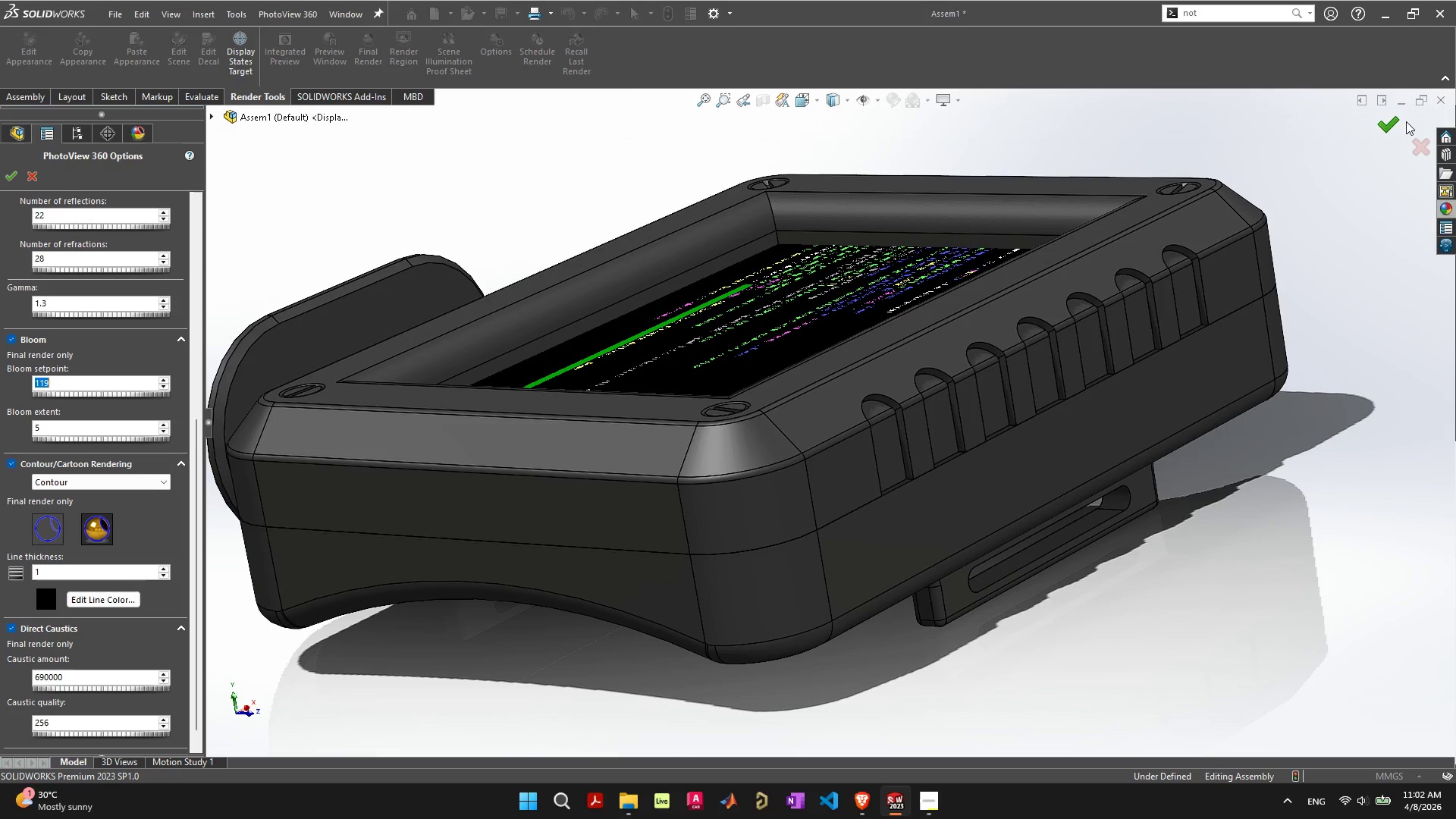 
left_click([1396, 124])
 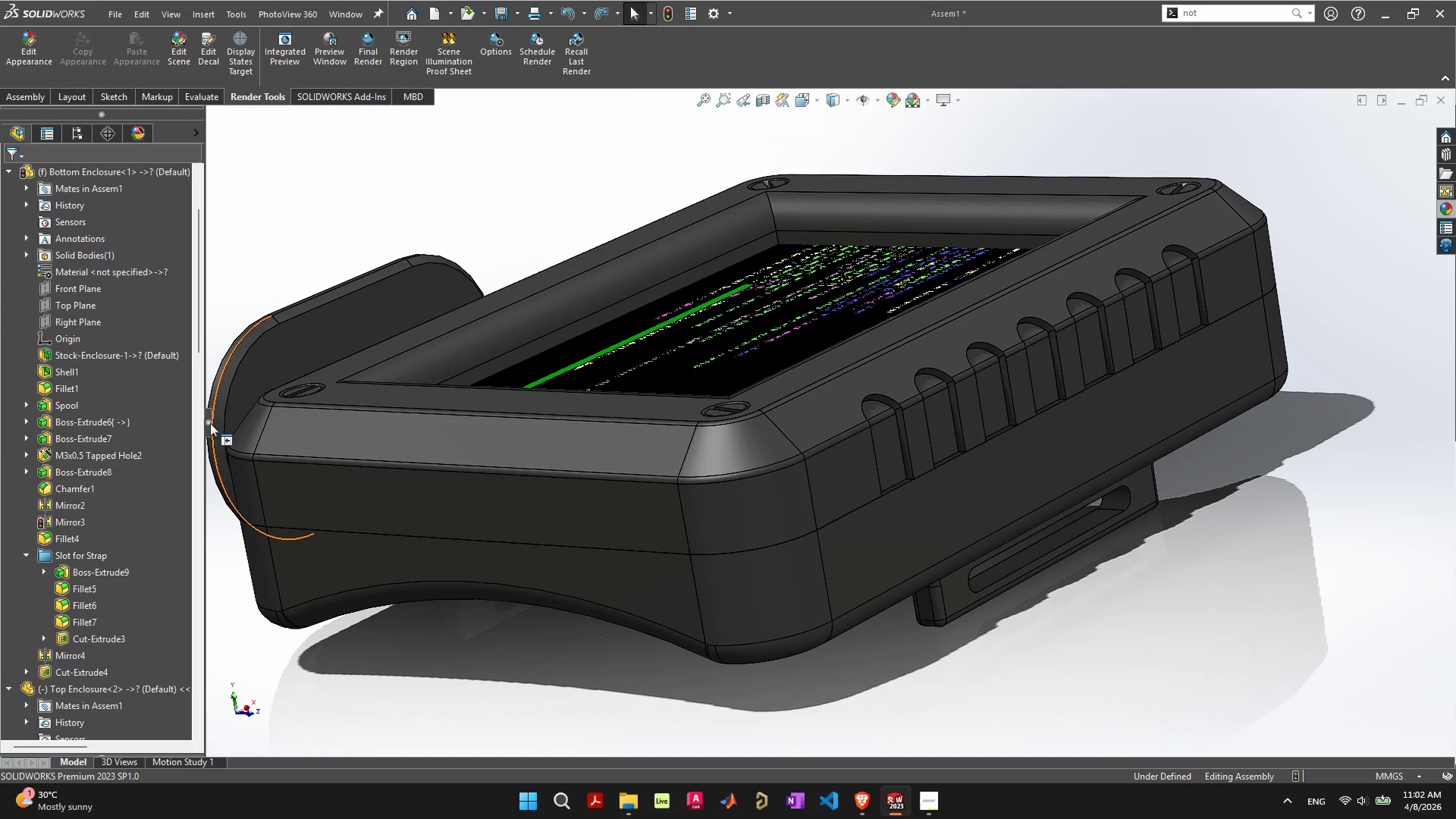 
left_click([209, 422])
 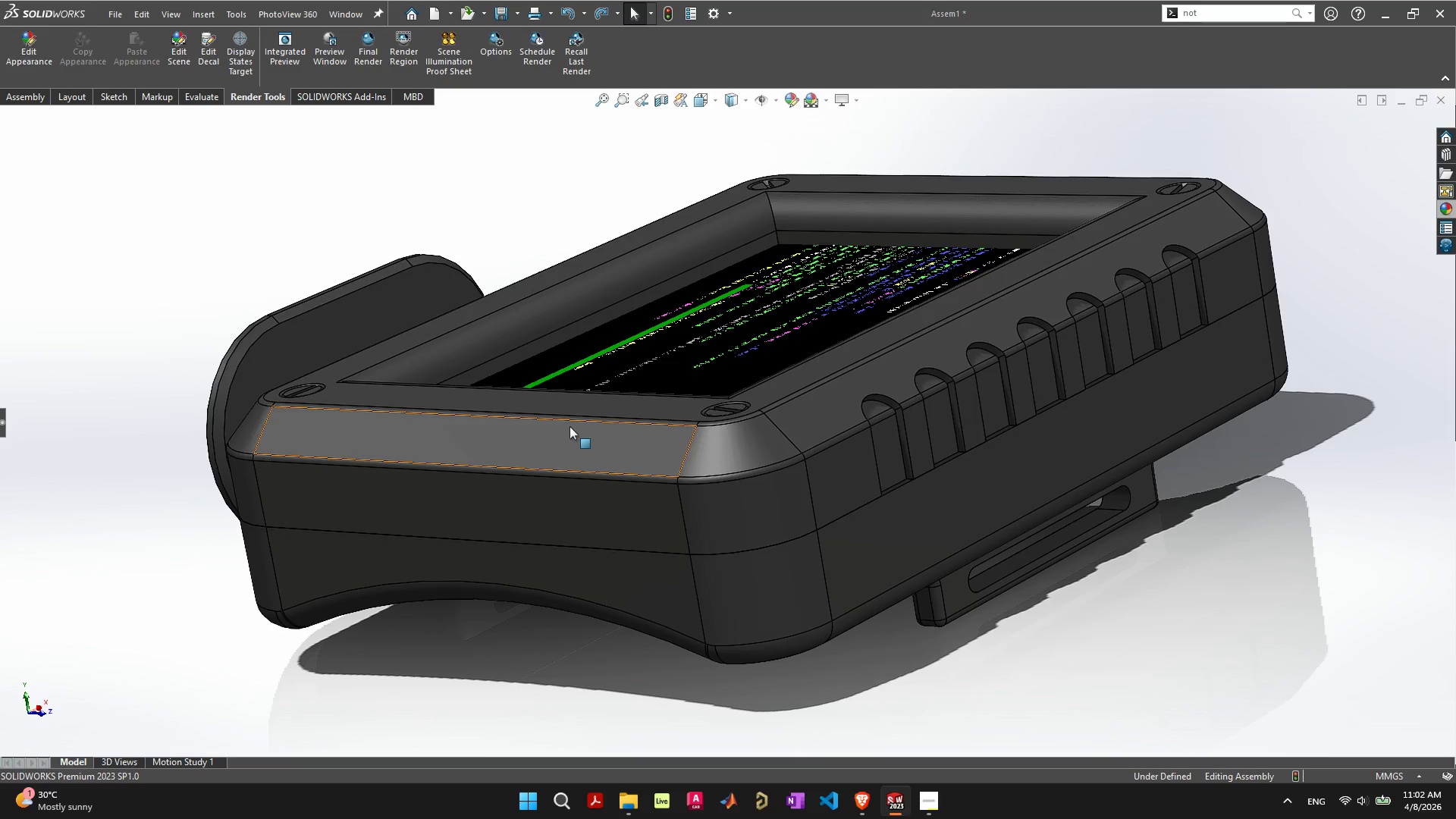 
hold_key(key=ControlLeft, duration=1.52)
left_click_drag(start_coordinate=[571, 426], to_coordinate=[554, 432])
 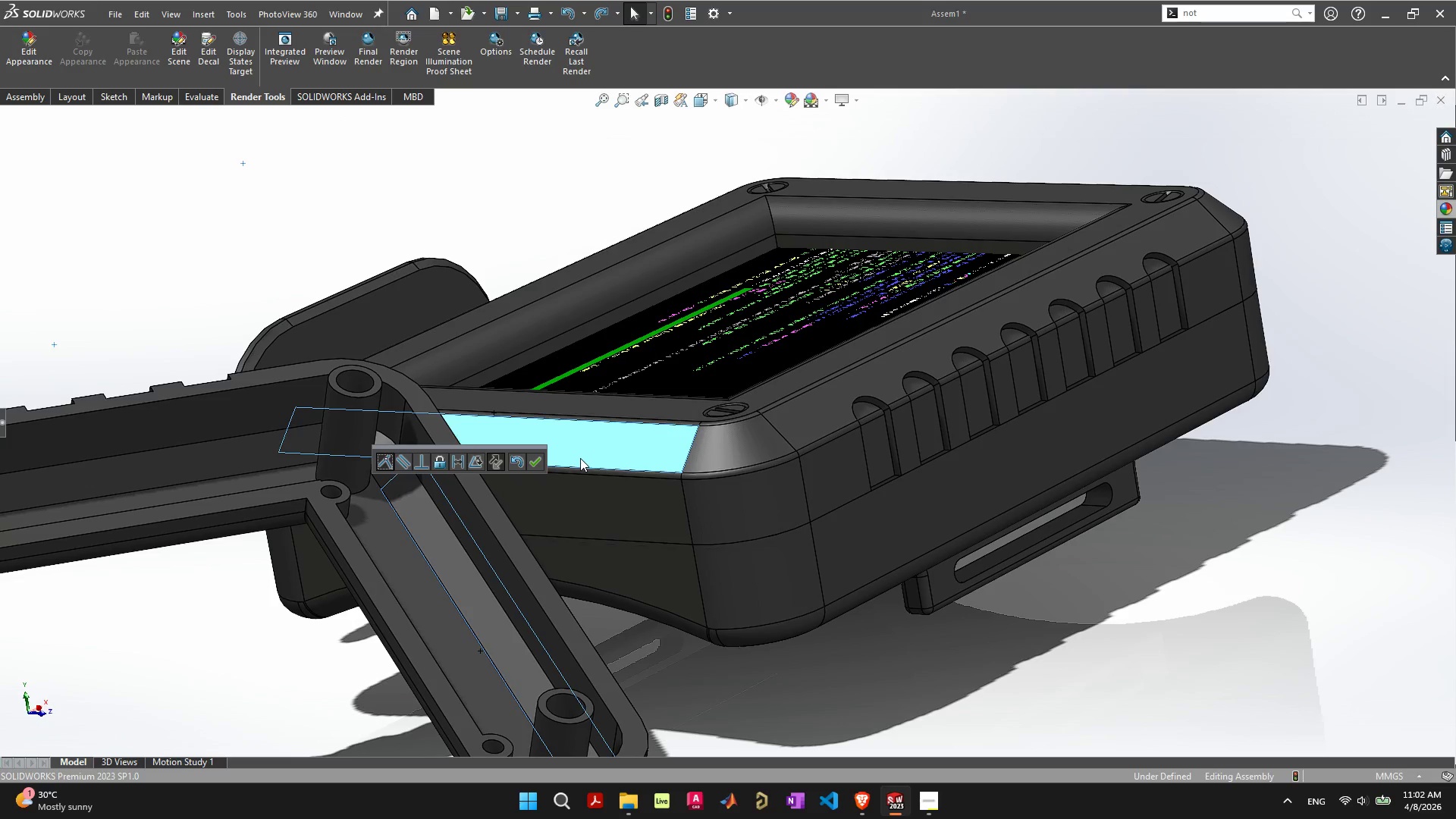 
hold_key(key=ControlLeft, duration=1.38)
 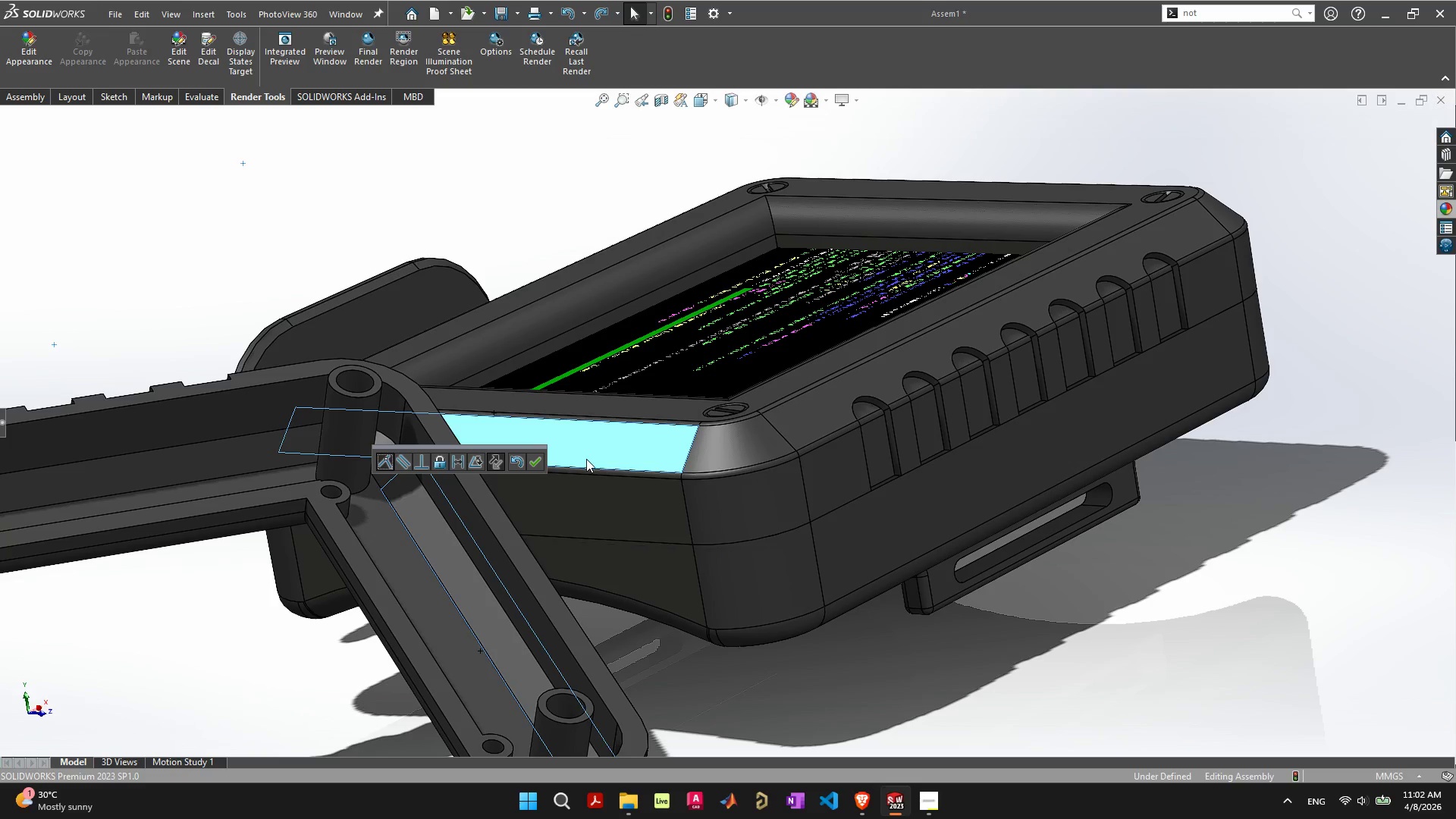 
key(Control+Z)
 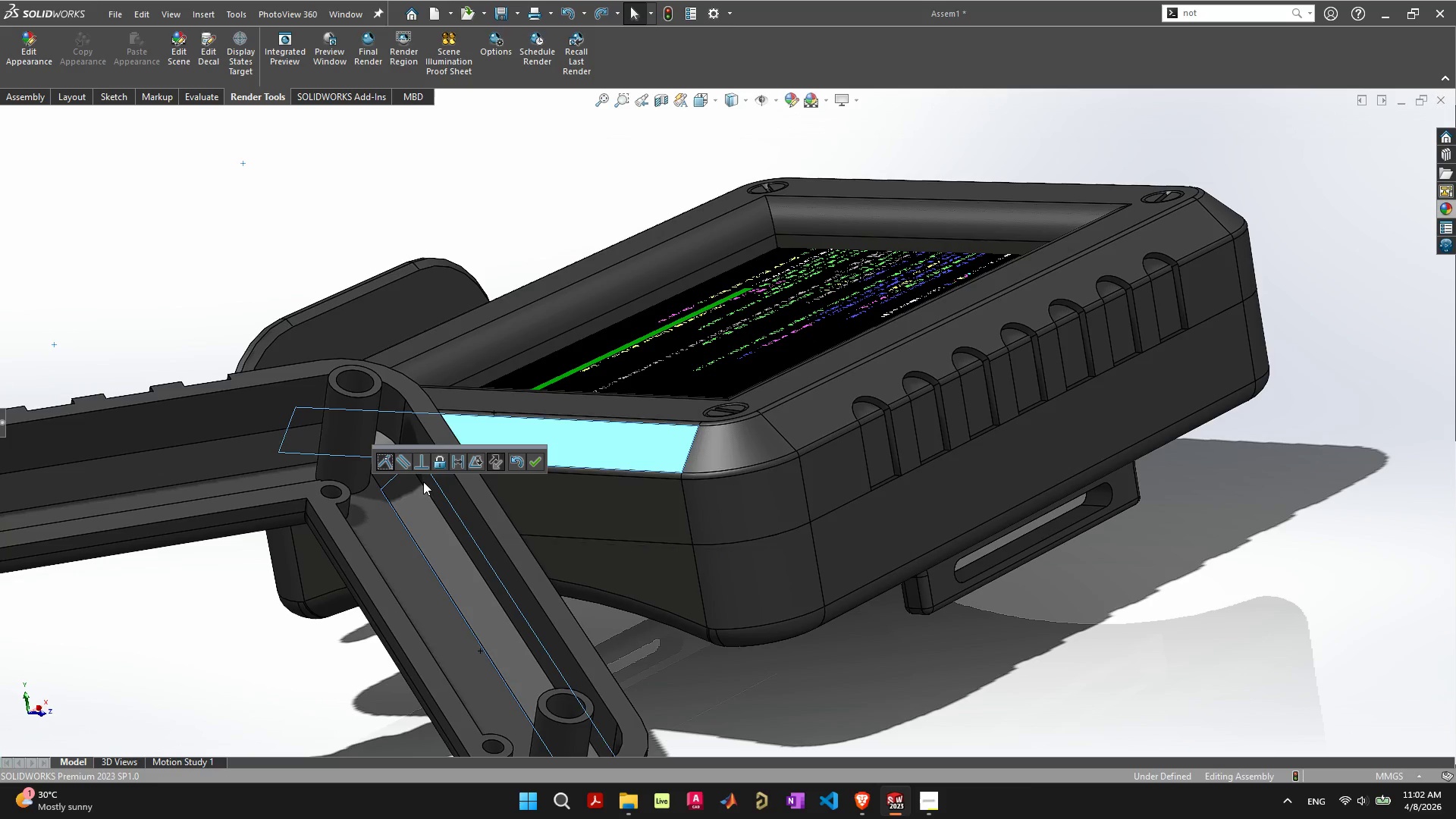 
left_click([912, 653])
 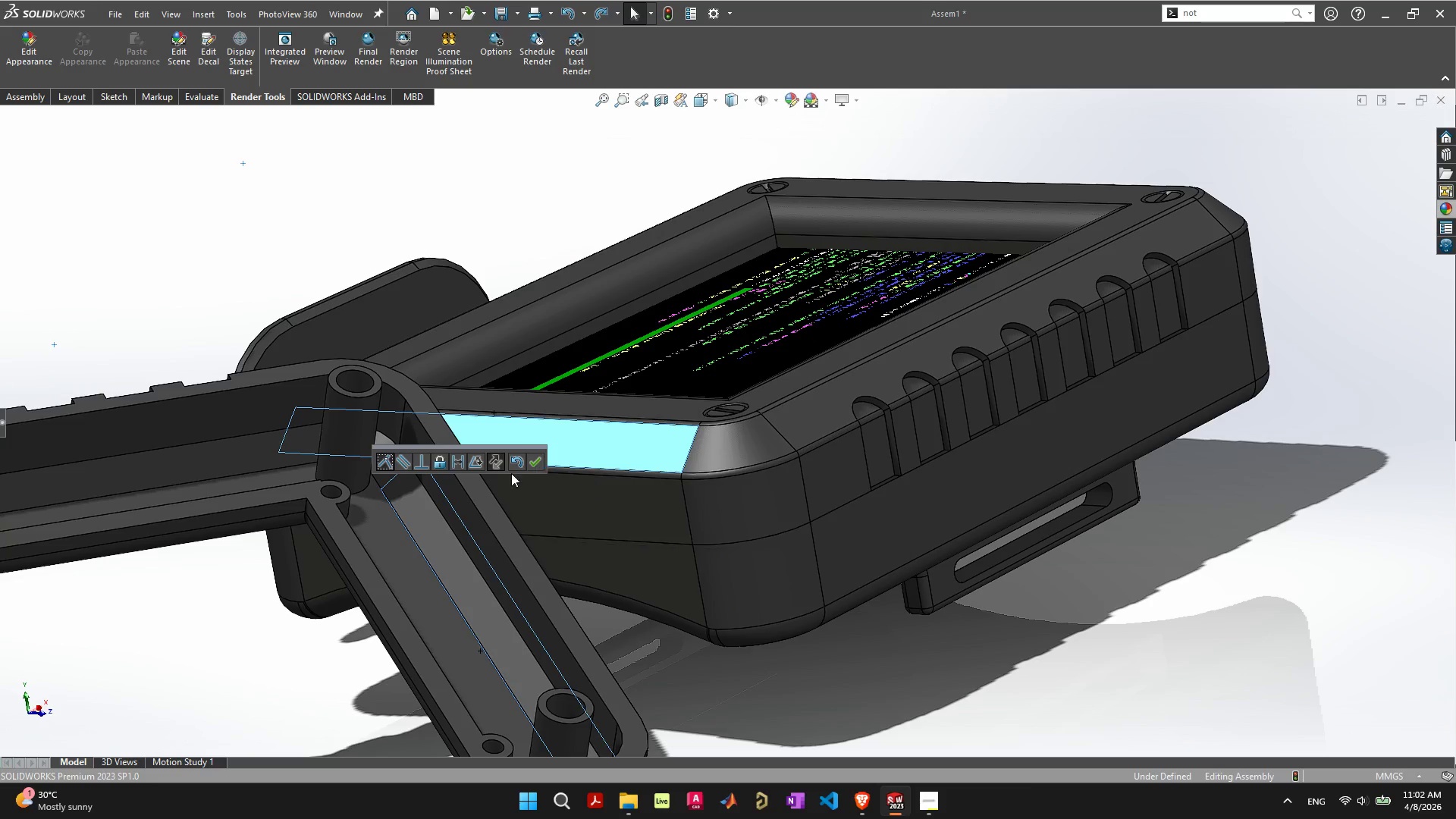 
key(Escape)
 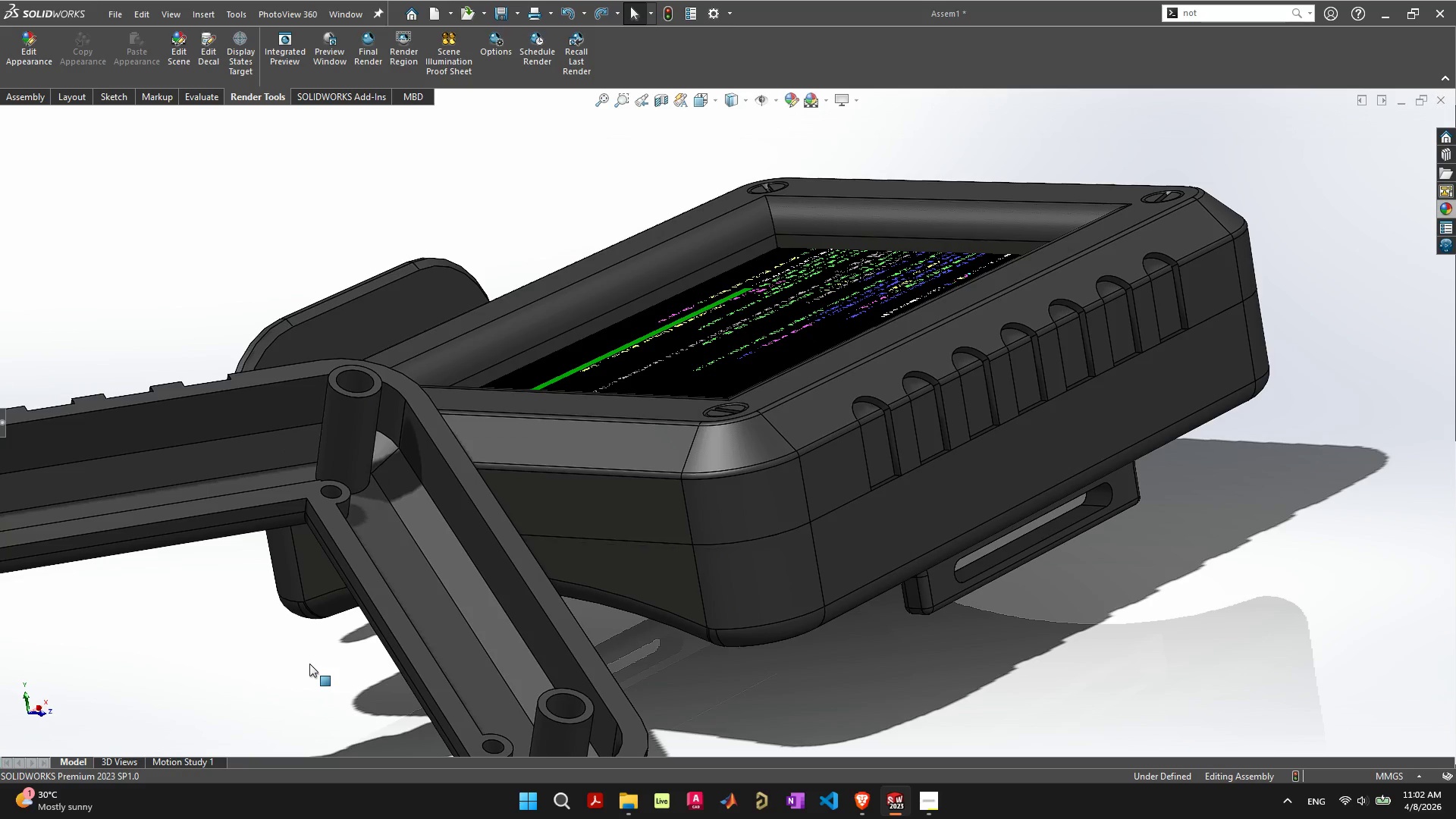 
key(Control+ControlLeft)
 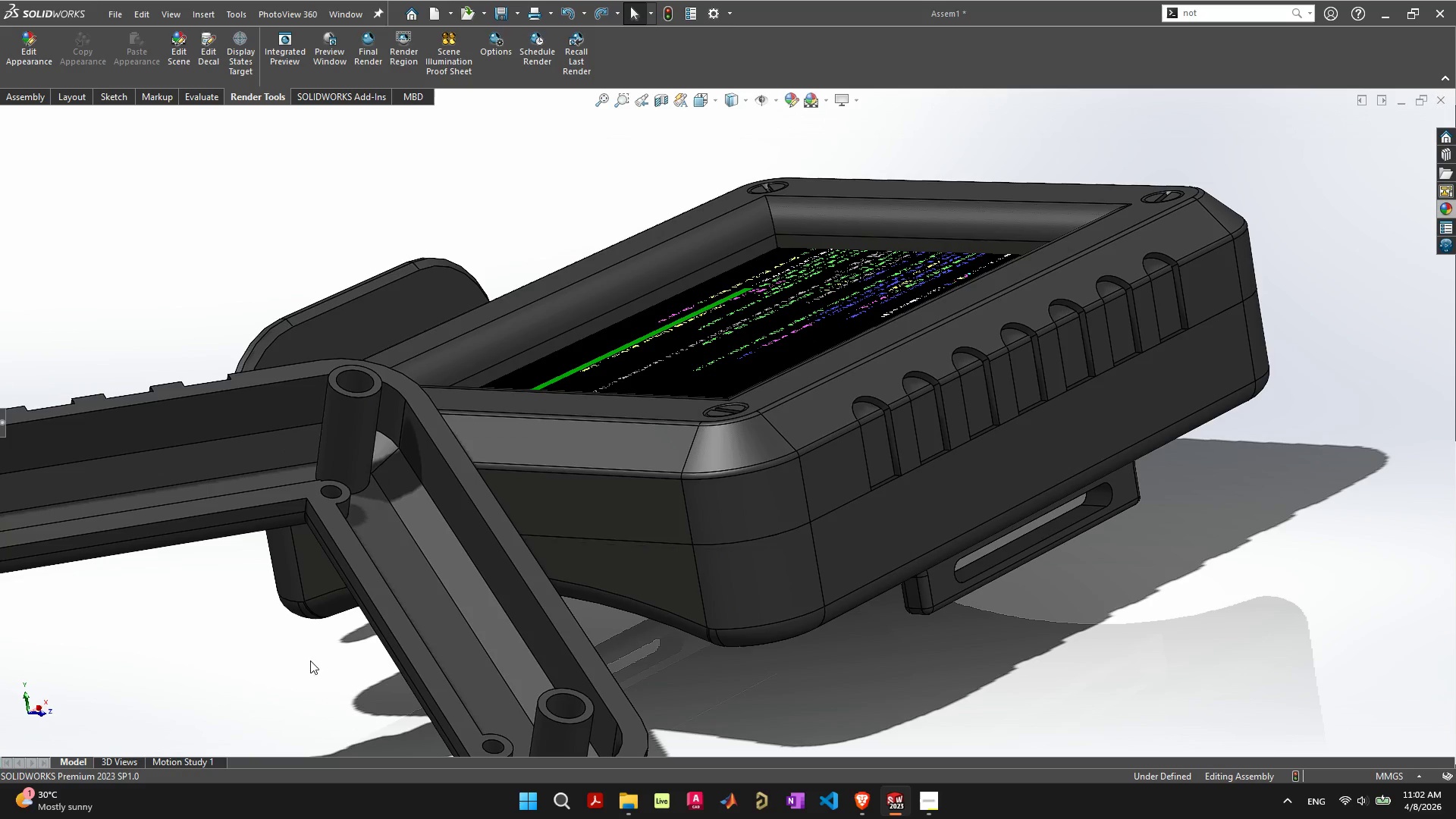 
key(Control+Z)
 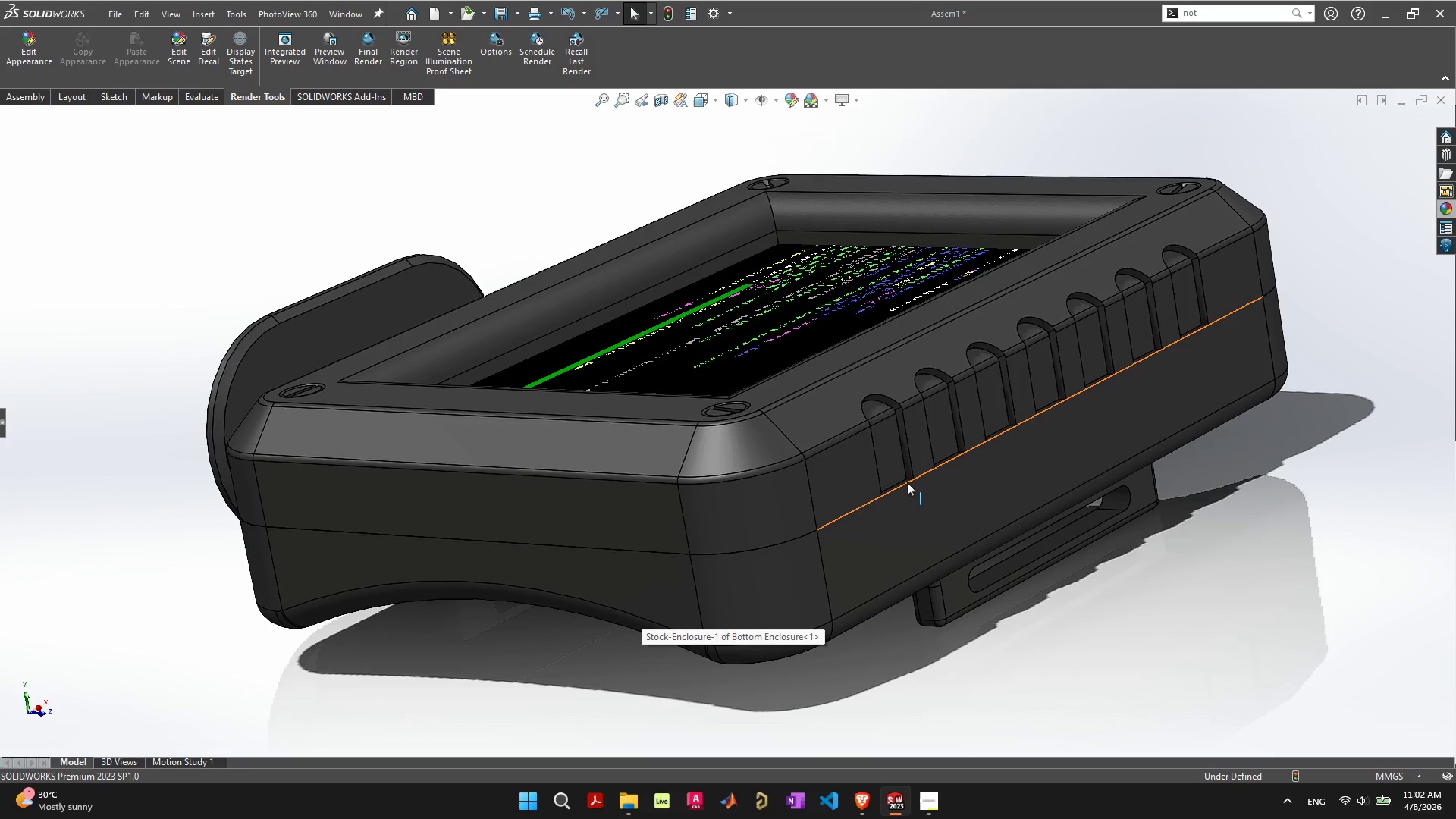 
hold_key(key=ControlLeft, duration=1.51)
 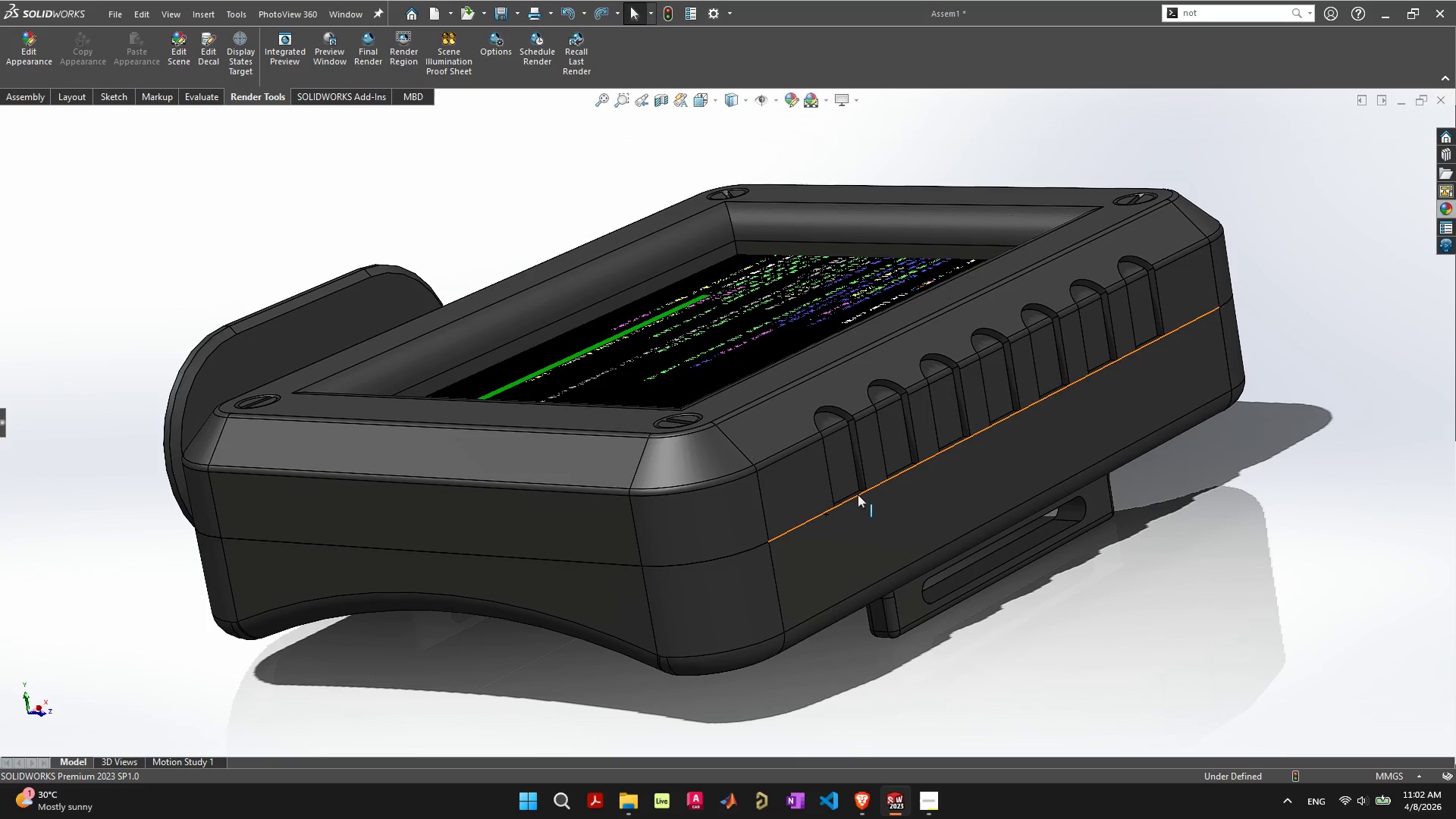 
hold_key(key=ControlLeft, duration=0.39)
 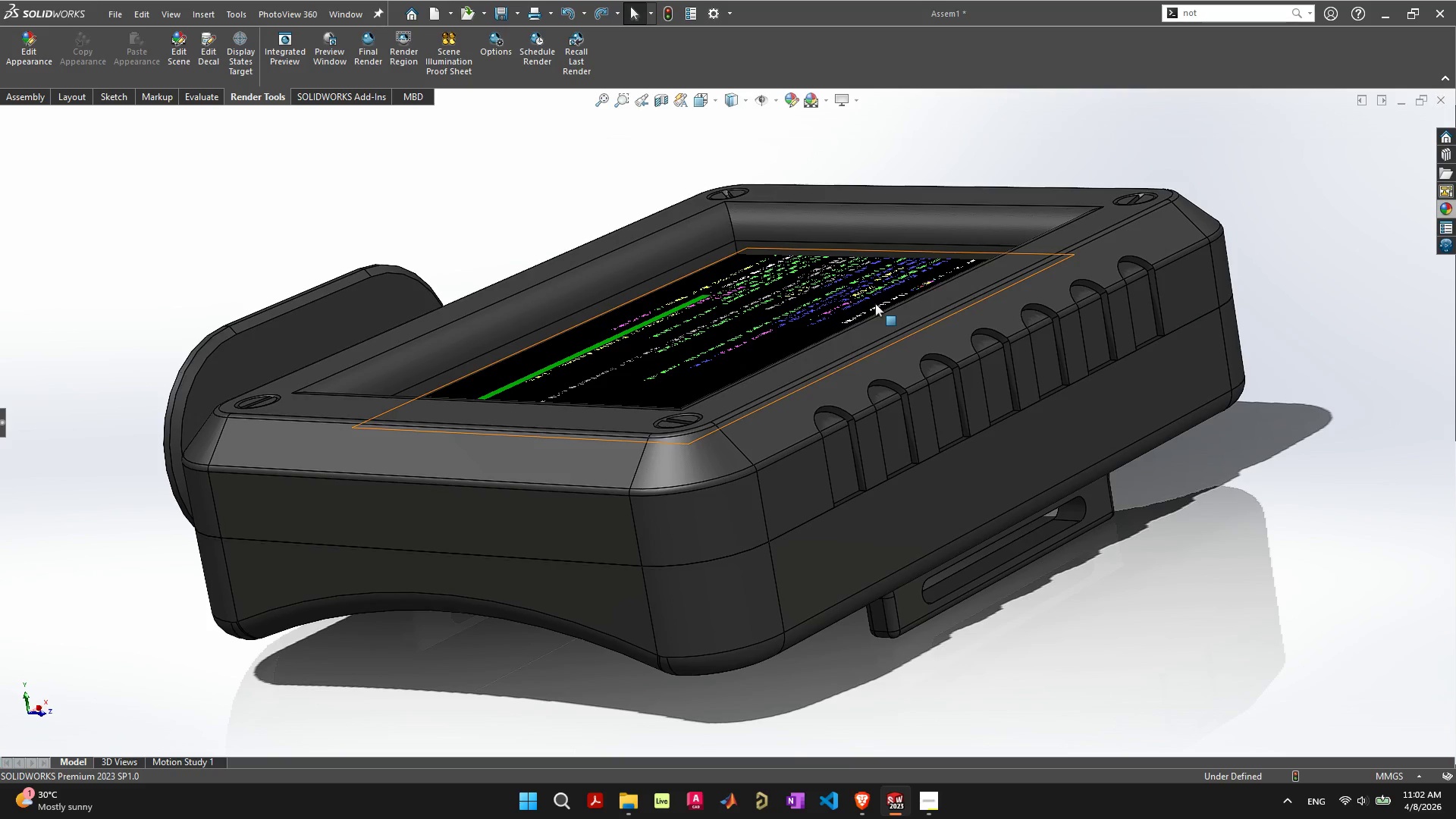 
wait(12.38)
 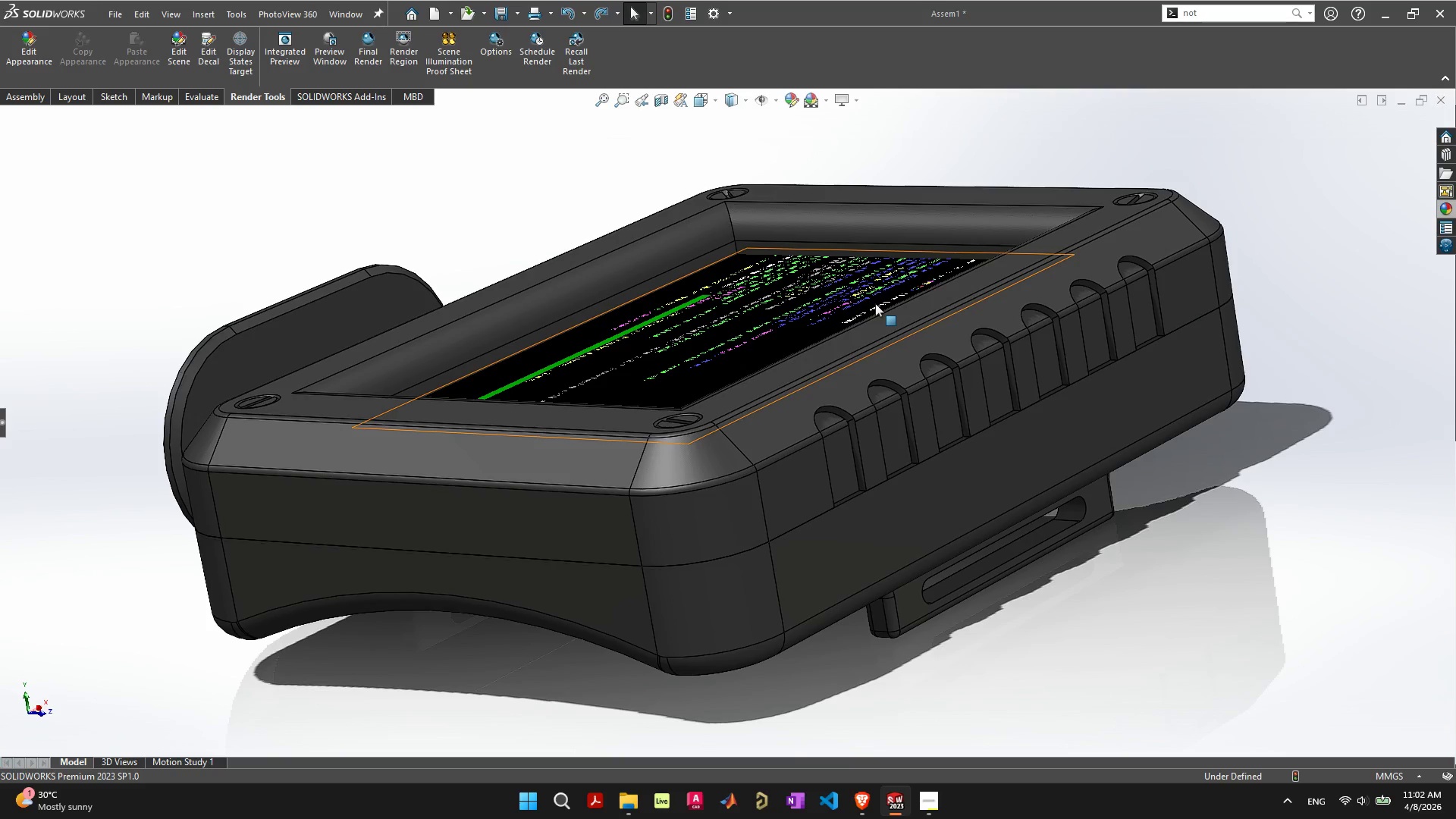 
hold_key(key=ControlLeft, duration=1.45)
 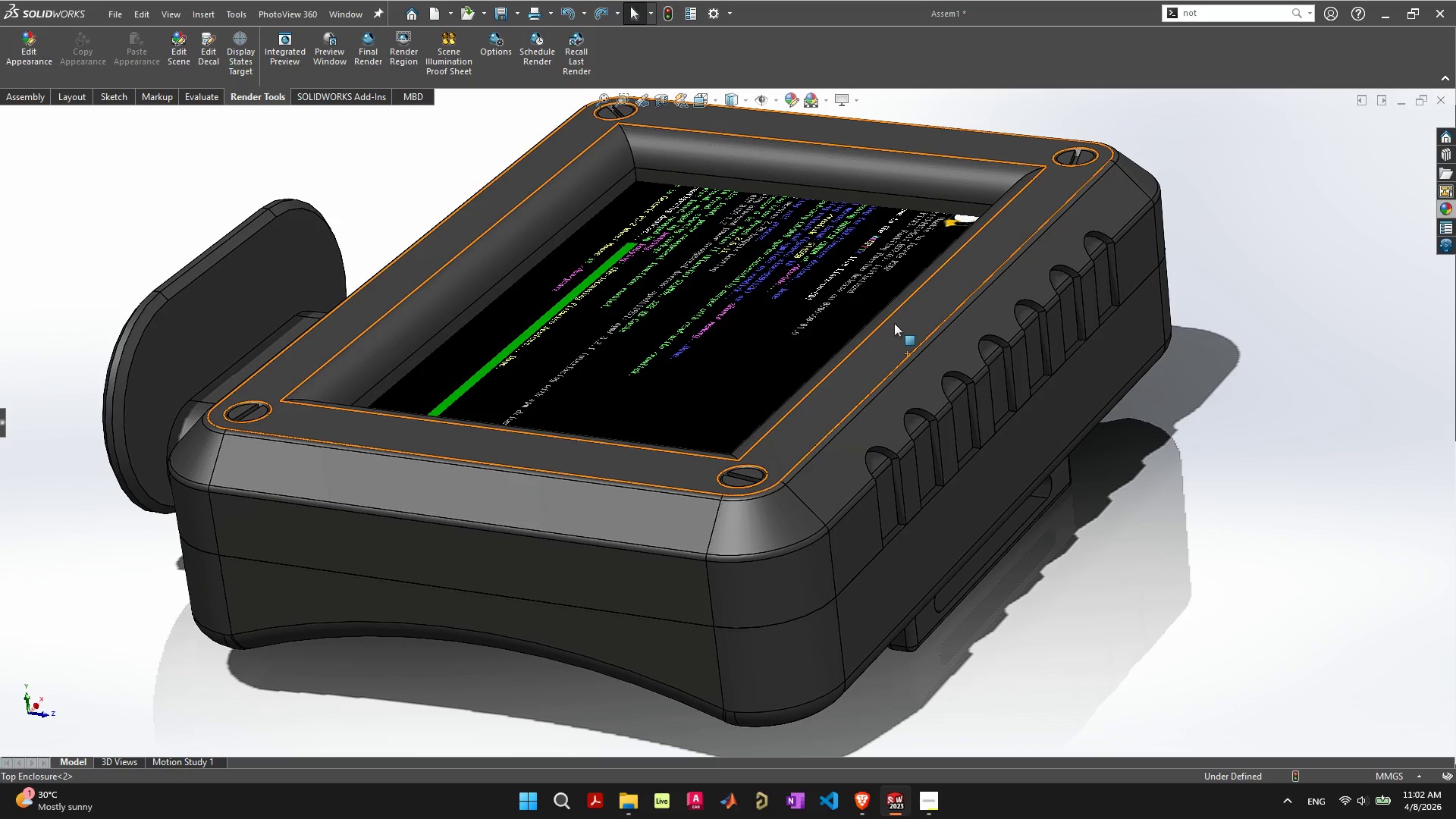 
hold_key(key=ControlLeft, duration=1.5)
 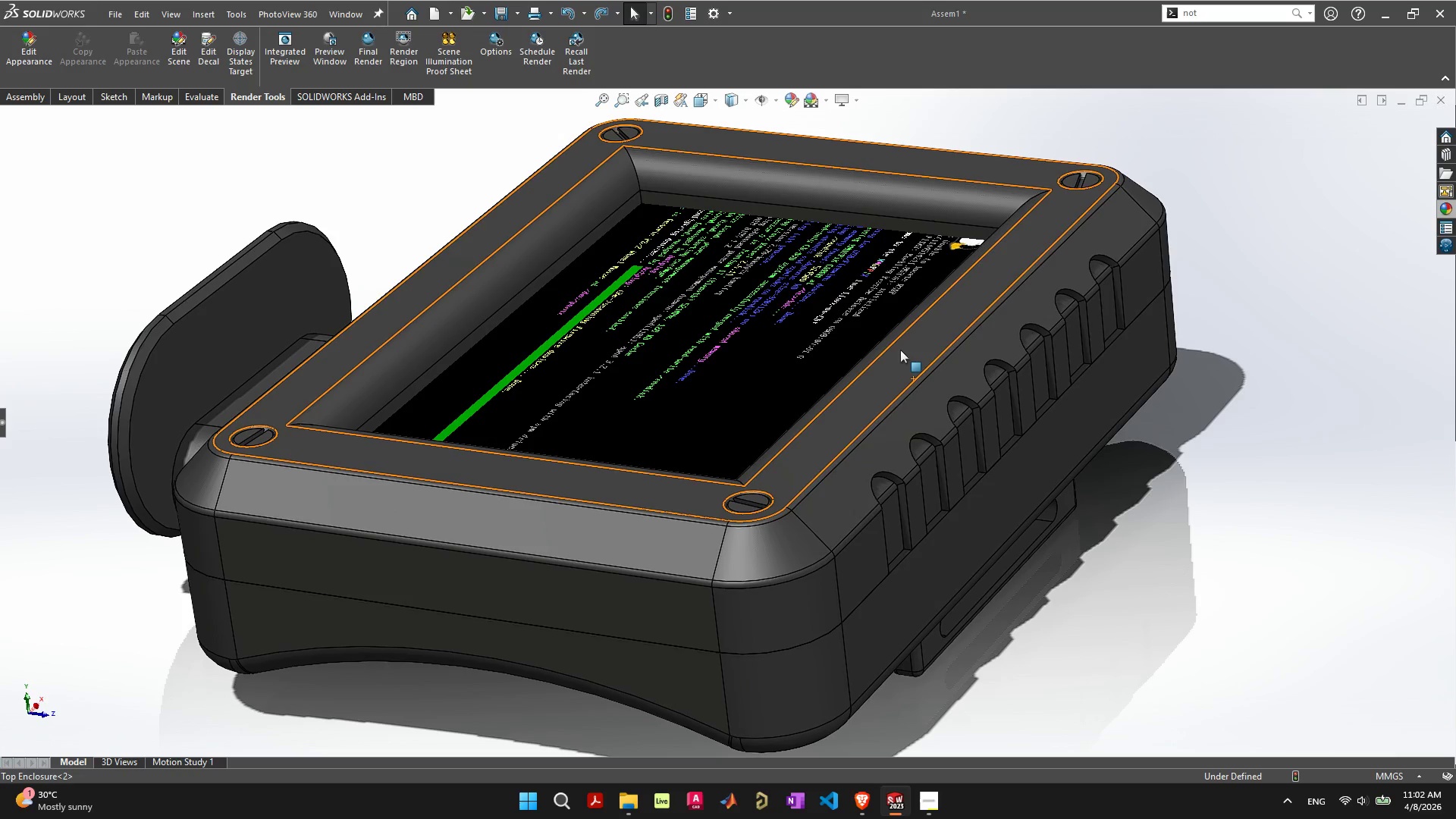 
hold_key(key=ControlLeft, duration=1.51)
 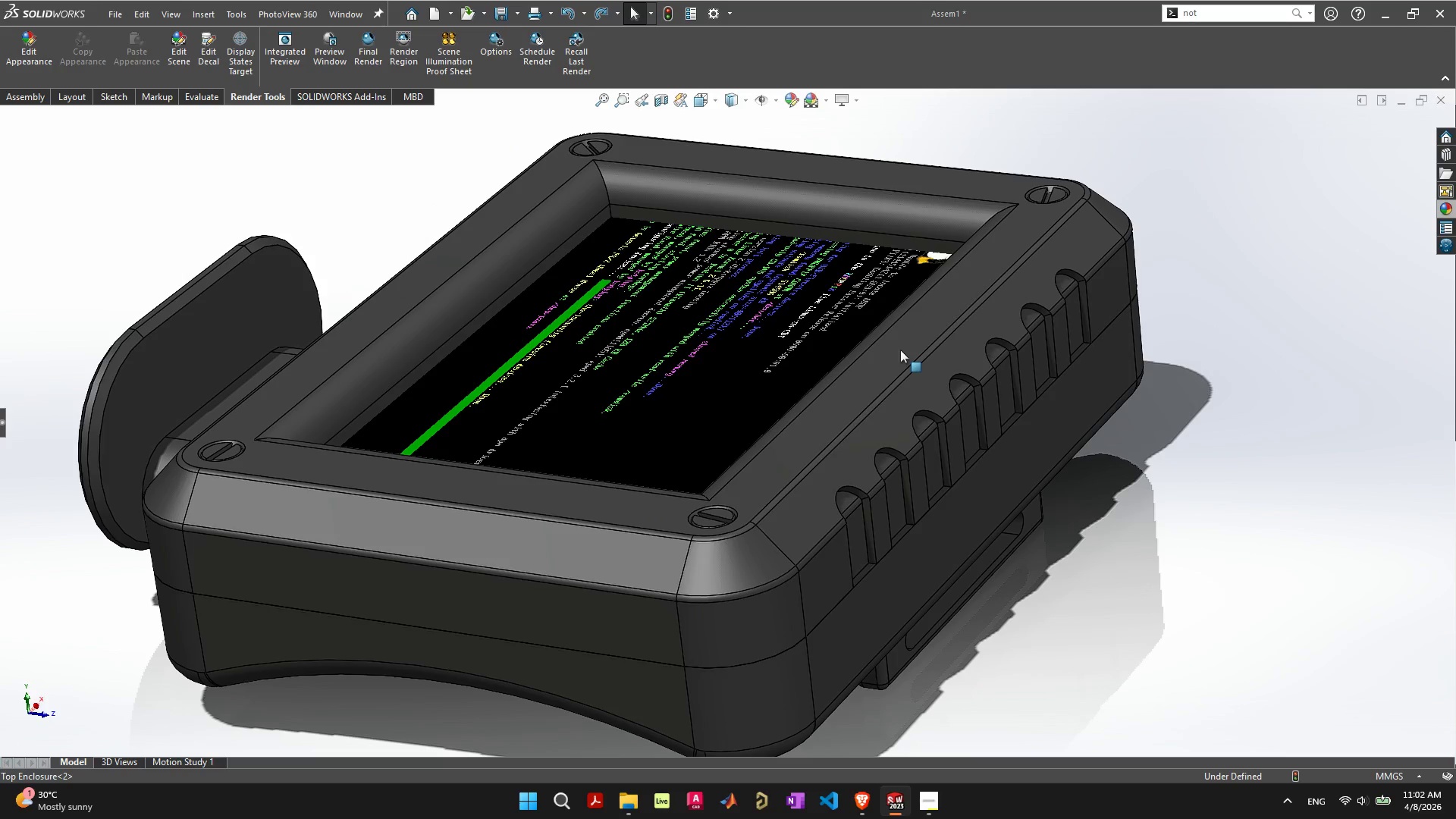 
hold_key(key=ControlLeft, duration=1.53)
scroll: coordinate [900, 350], scroll_direction: none, amount: 0.0
 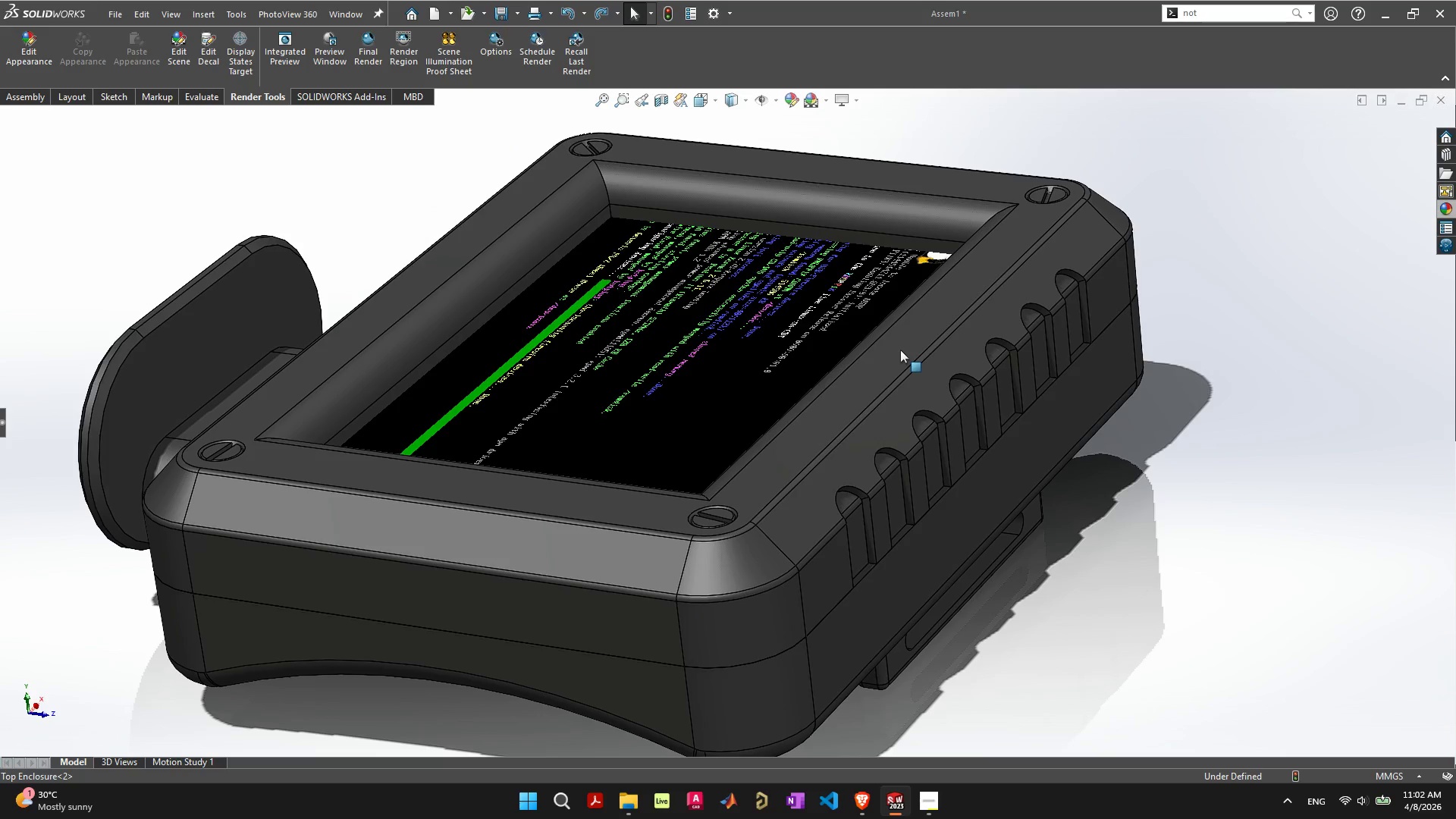 
hold_key(key=ControlLeft, duration=1.5)
 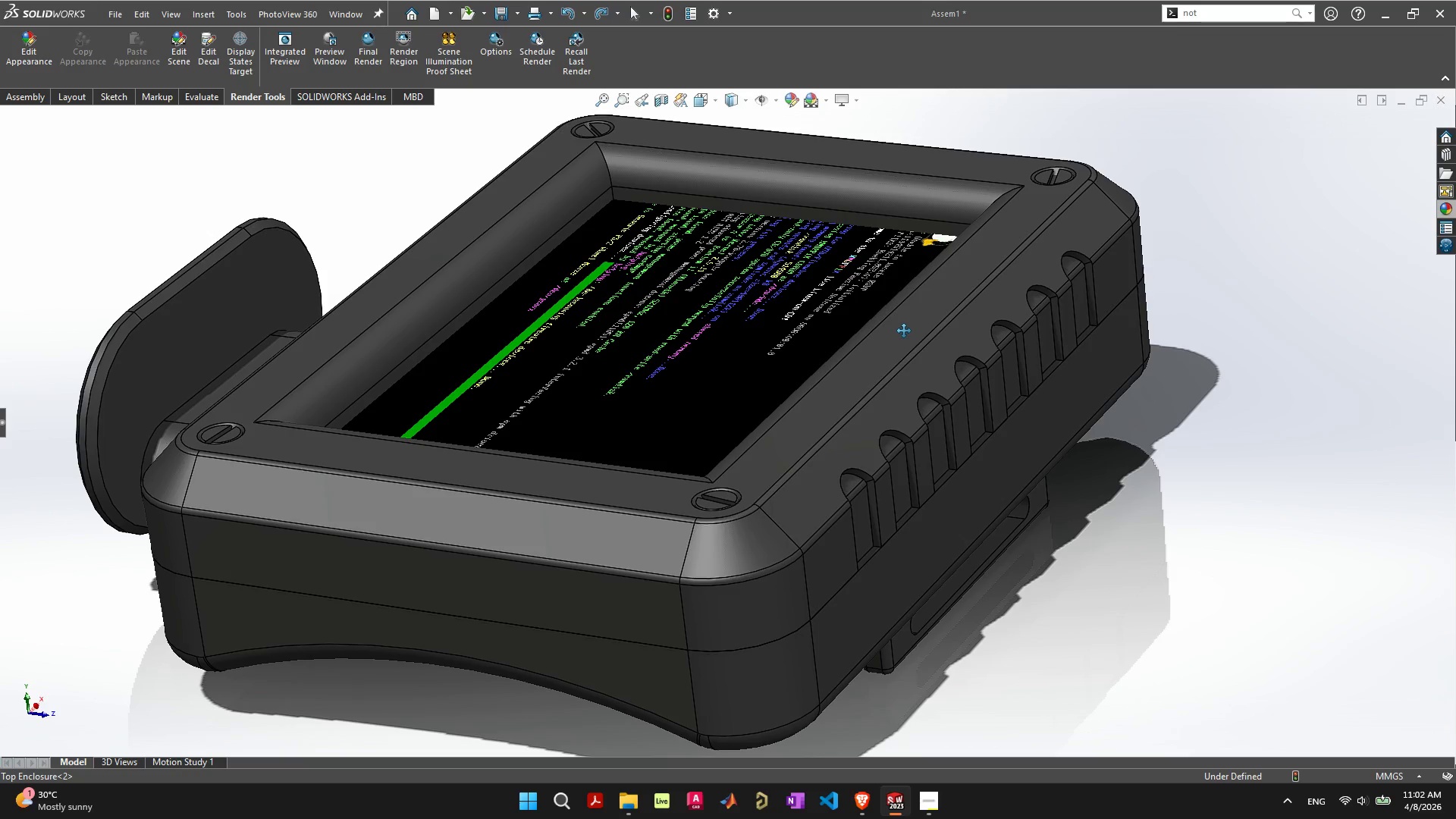 
hold_key(key=ControlLeft, duration=1.51)
 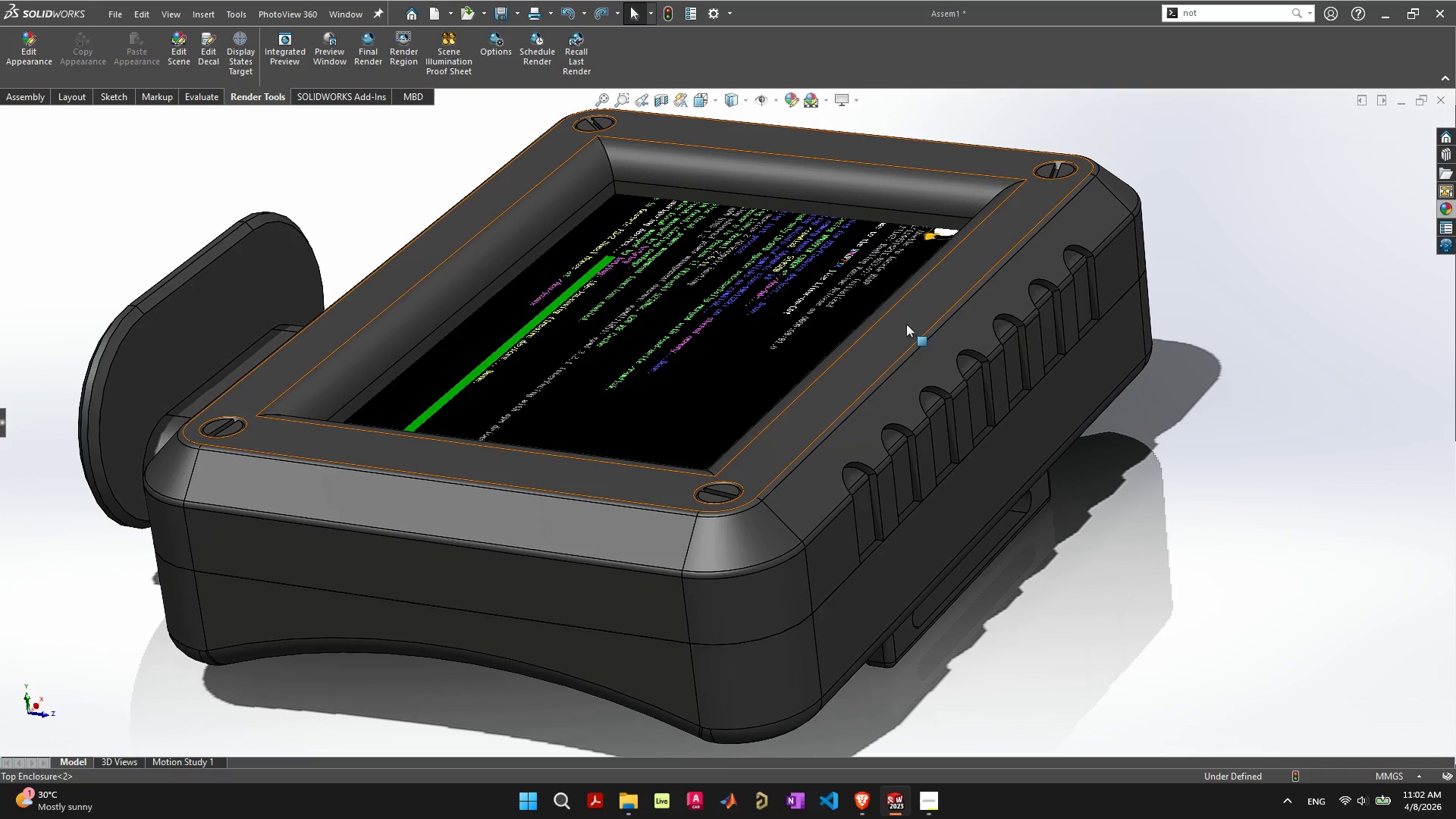 
key(Control+ControlLeft)
 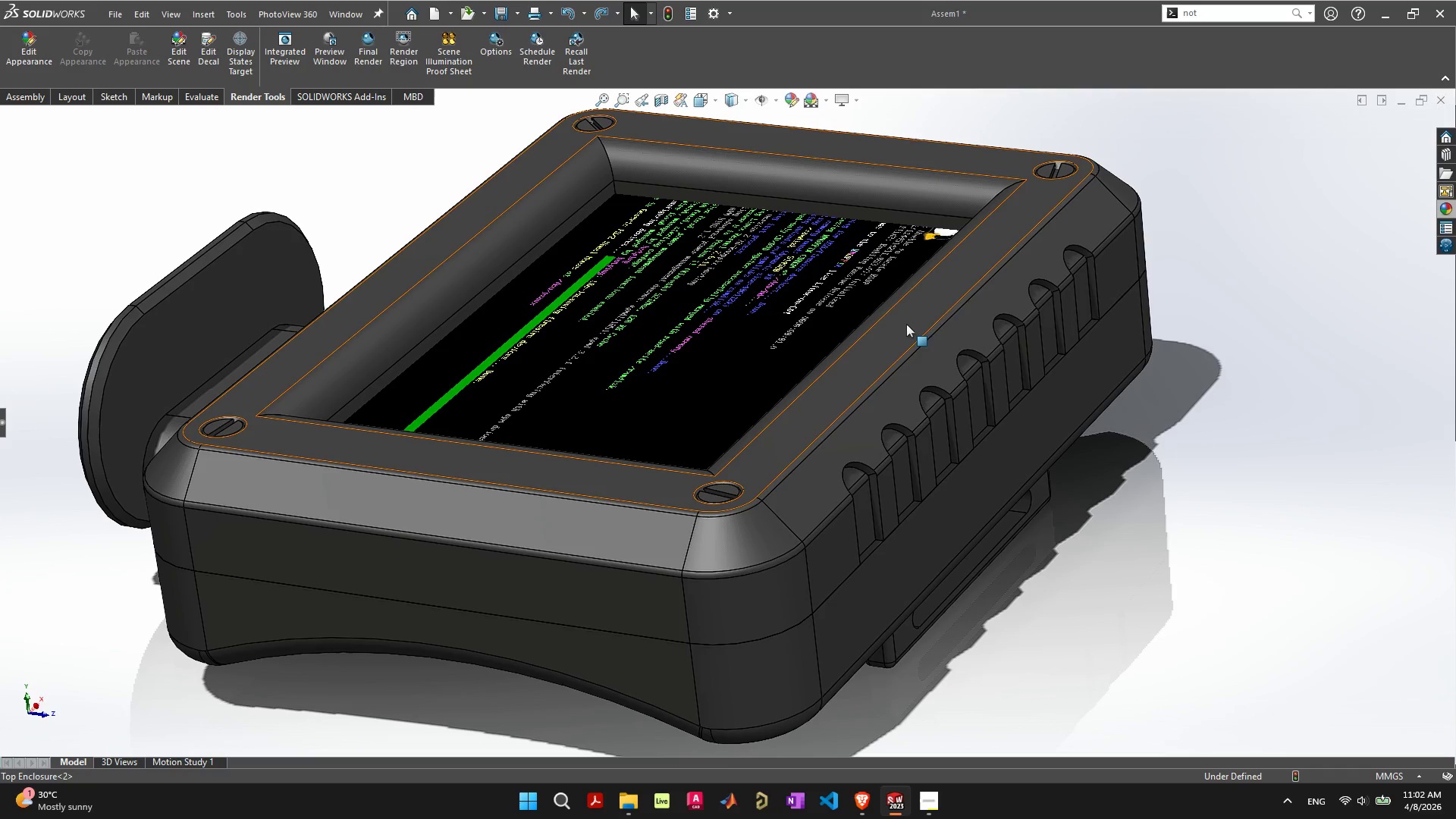 
key(Control+ControlLeft)
 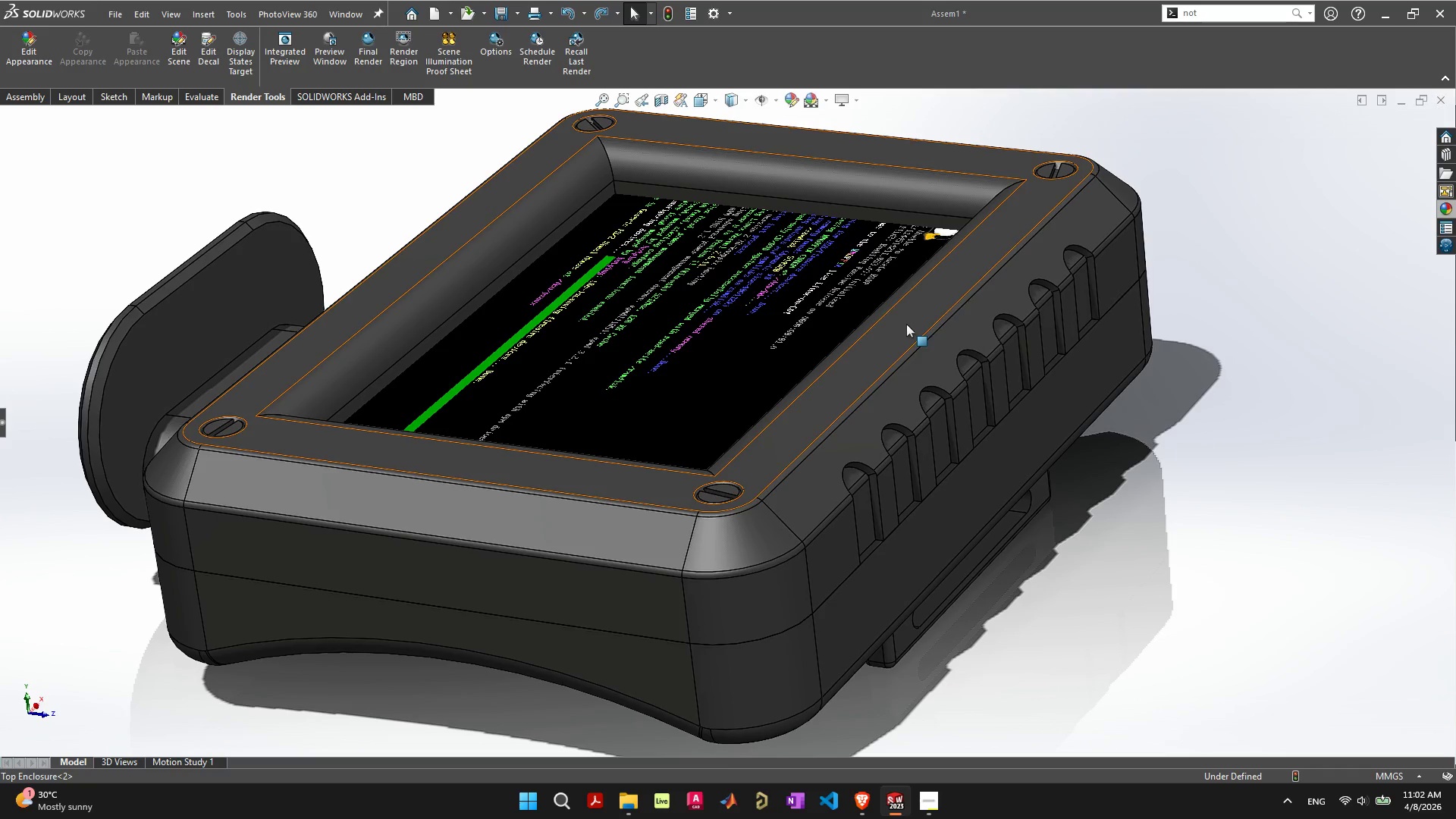 
key(Control+ControlLeft)
 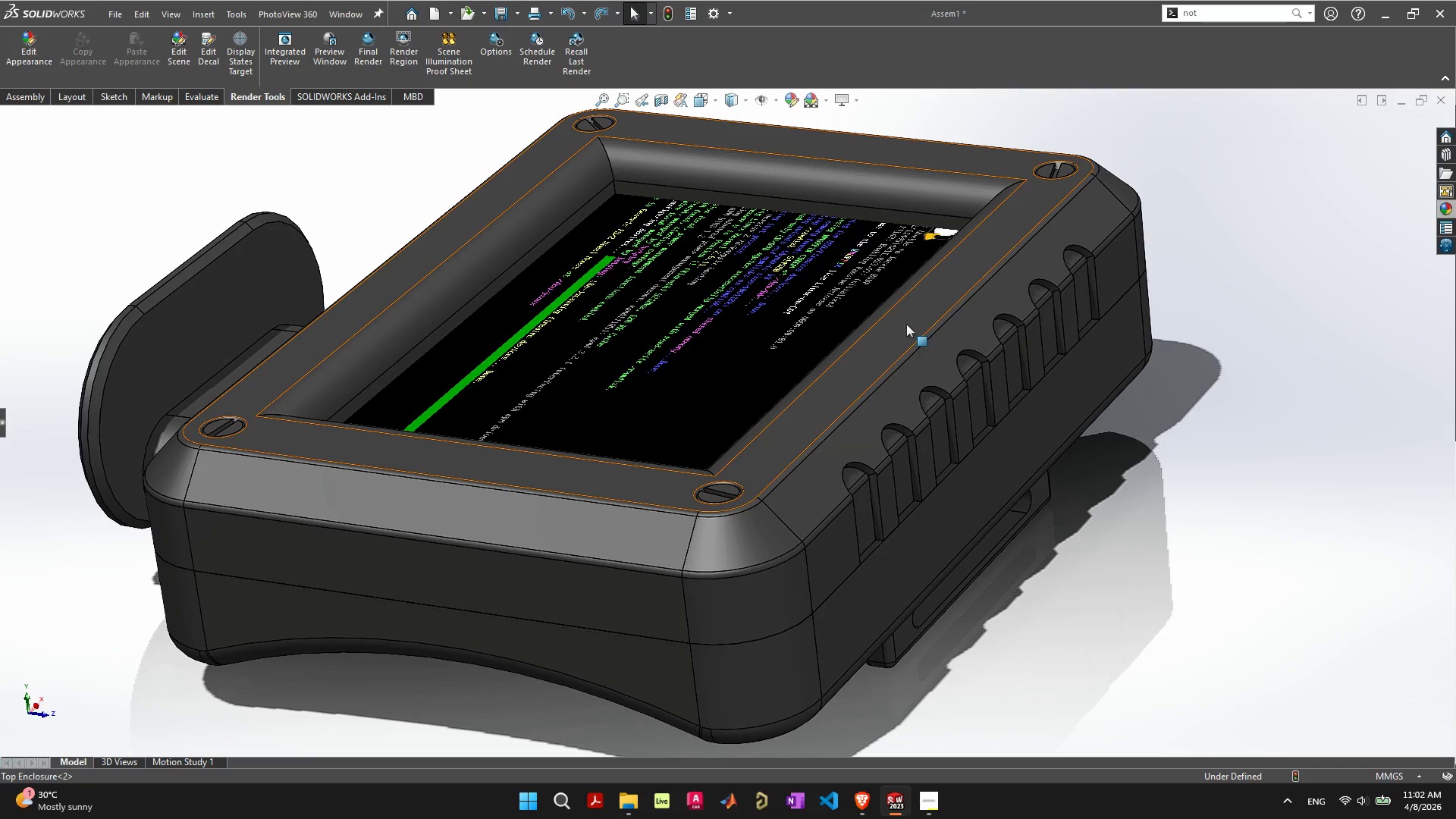 
key(Control+ControlLeft)
 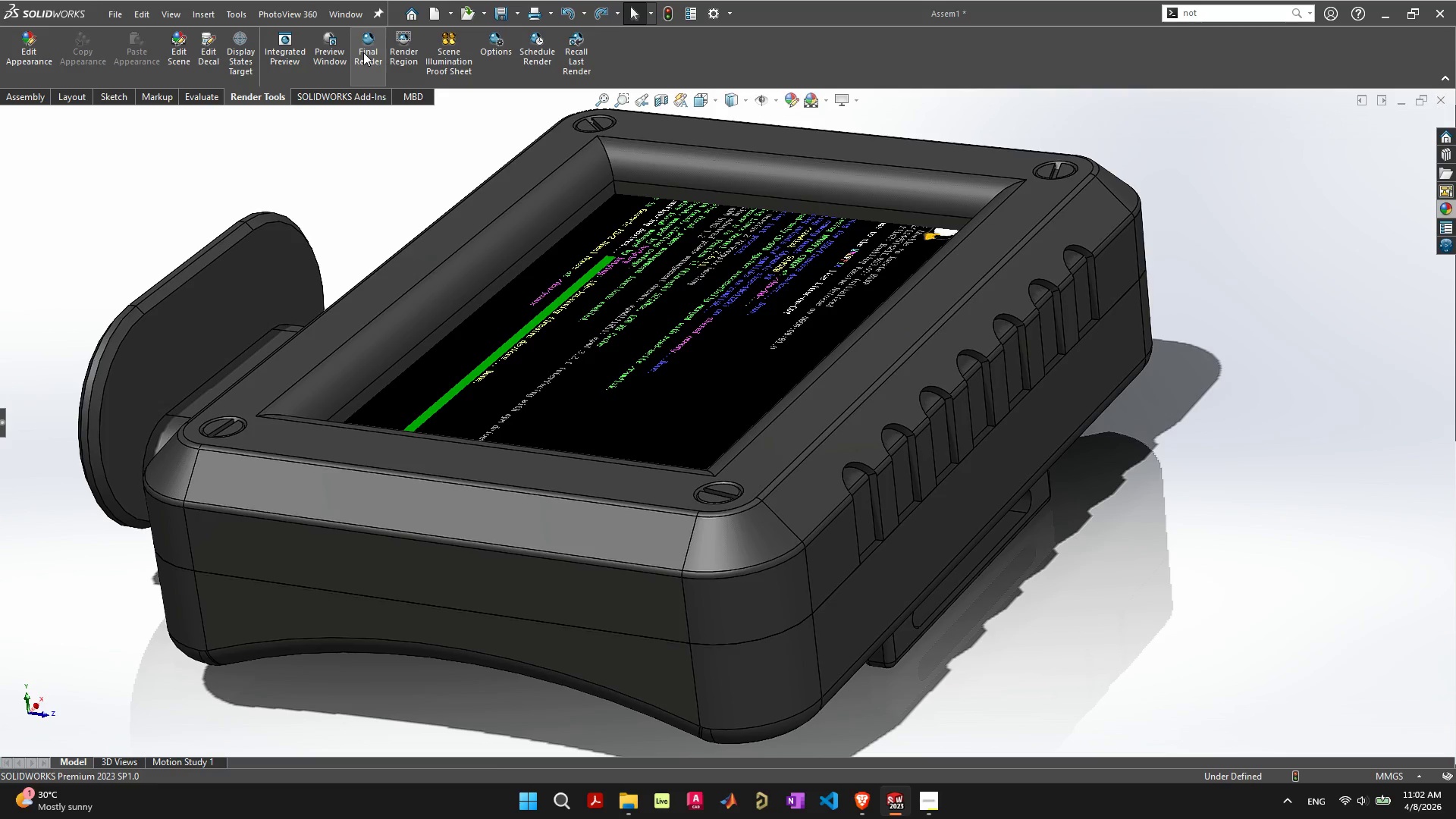 
left_click([334, 55])
 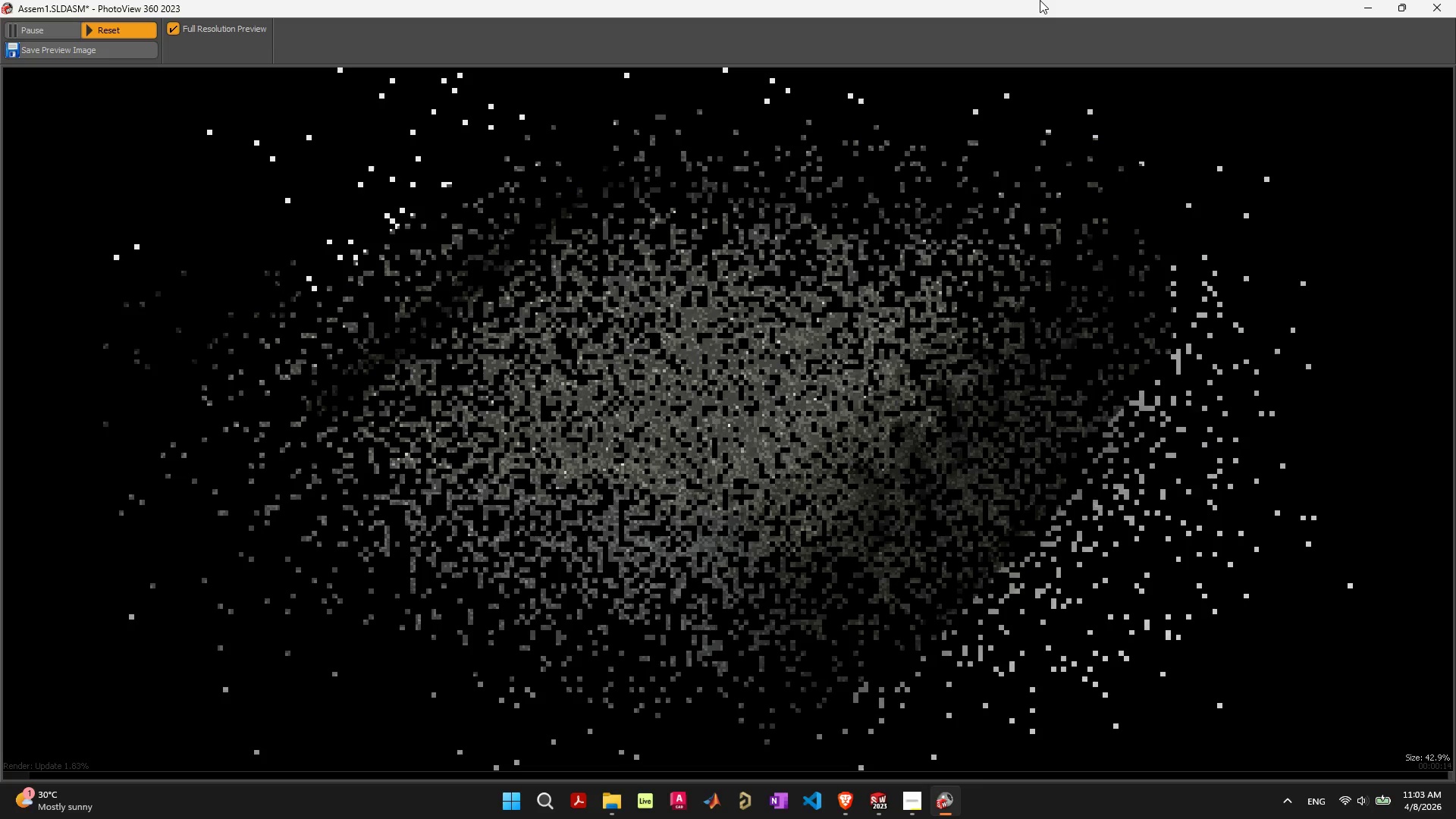 
wait(30.08)
 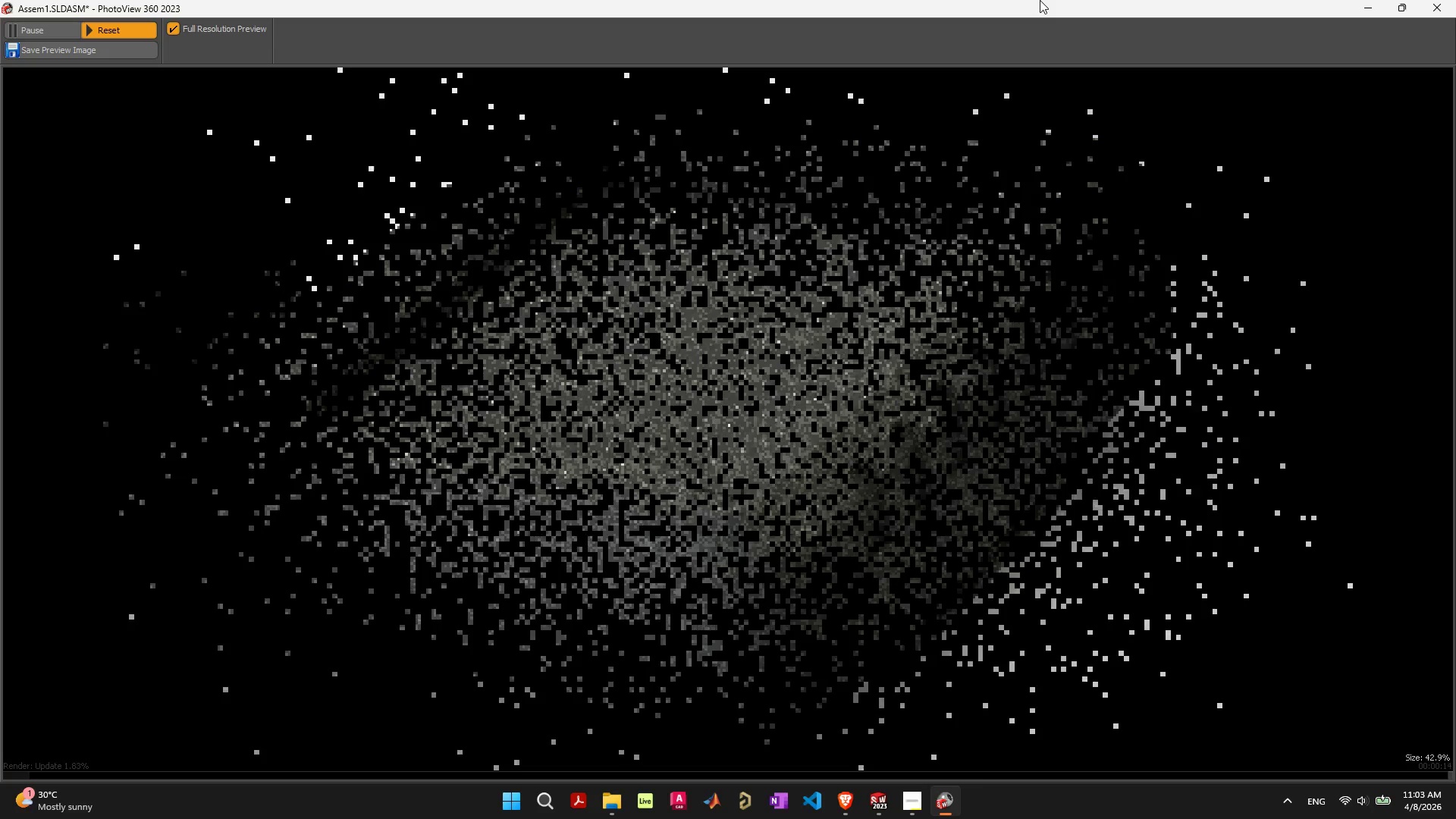 
left_click([1455, 0])
 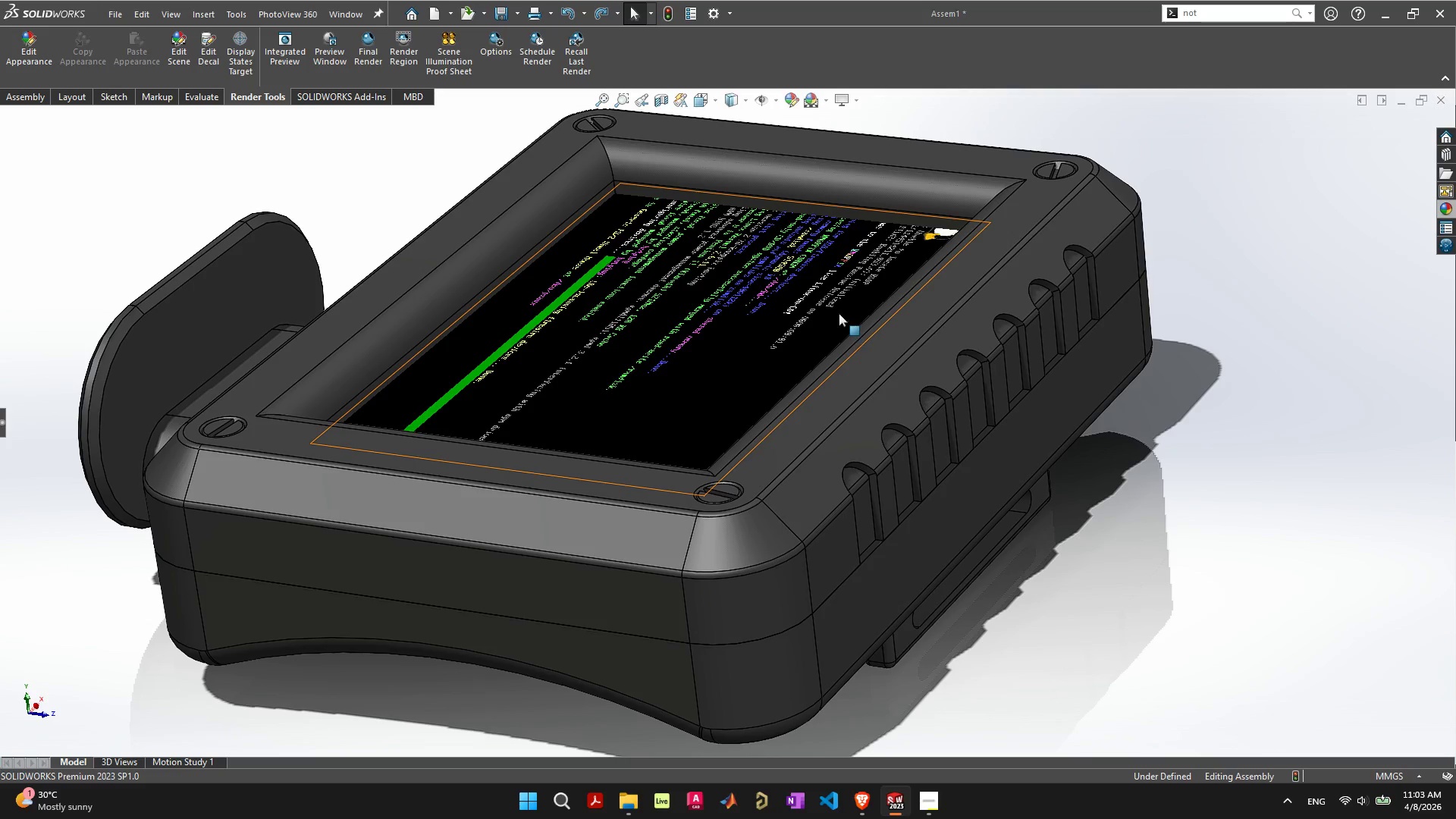 
left_click([839, 313])
 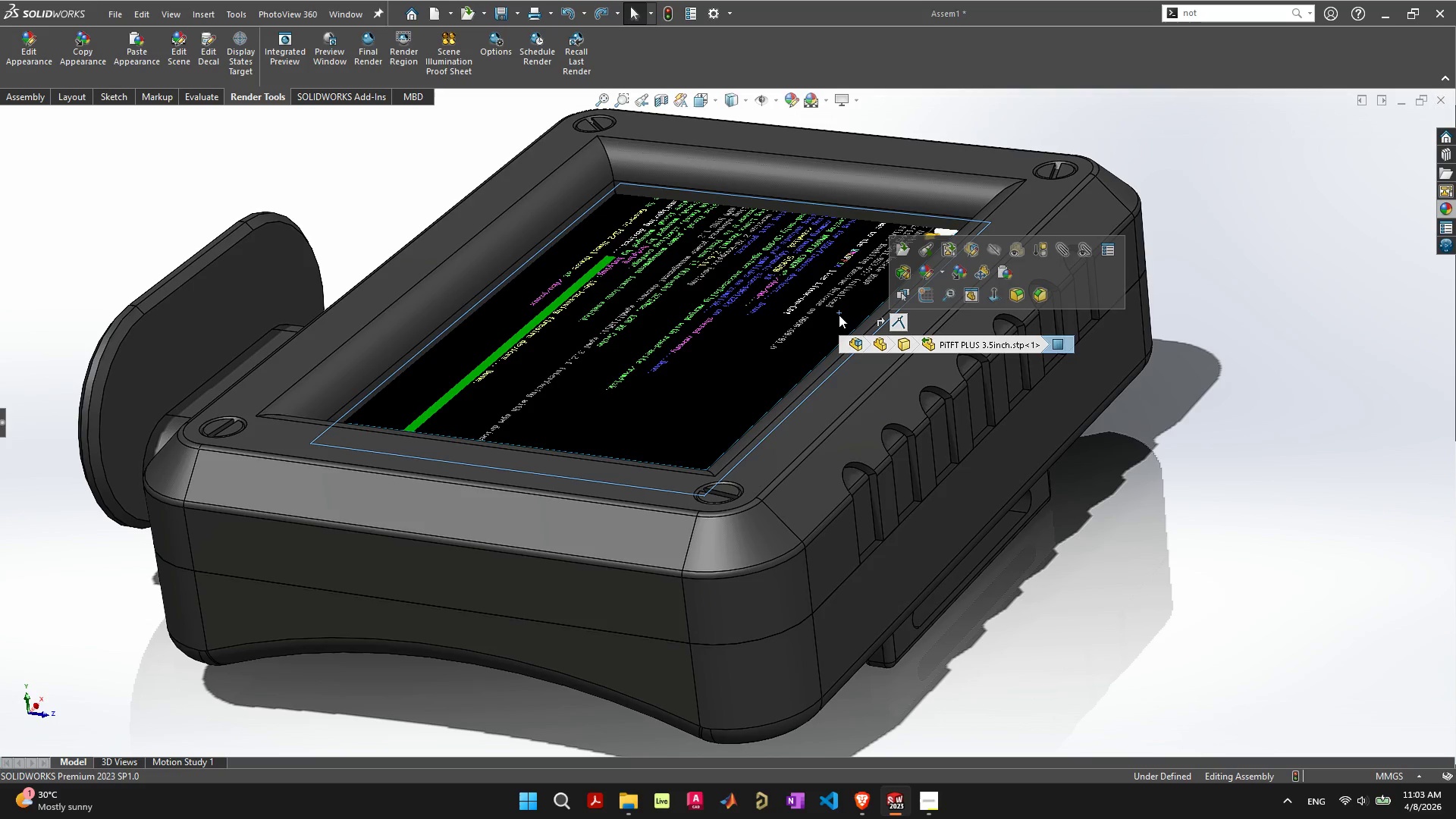 
right_click([839, 315])
 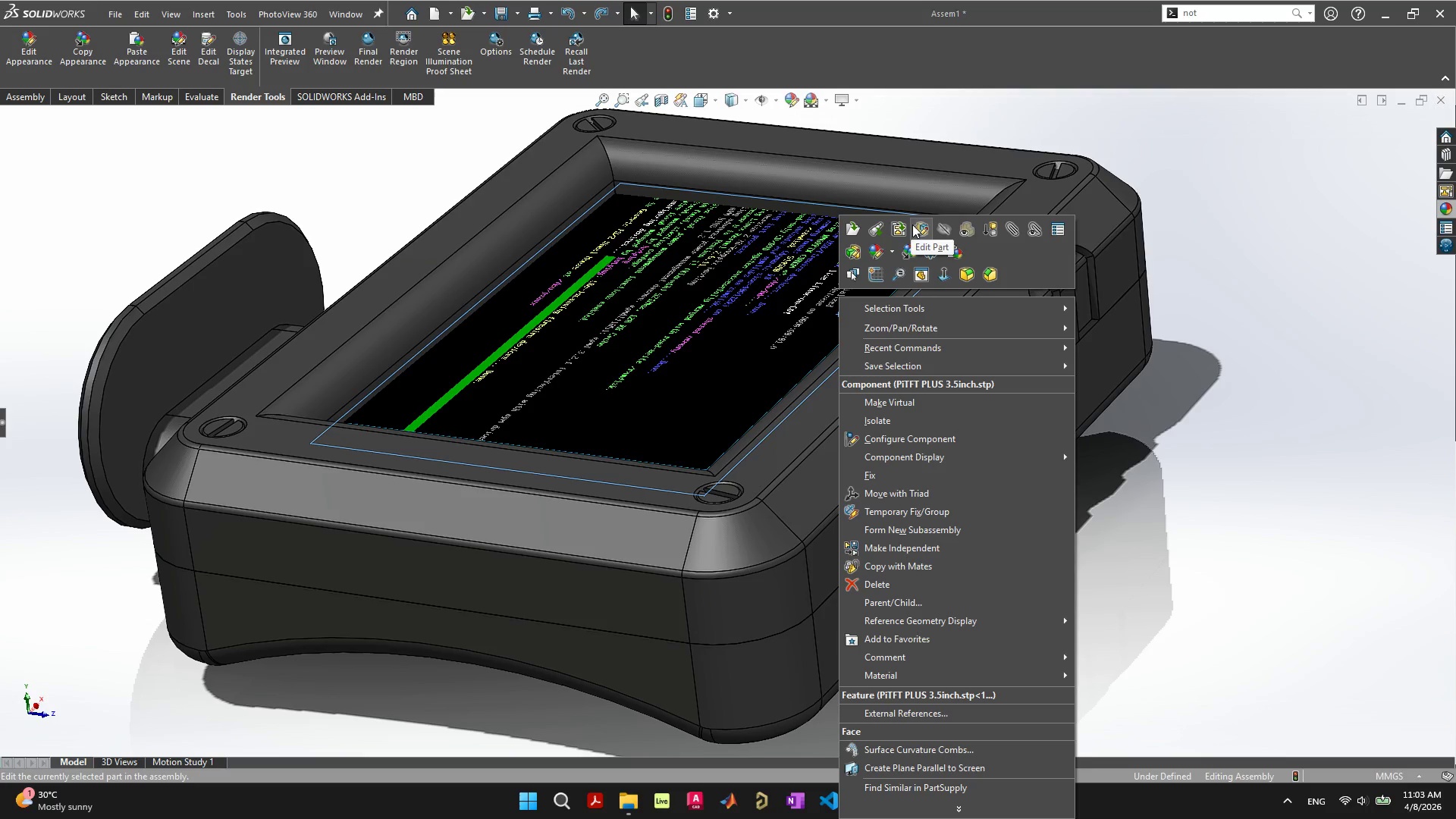 
left_click([913, 224])
 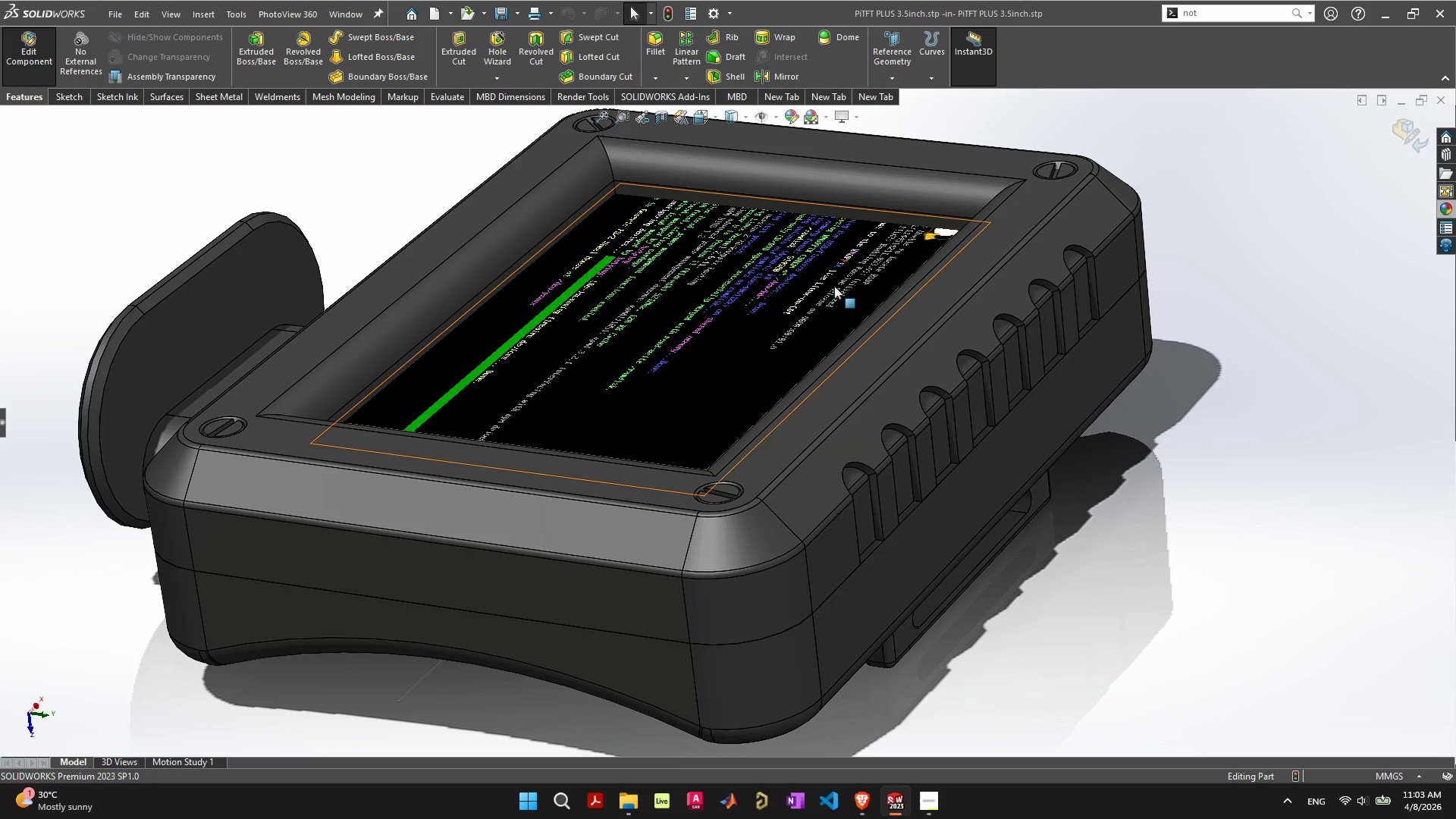 
right_click([834, 286])
 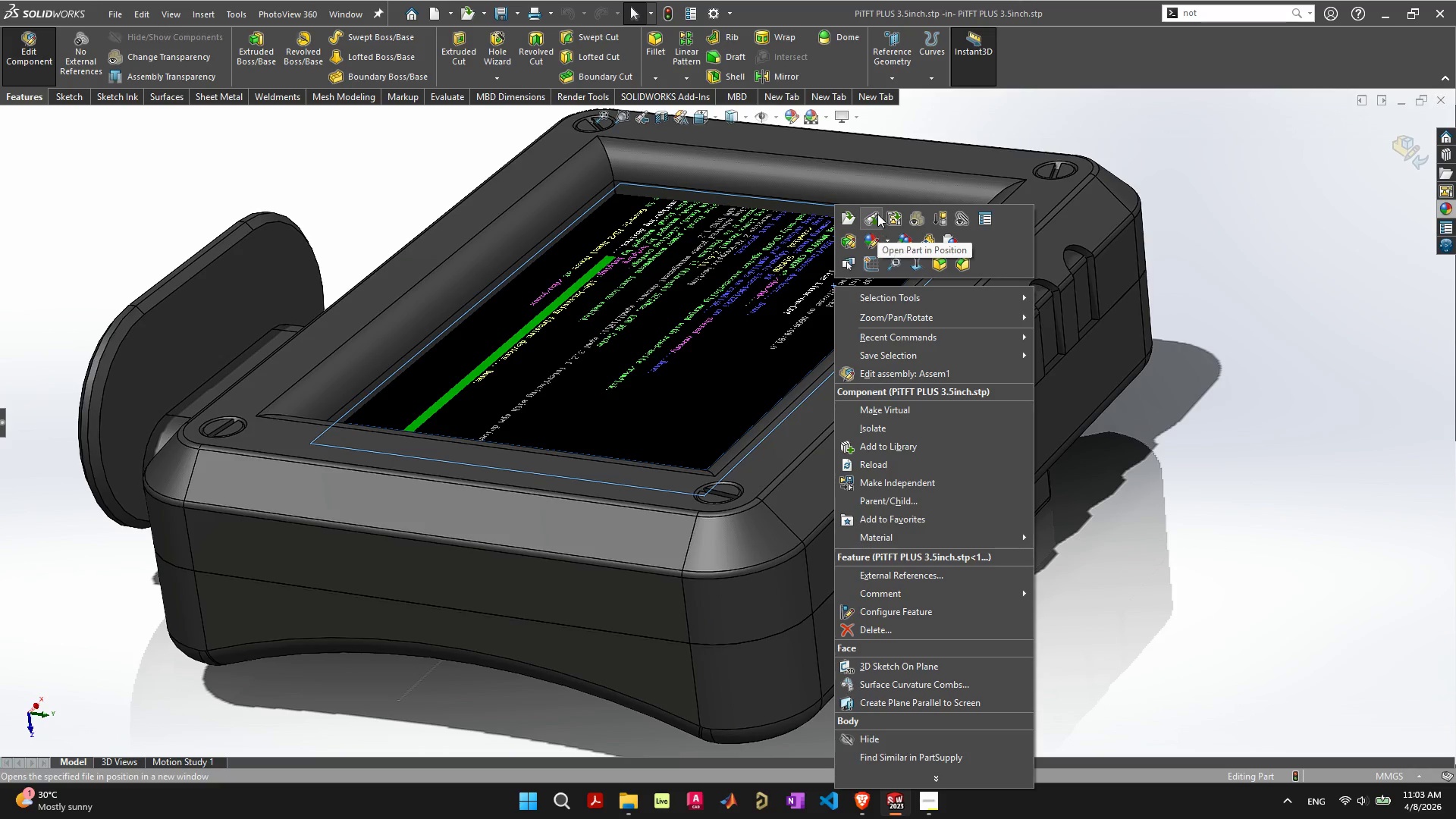 
left_click([877, 214])
 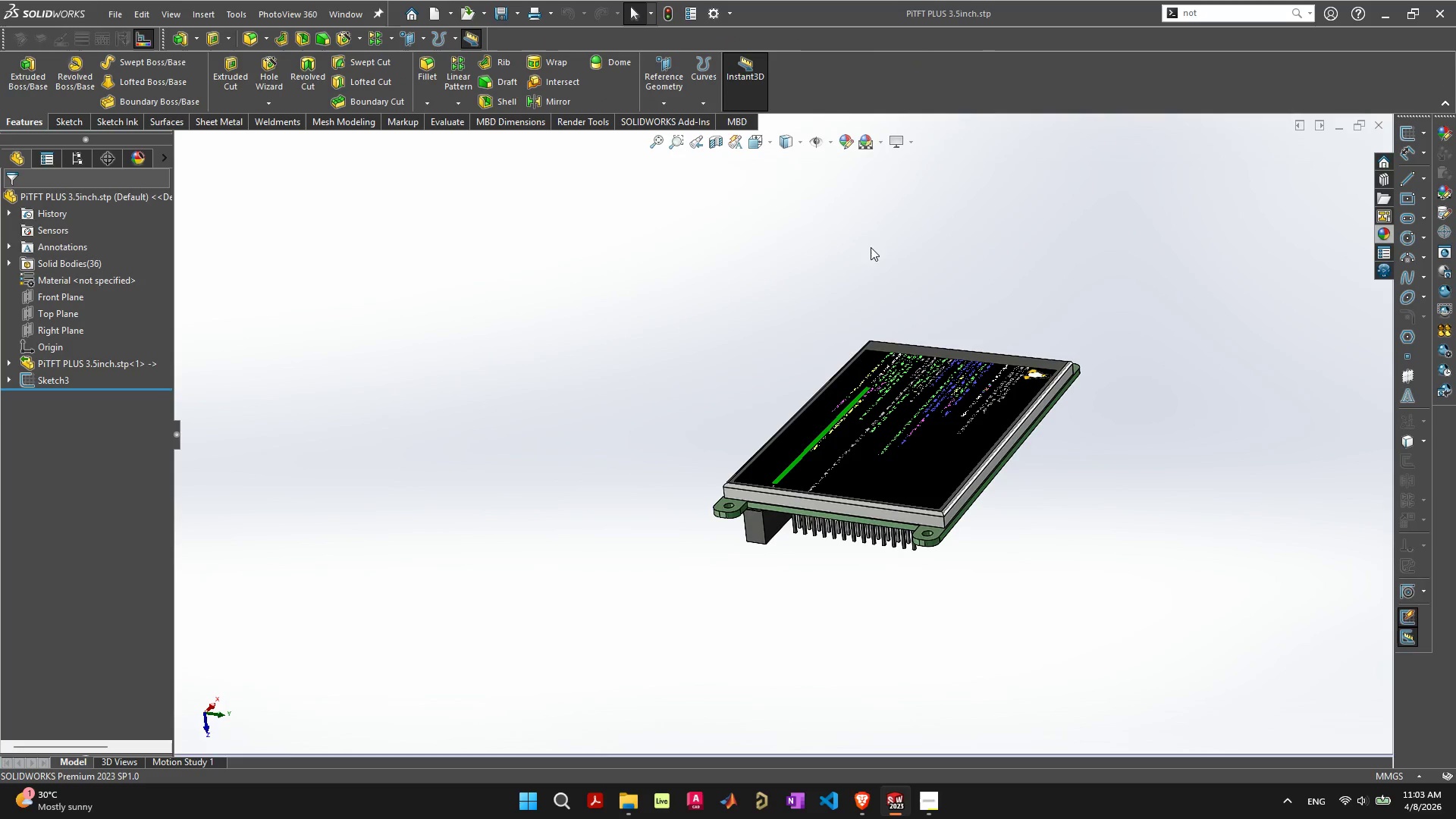 
scroll: coordinate [790, 548], scroll_direction: up, amount: 6.0
 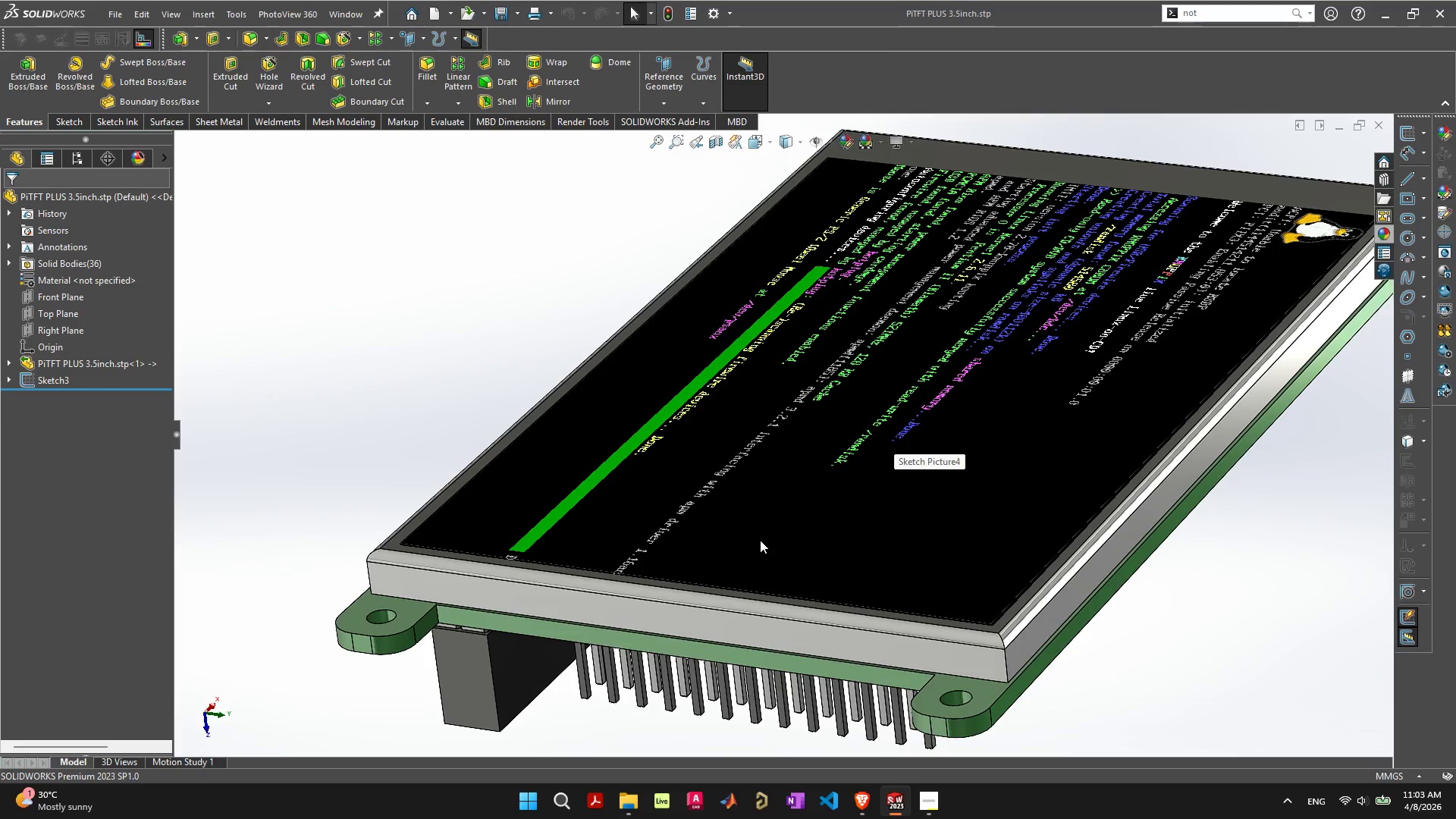 
wait(5.52)
 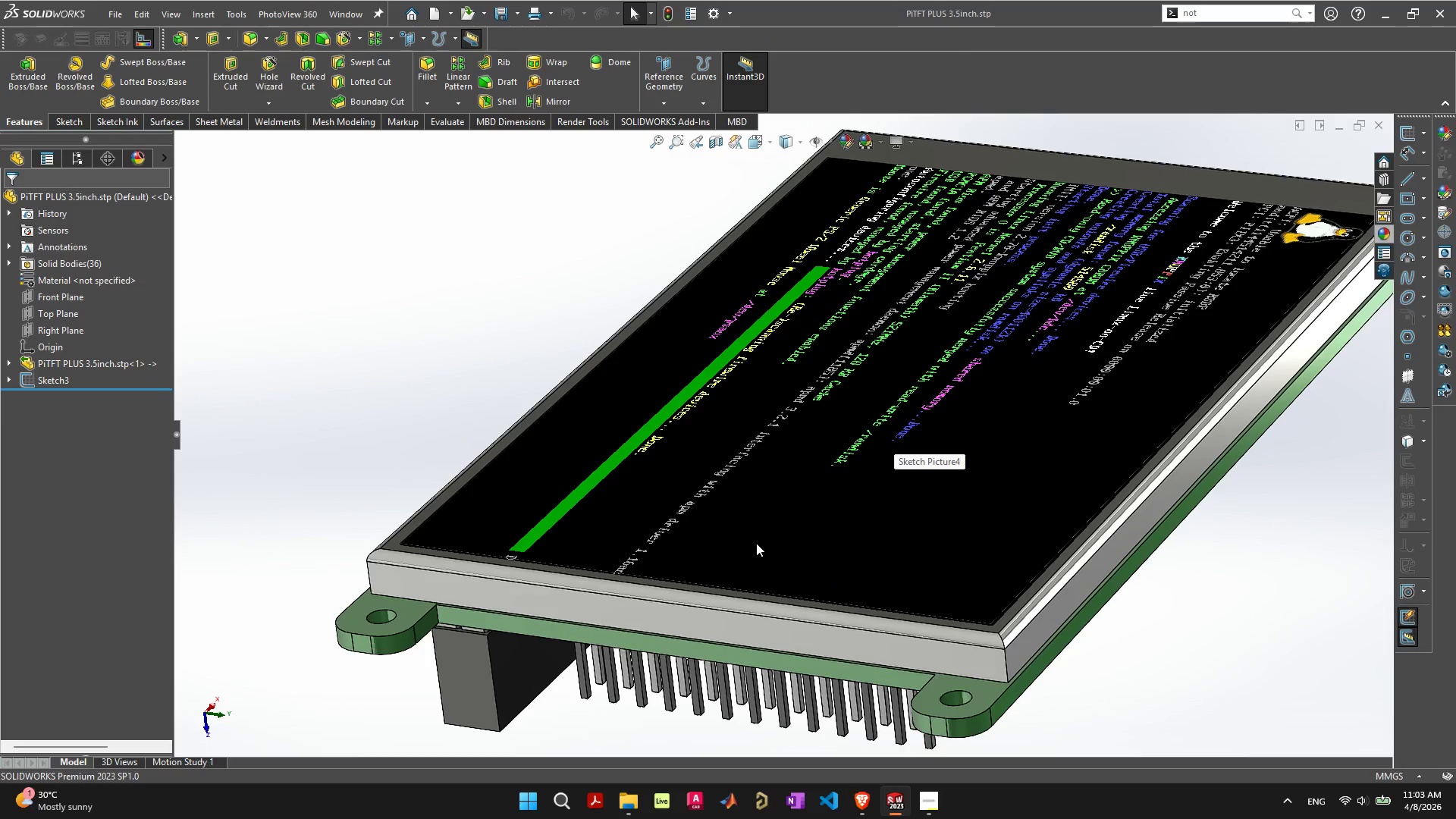 
scroll: coordinate [763, 540], scroll_direction: down, amount: 2.0
 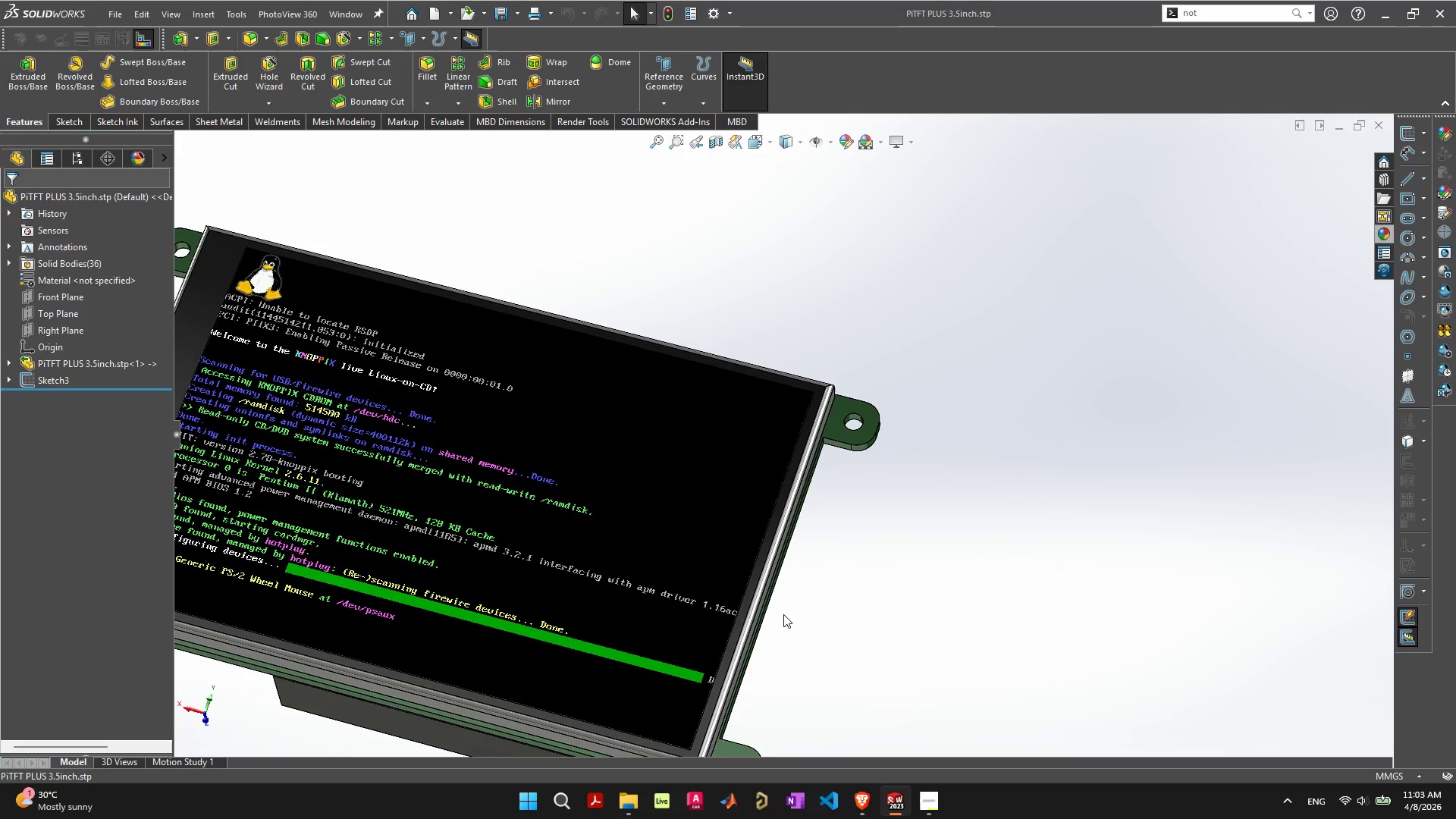 
scroll: coordinate [779, 616], scroll_direction: up, amount: 1.0
 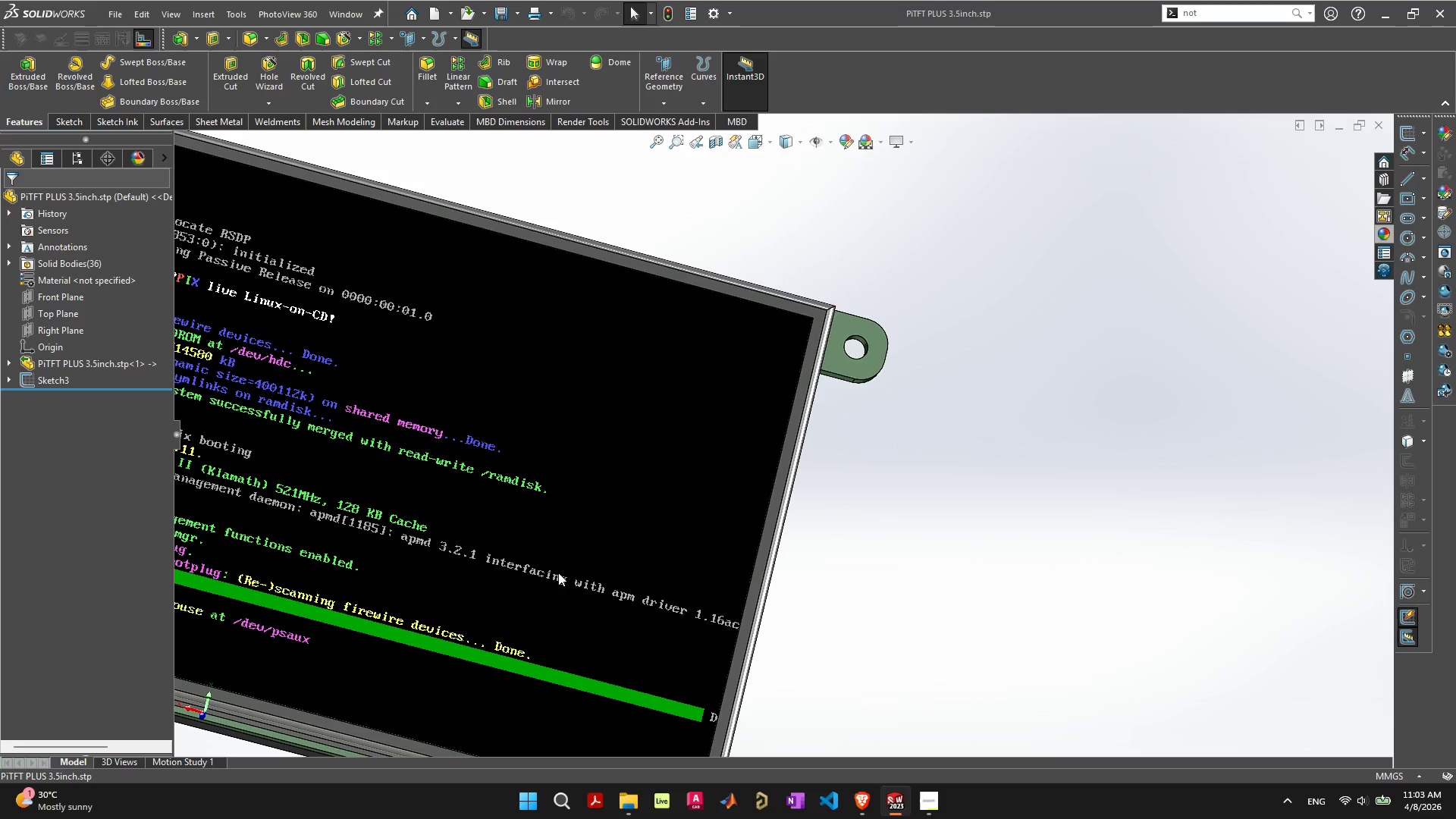 
scroll: coordinate [570, 563], scroll_direction: down, amount: 2.0
 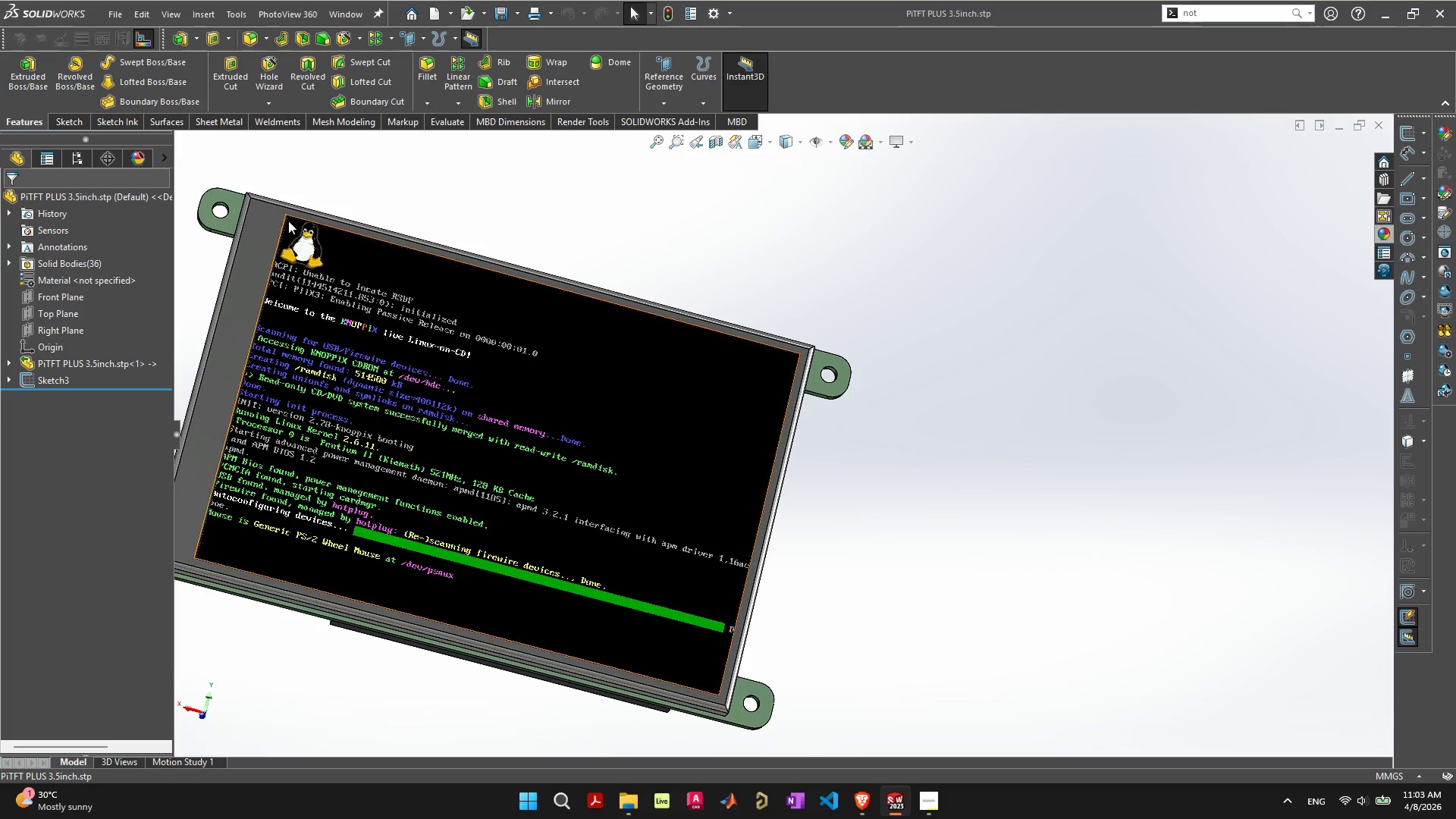 
left_click([294, 237])
 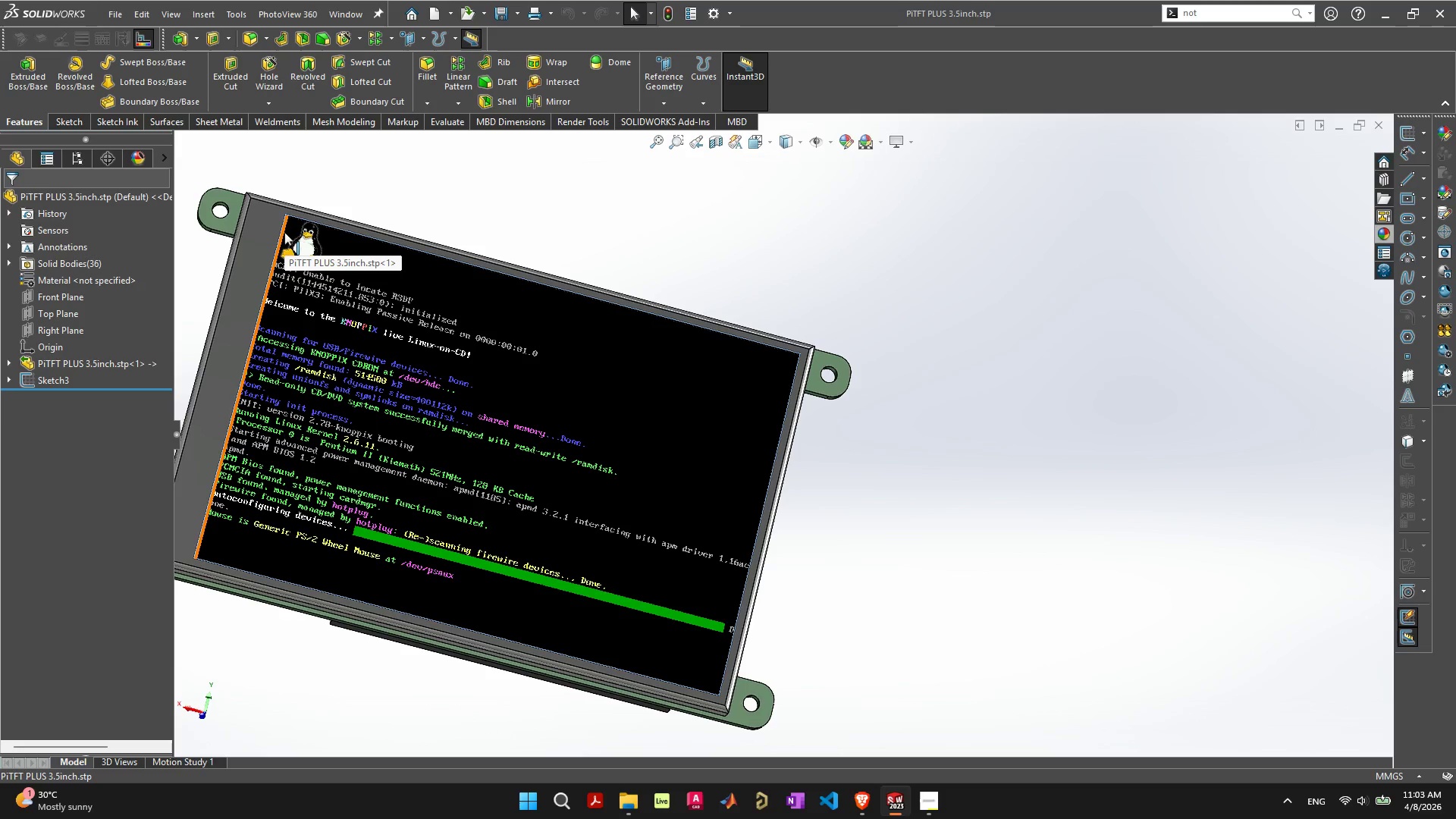 
left_click([281, 232])
 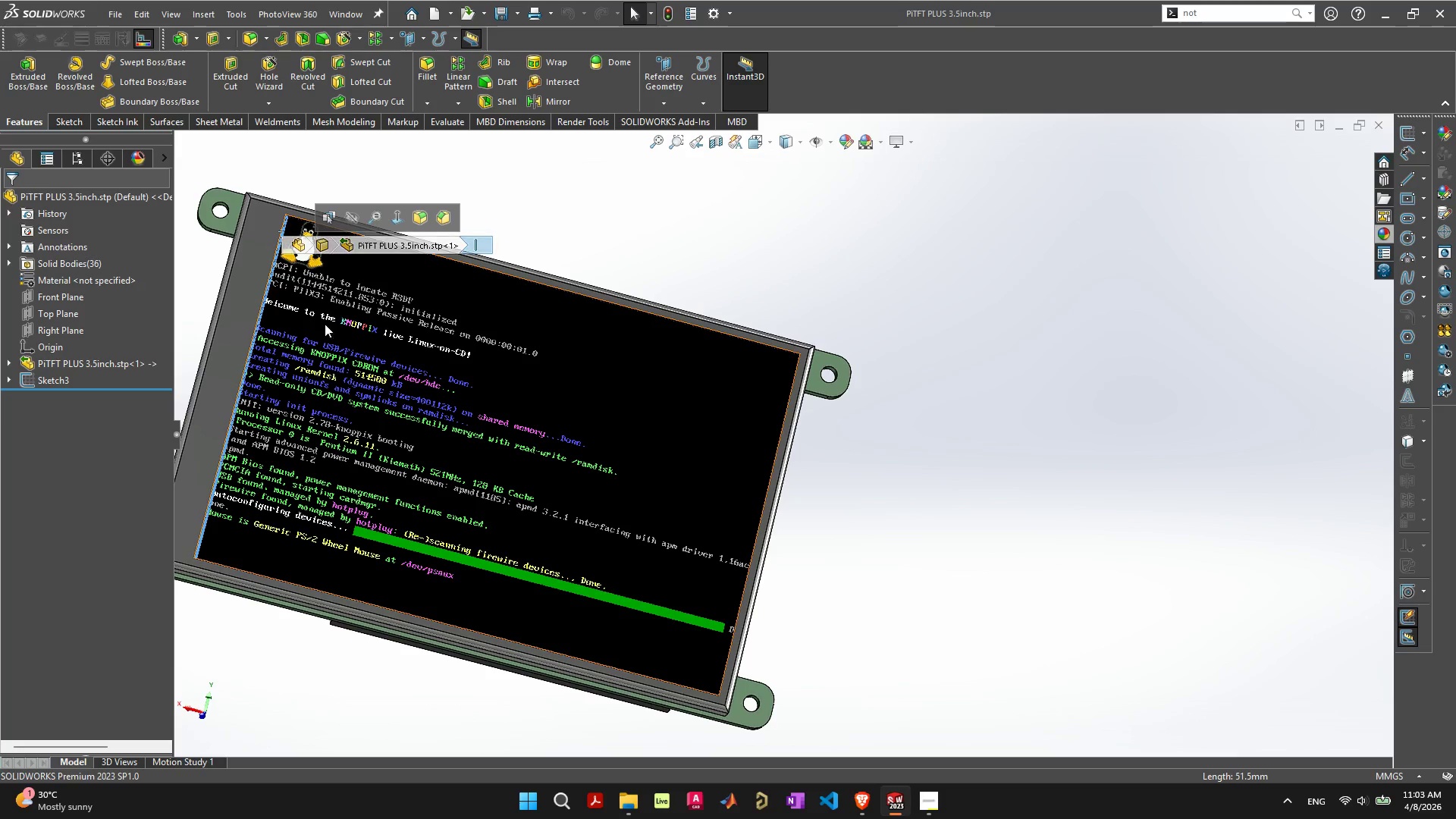 
left_click([348, 354])
 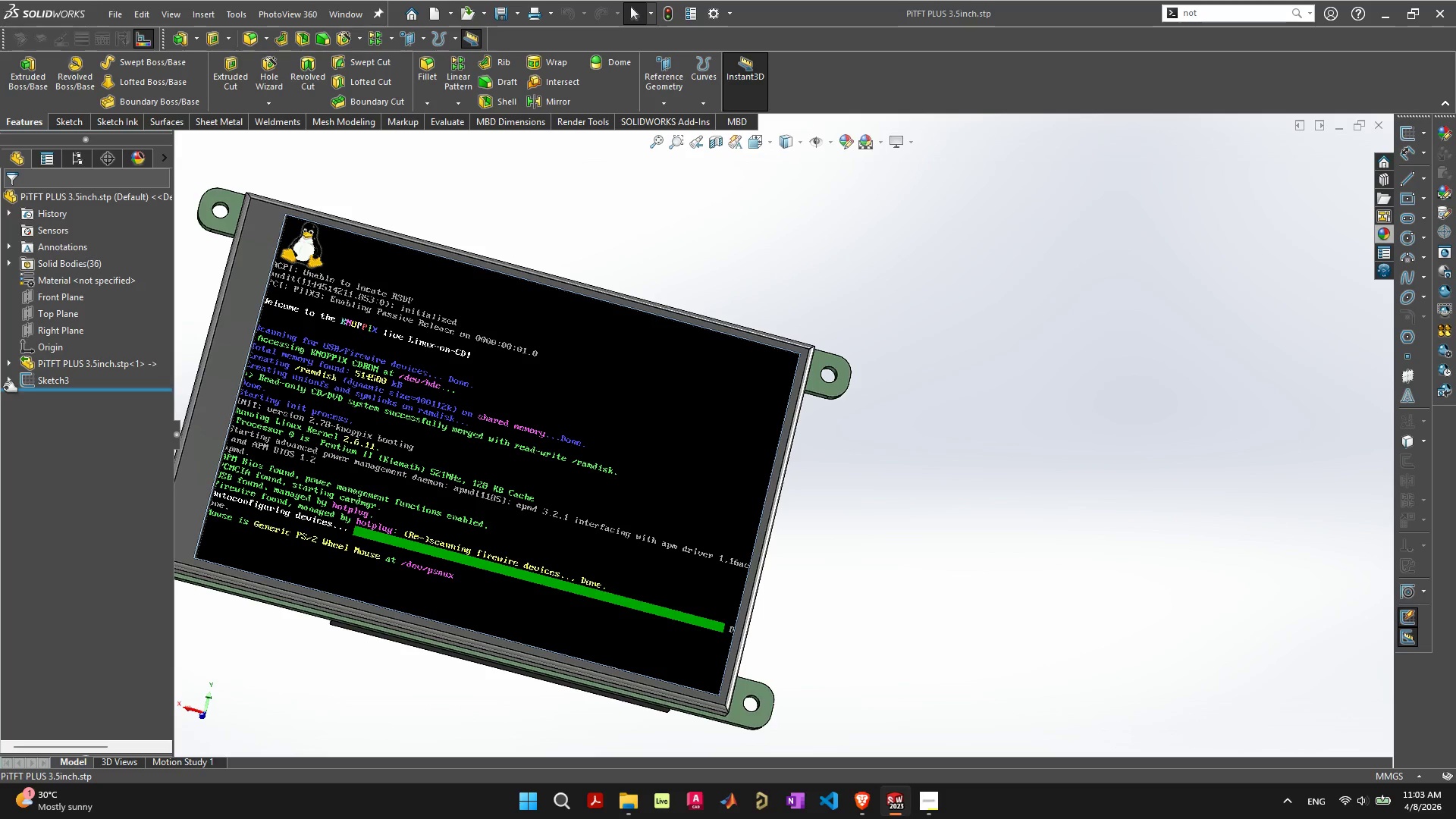 
left_click([11, 378])
 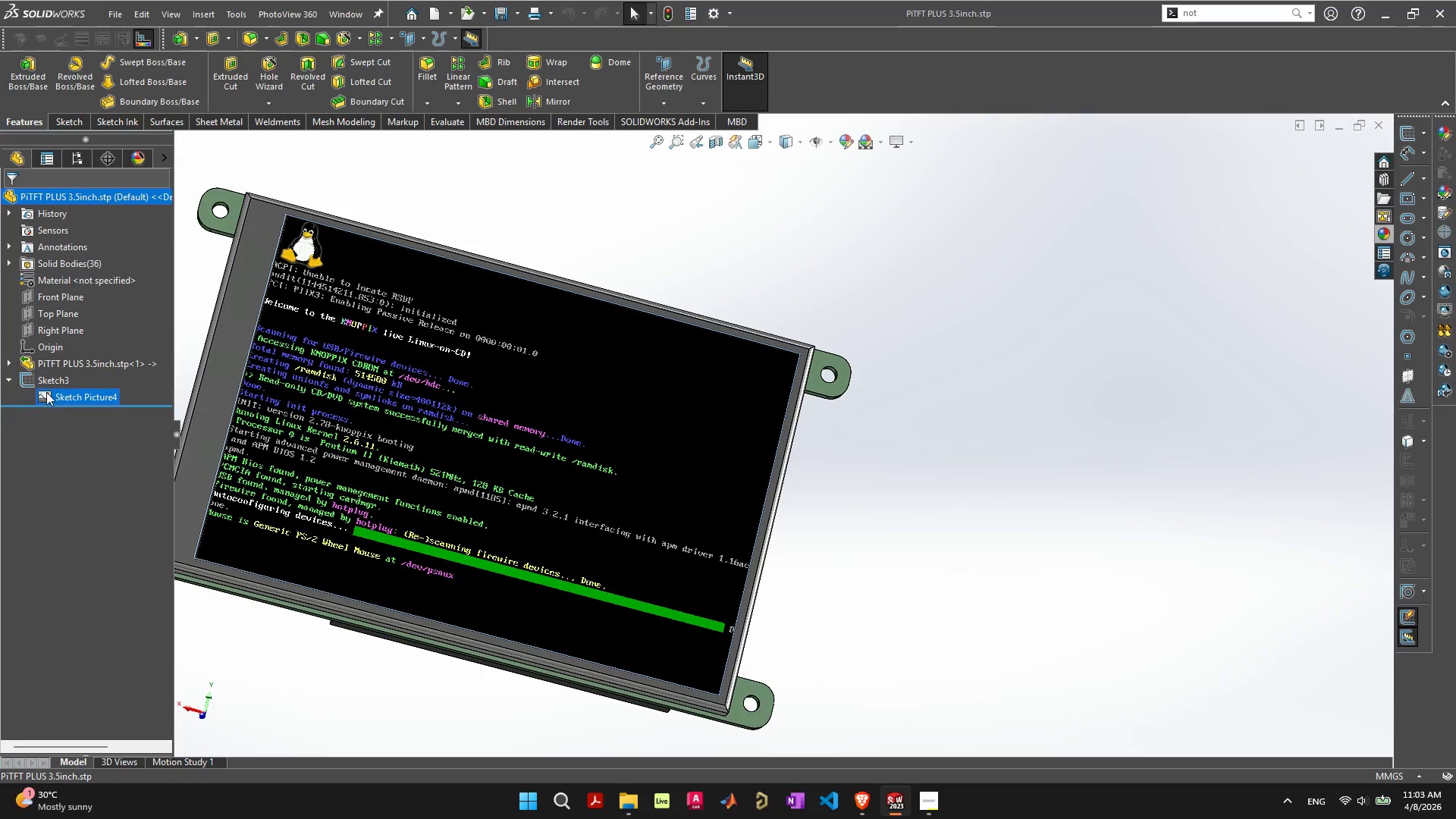 
right_click([46, 392])
 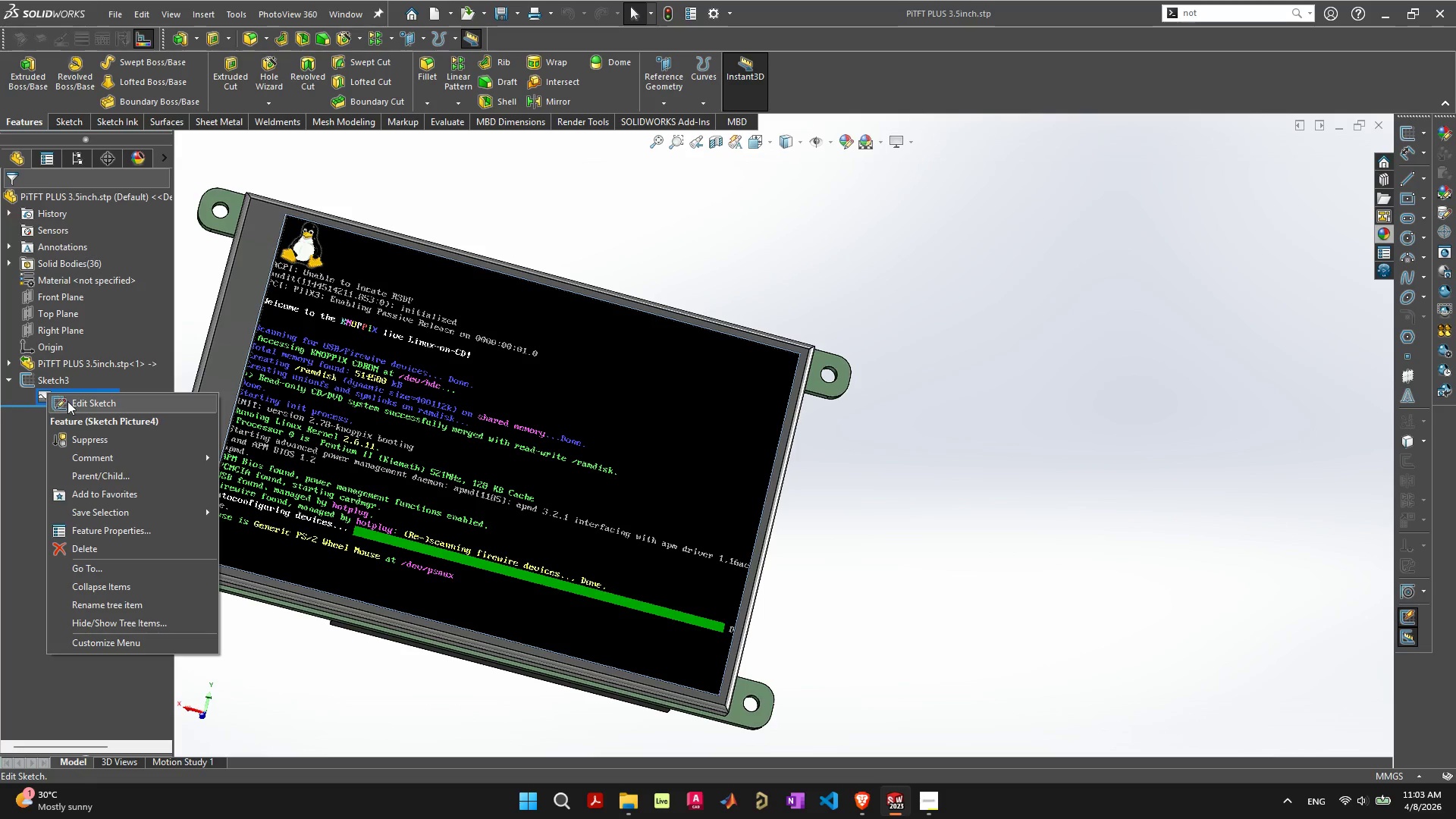 
left_click([69, 402])
 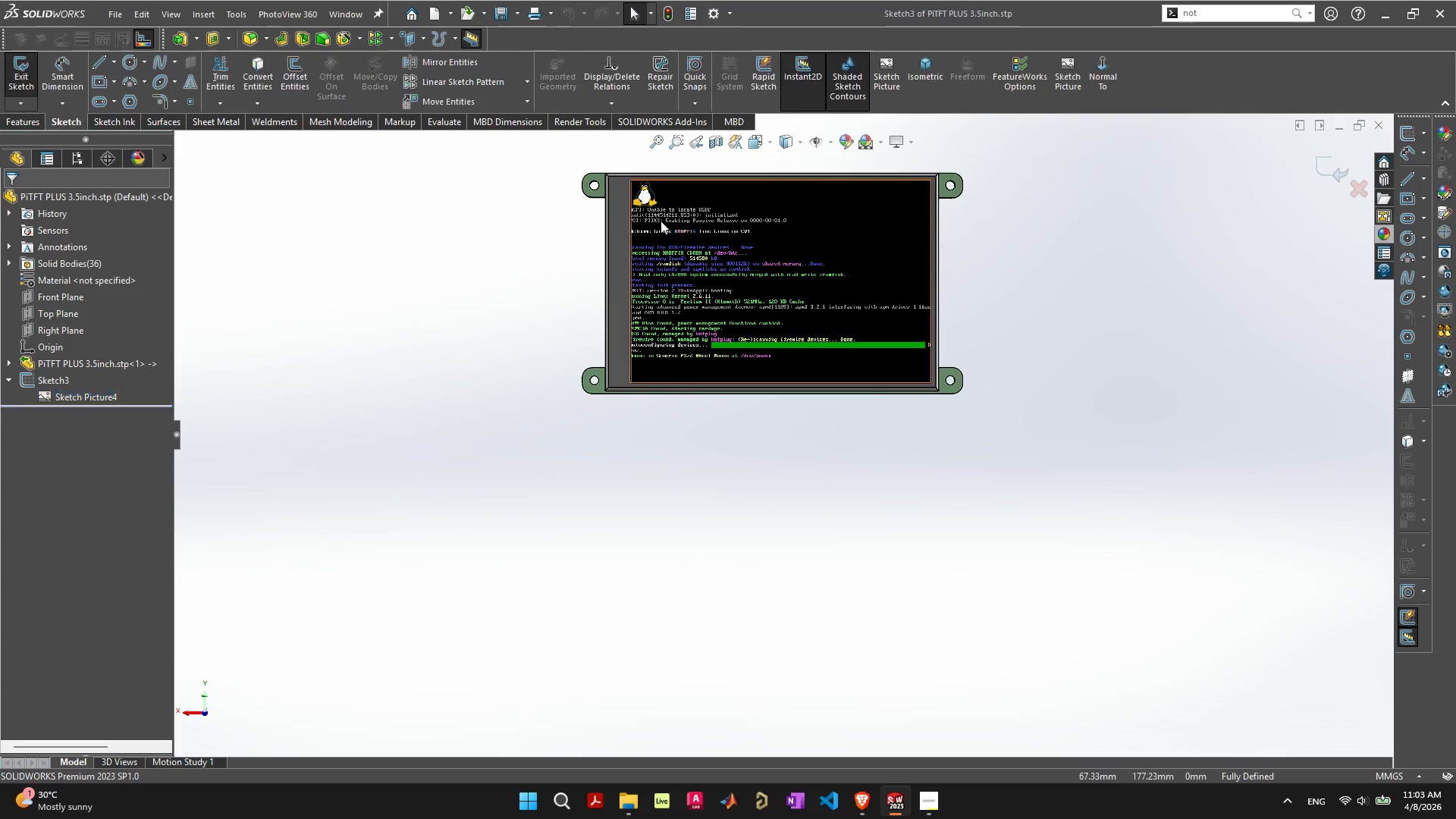 
scroll: coordinate [661, 216], scroll_direction: up, amount: 4.0
 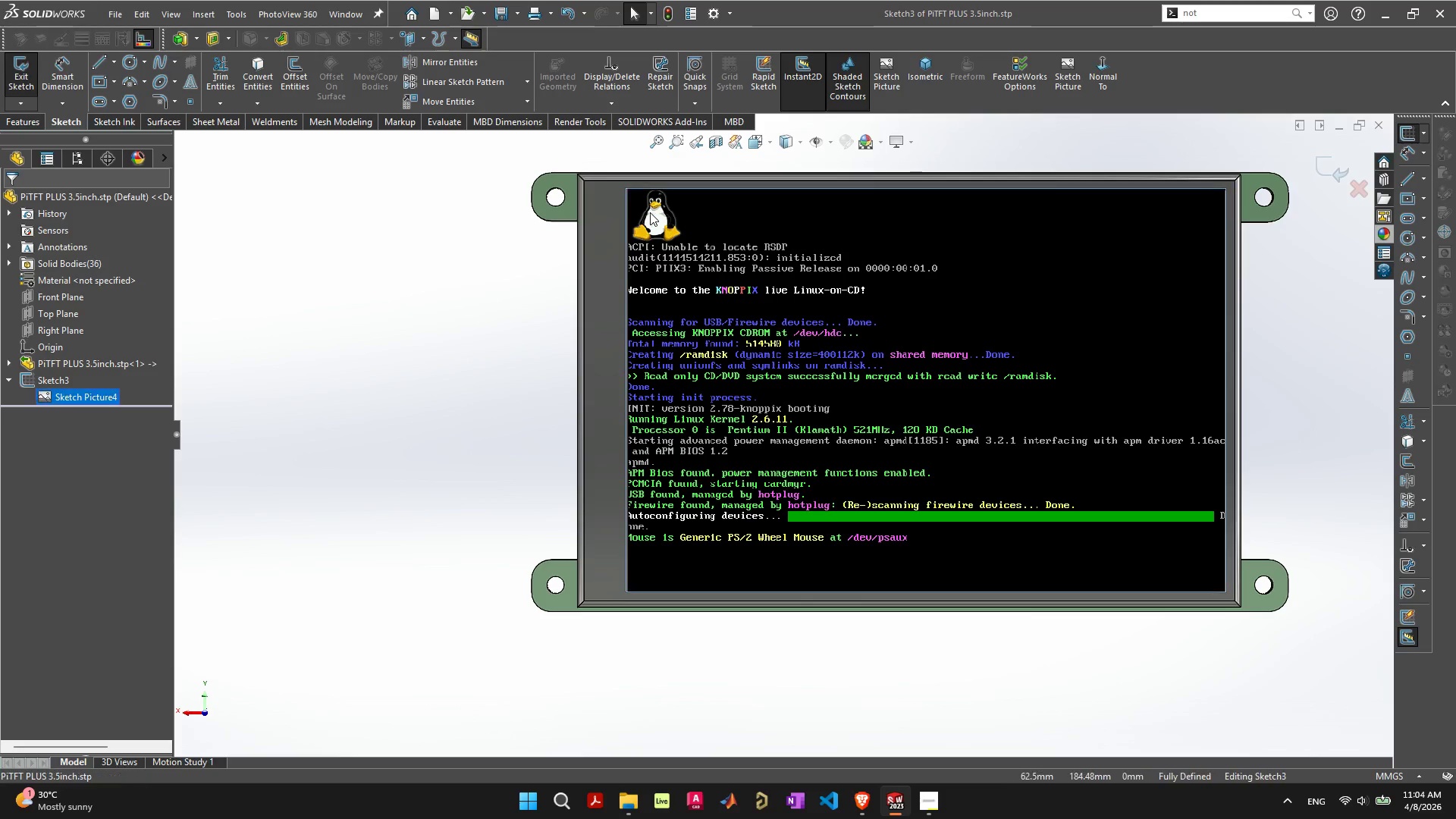 
left_click_drag(start_coordinate=[629, 190], to_coordinate=[609, 186])
 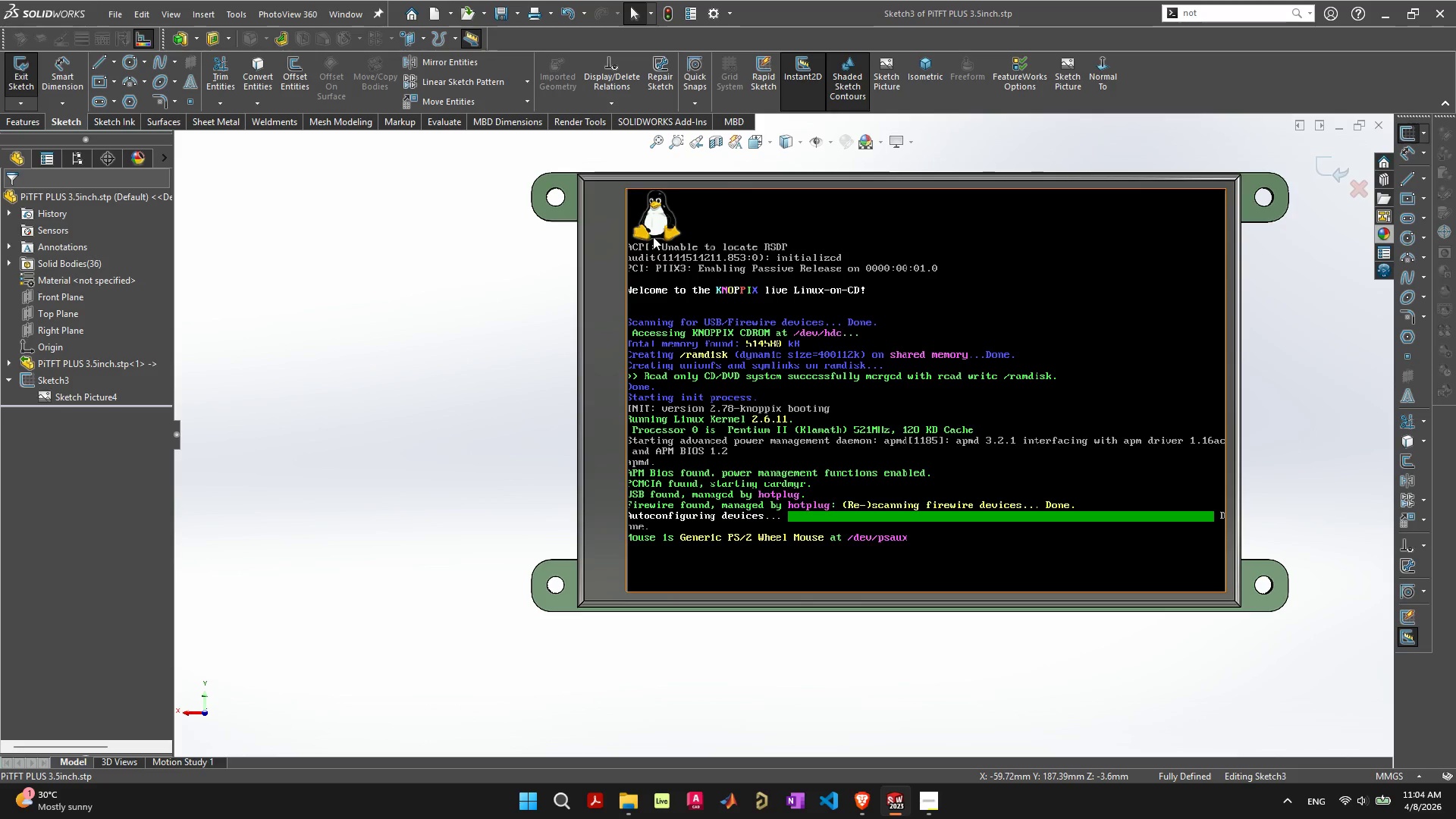 
left_click([653, 237])
 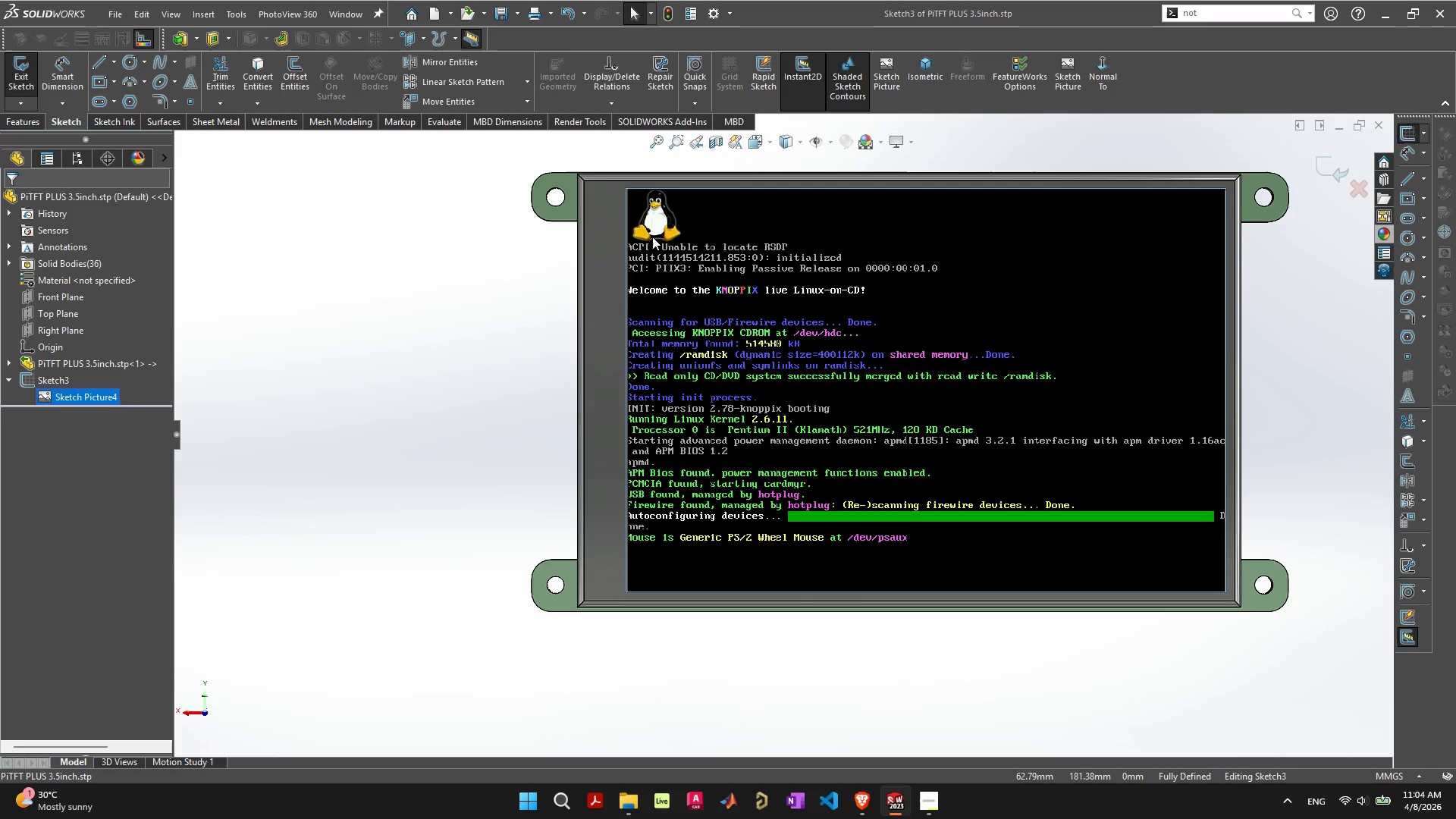 
right_click([652, 237])
 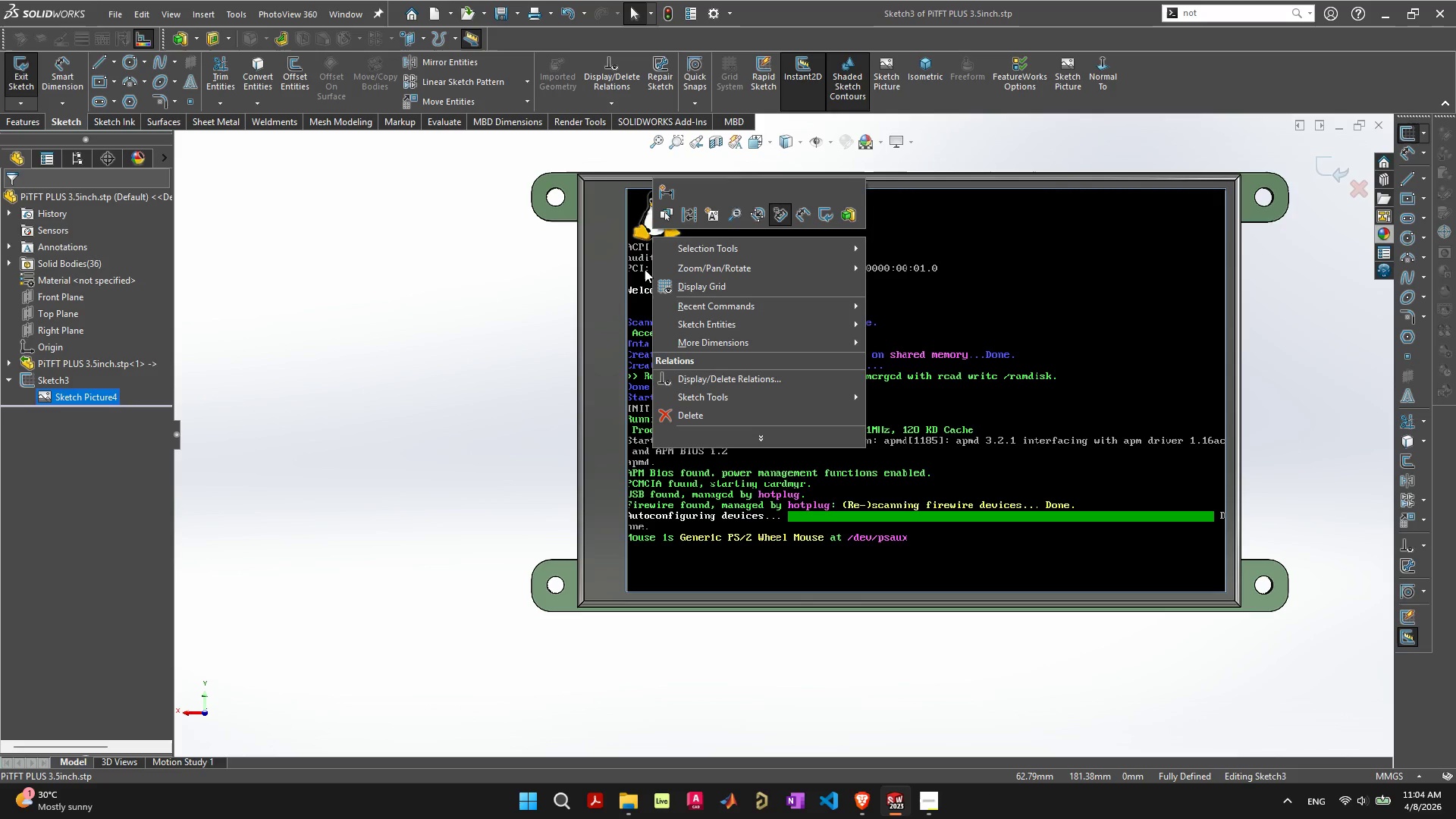 
left_click([645, 269])
 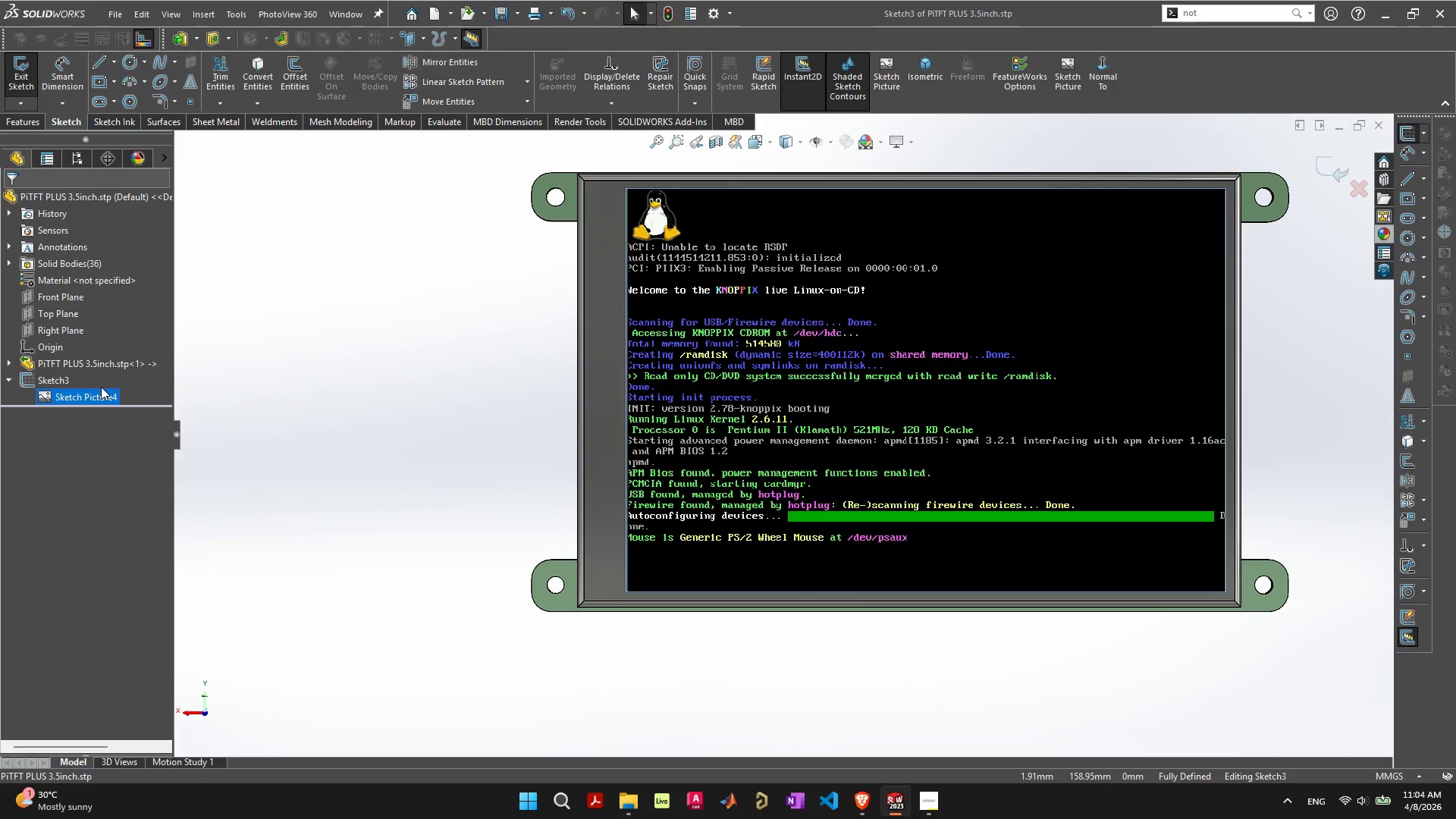 
double_click([97, 397])
 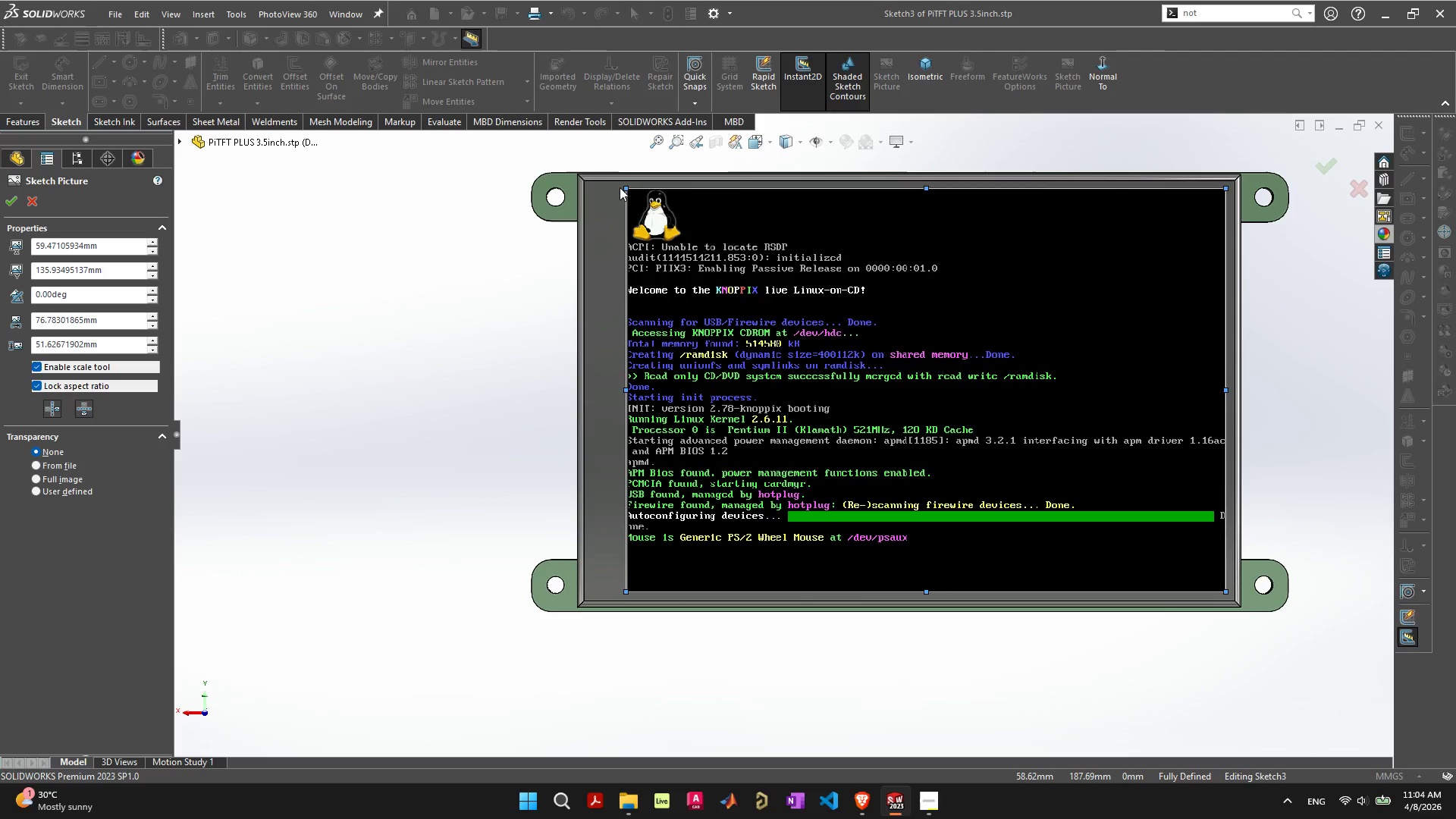 
left_click_drag(start_coordinate=[627, 187], to_coordinate=[595, 190])
 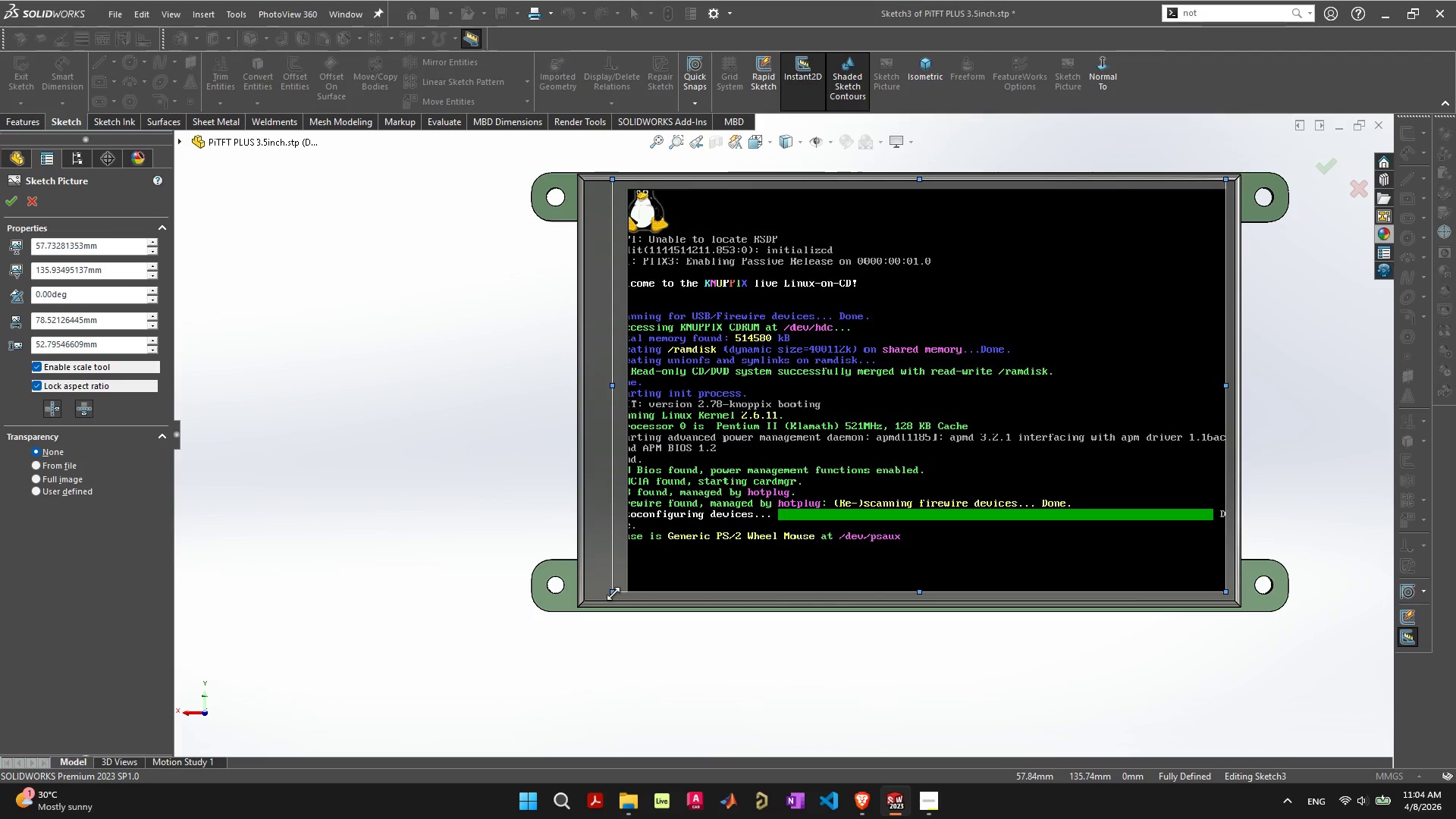 
left_click_drag(start_coordinate=[613, 593], to_coordinate=[577, 617])
 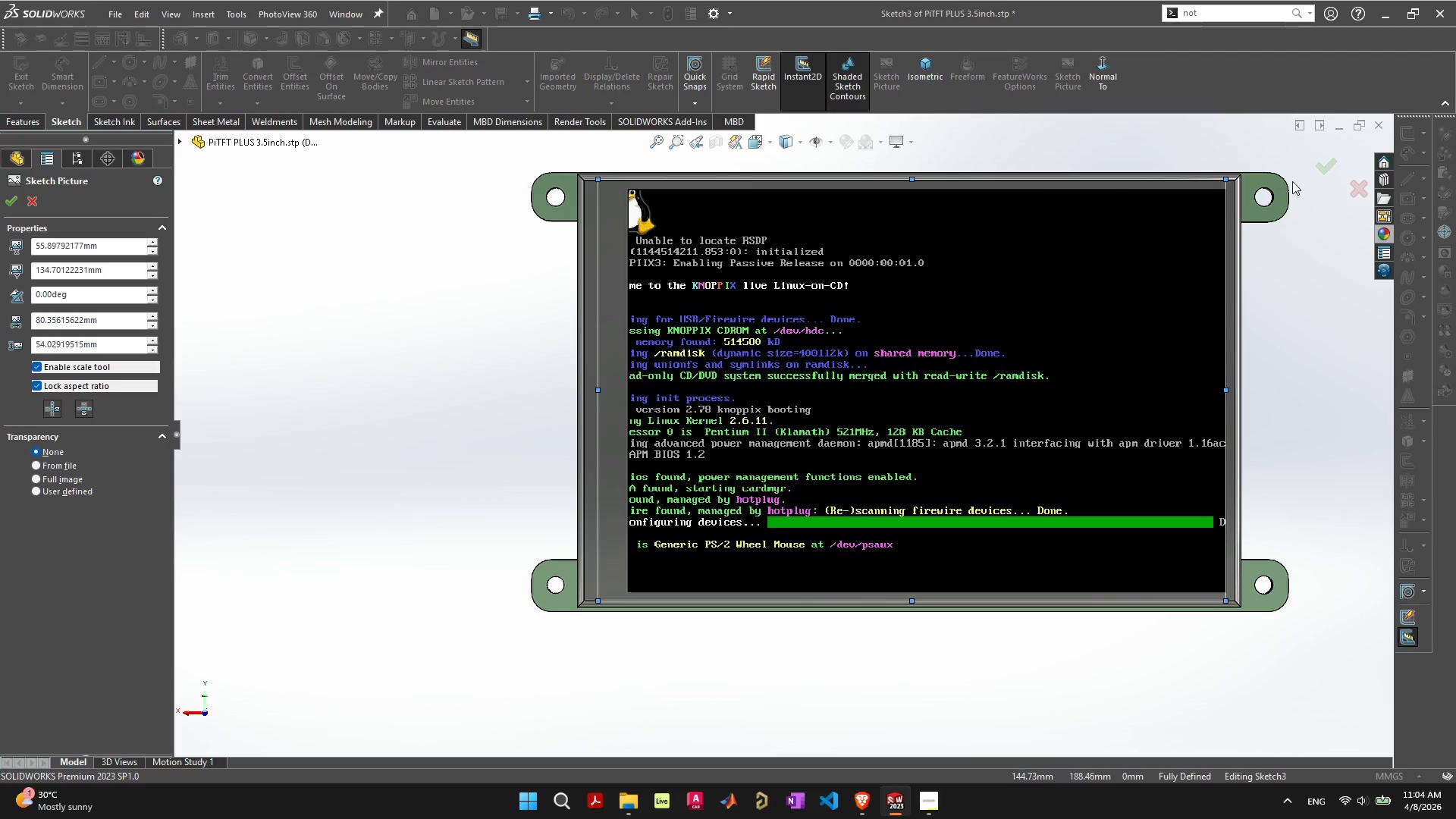 
left_click([1318, 173])
 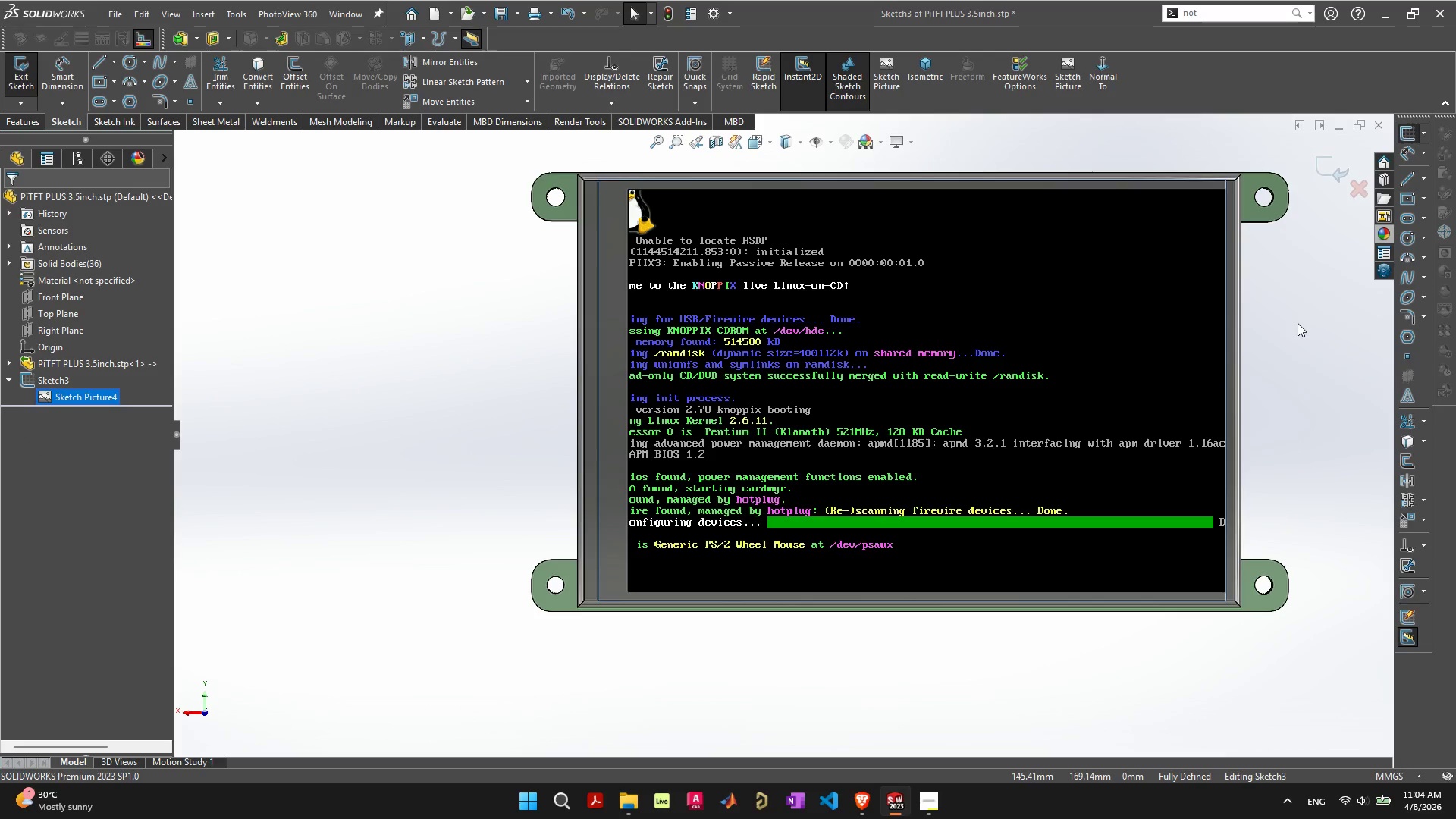 
left_click([1298, 353])
 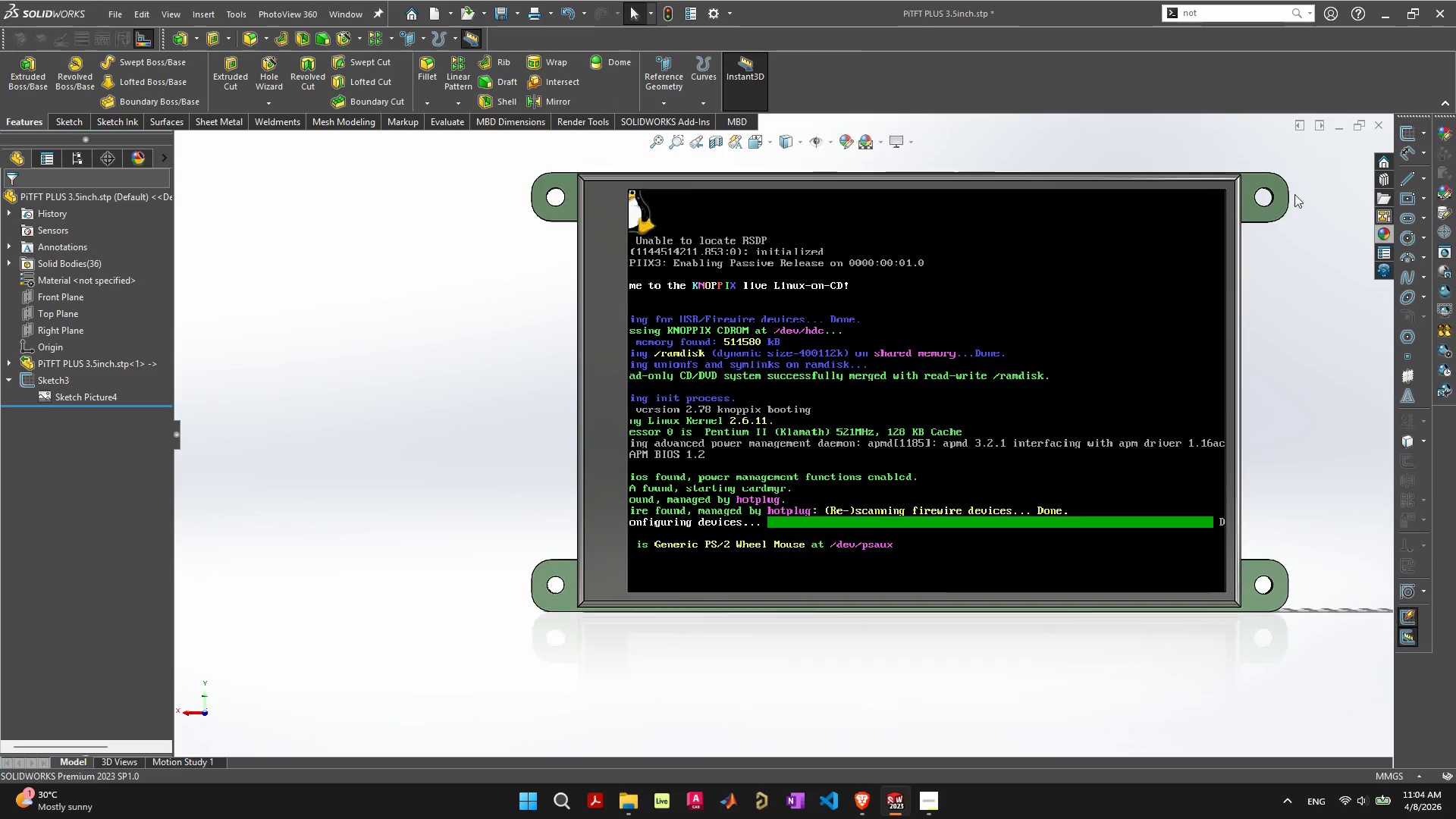 
mouse_move([777, 354])
 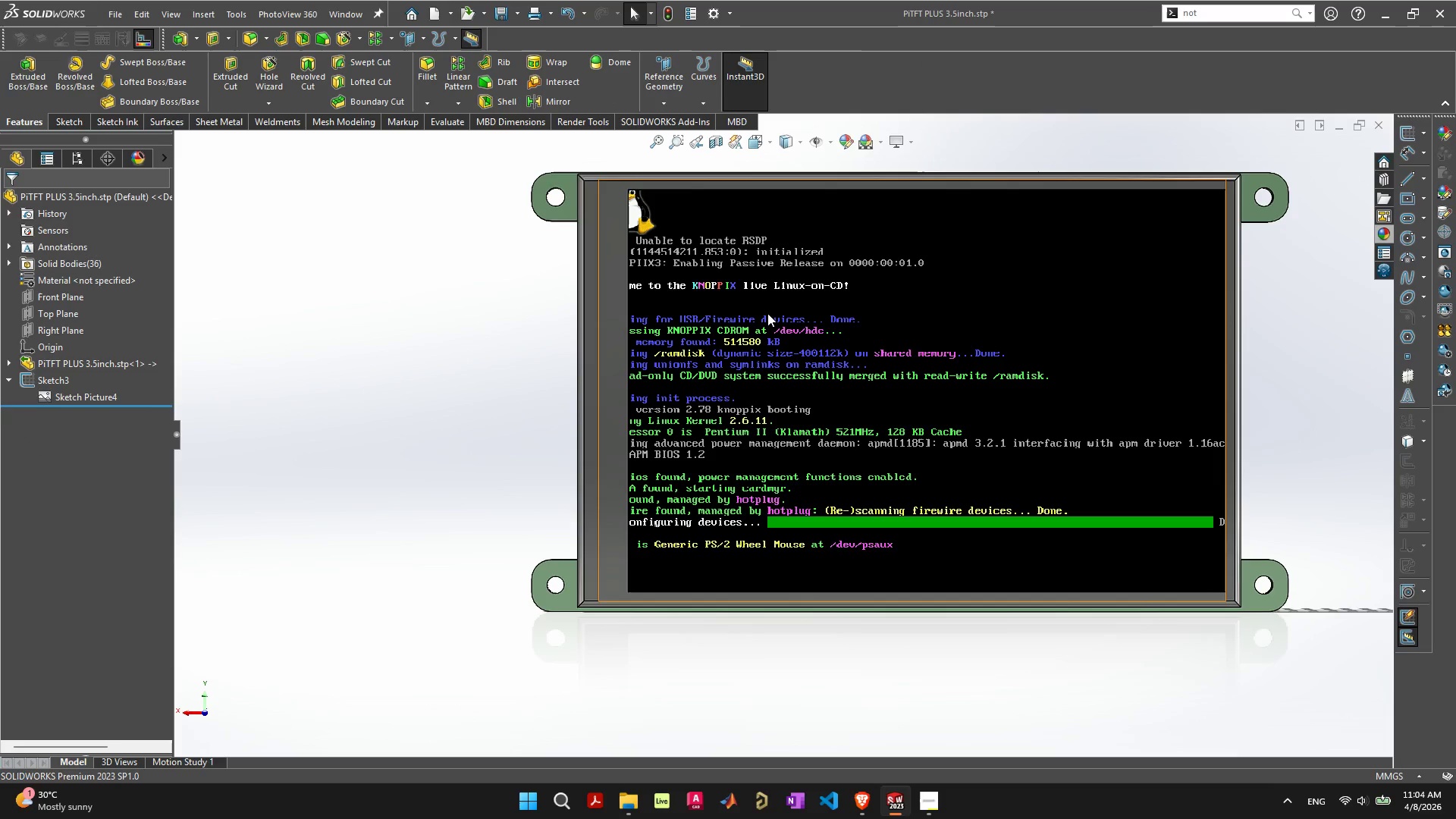 
left_click([767, 313])
 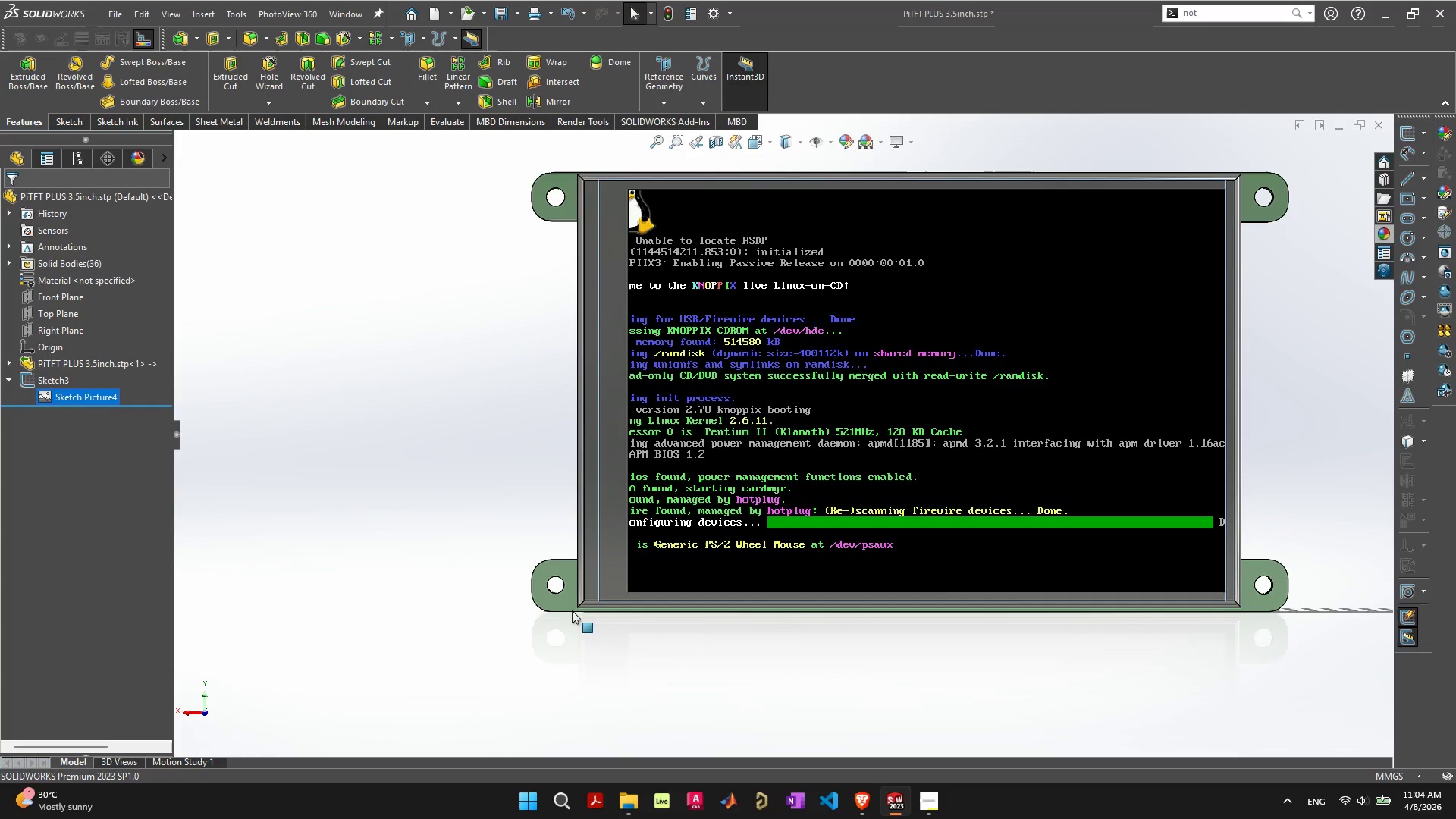 
wait(6.25)
 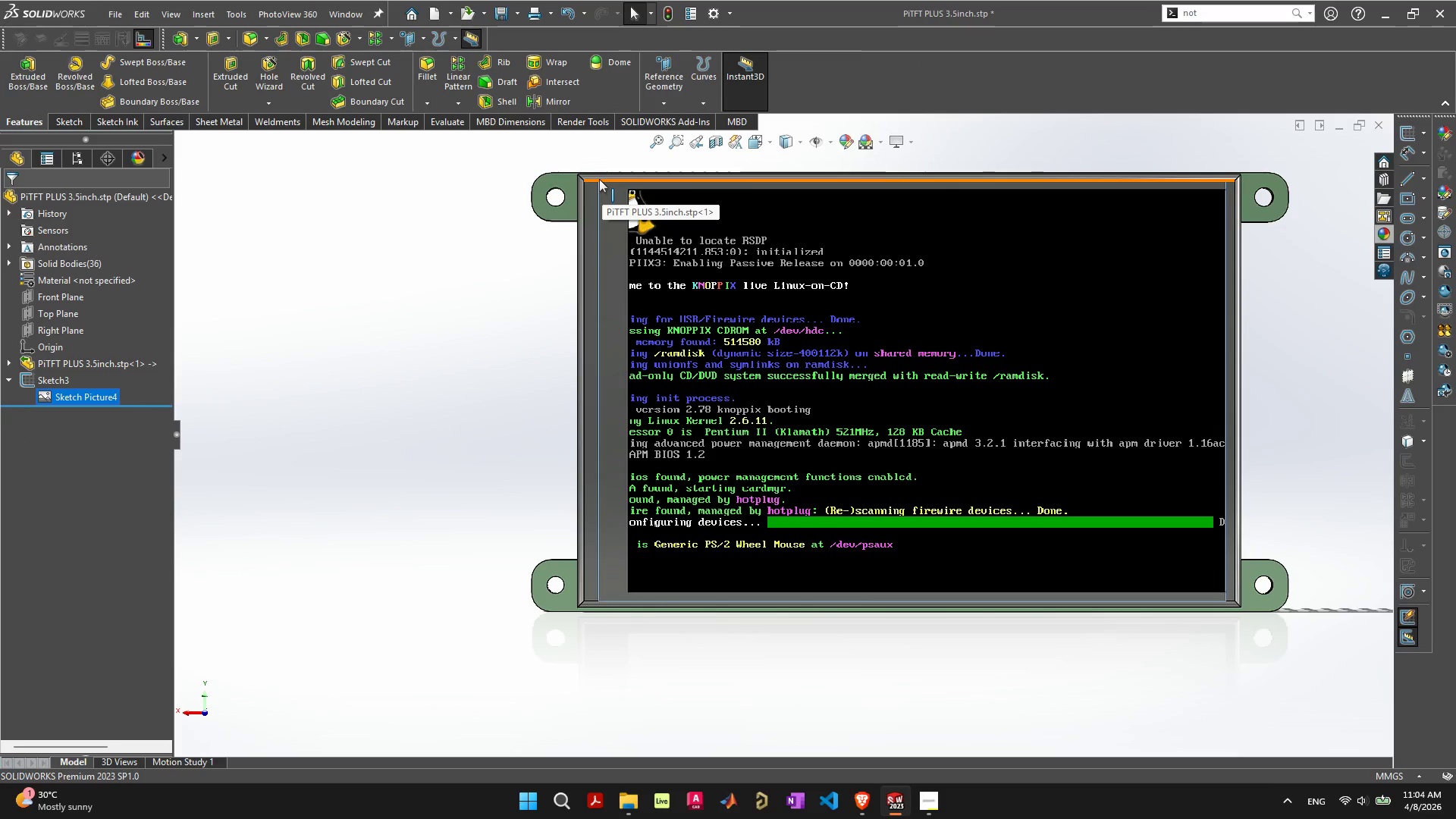 
left_click([785, 416])
 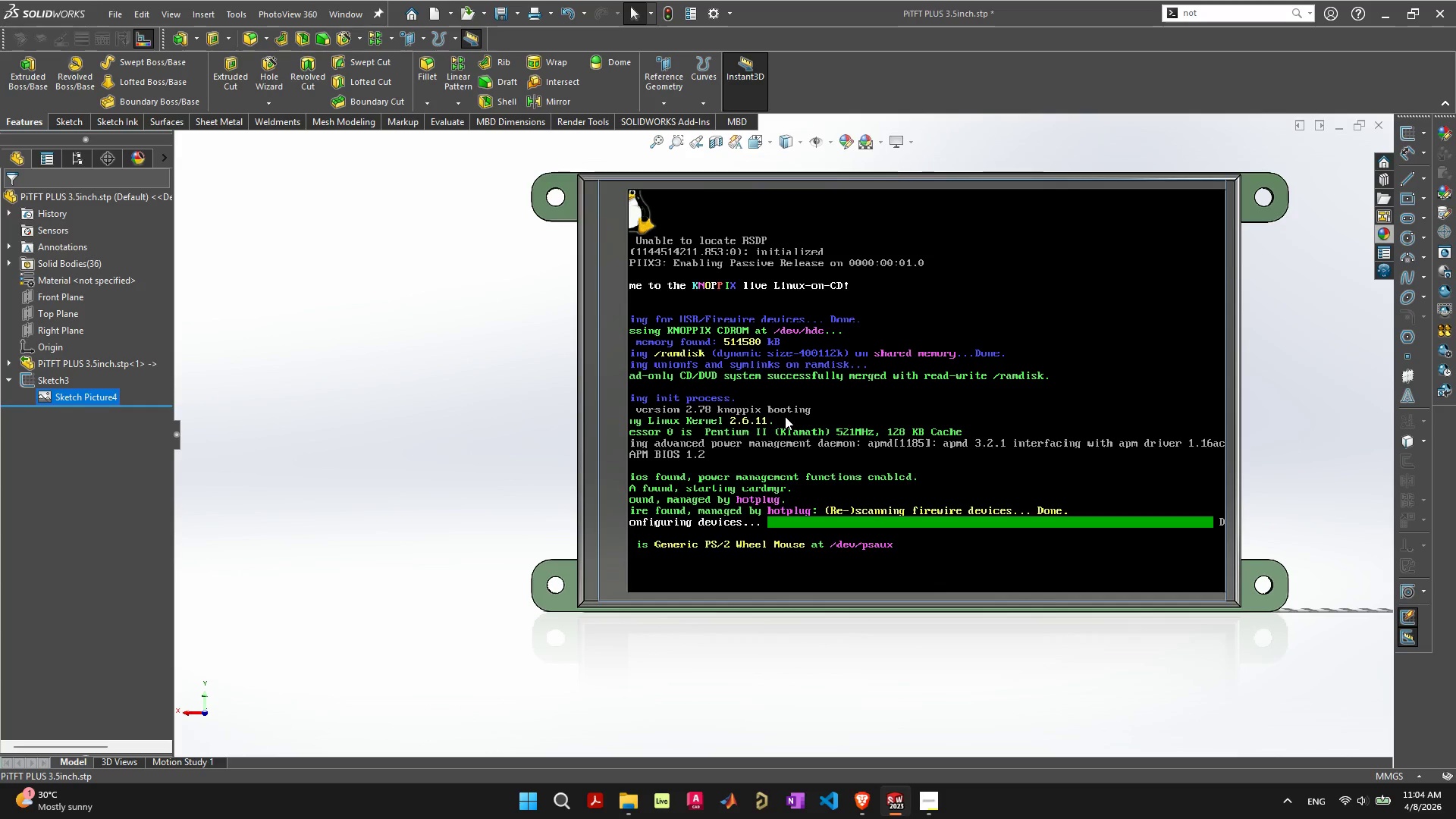 
right_click([784, 417])
 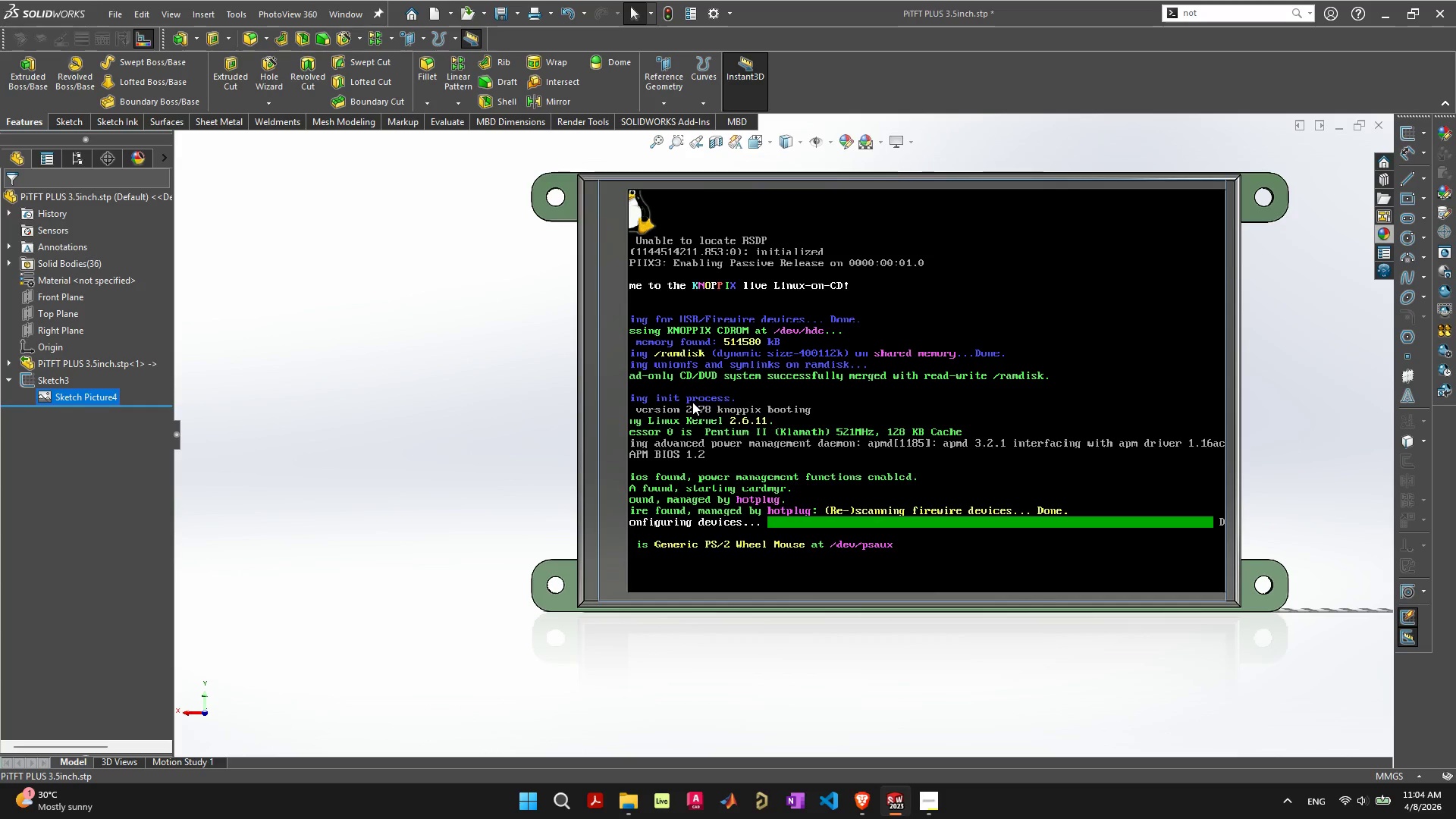 
wait(7.17)
 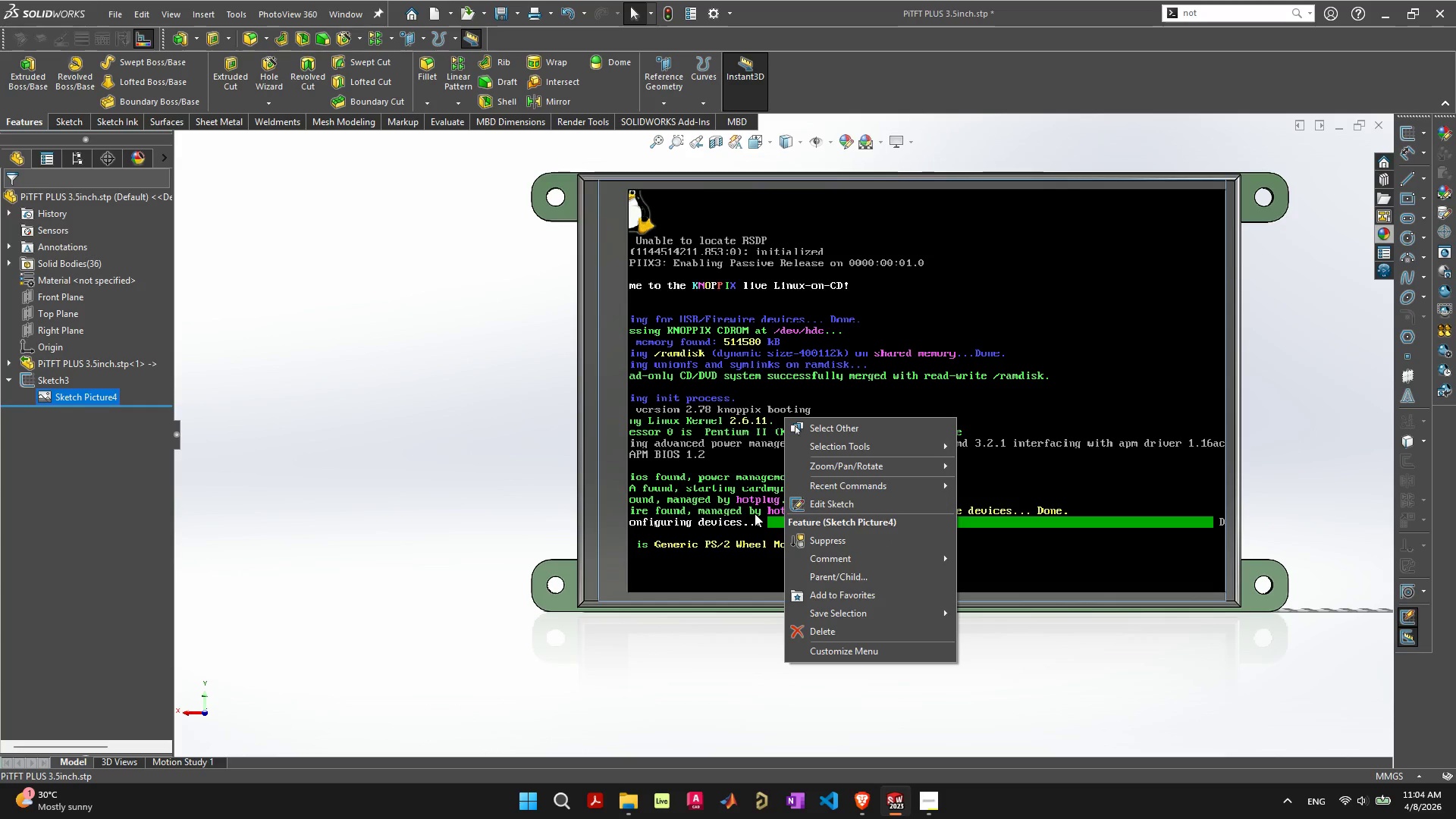 
hold_key(key=ShiftLeft, duration=1.38)
 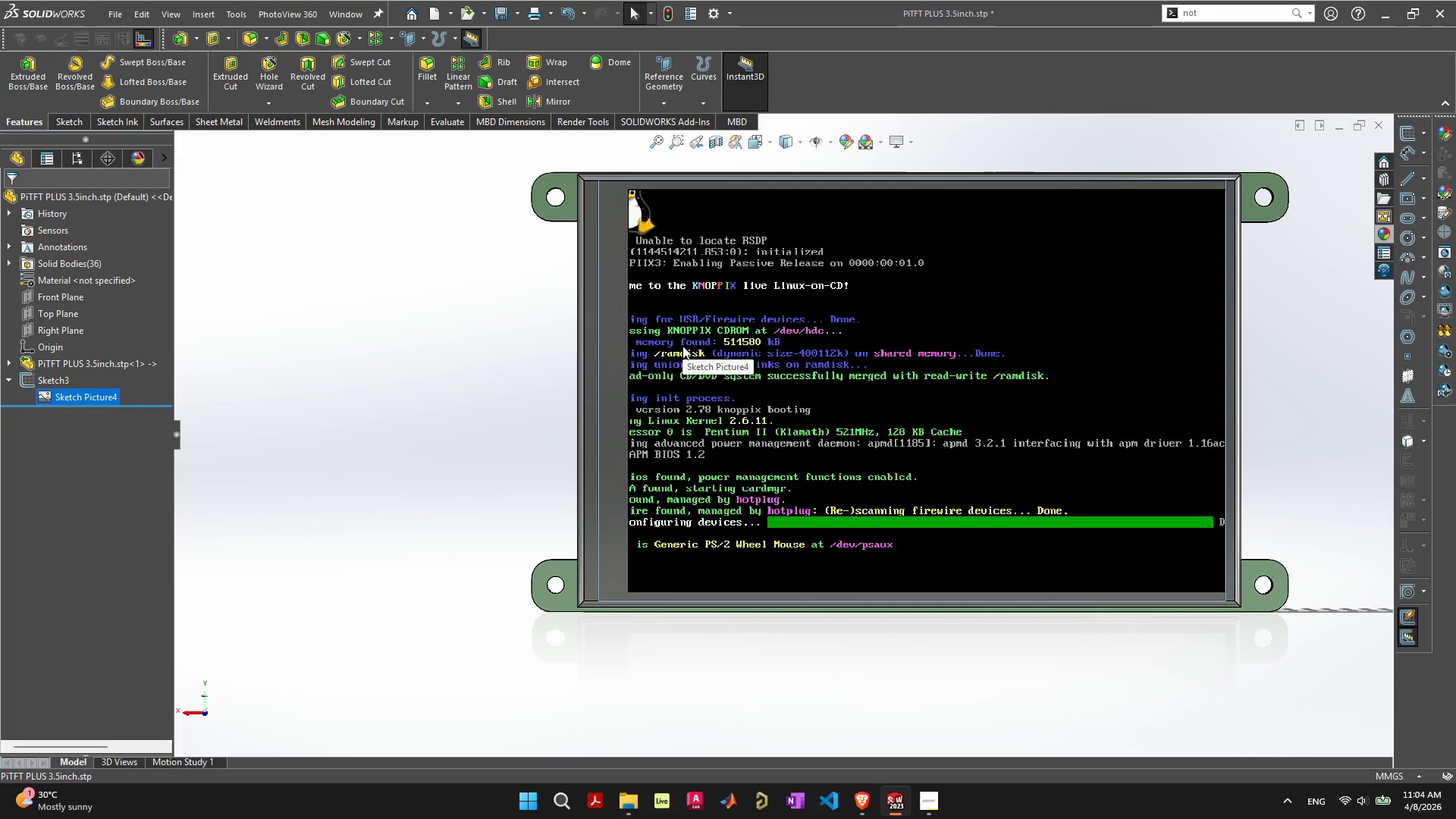 
left_click_drag(start_coordinate=[682, 346], to_coordinate=[721, 430])
 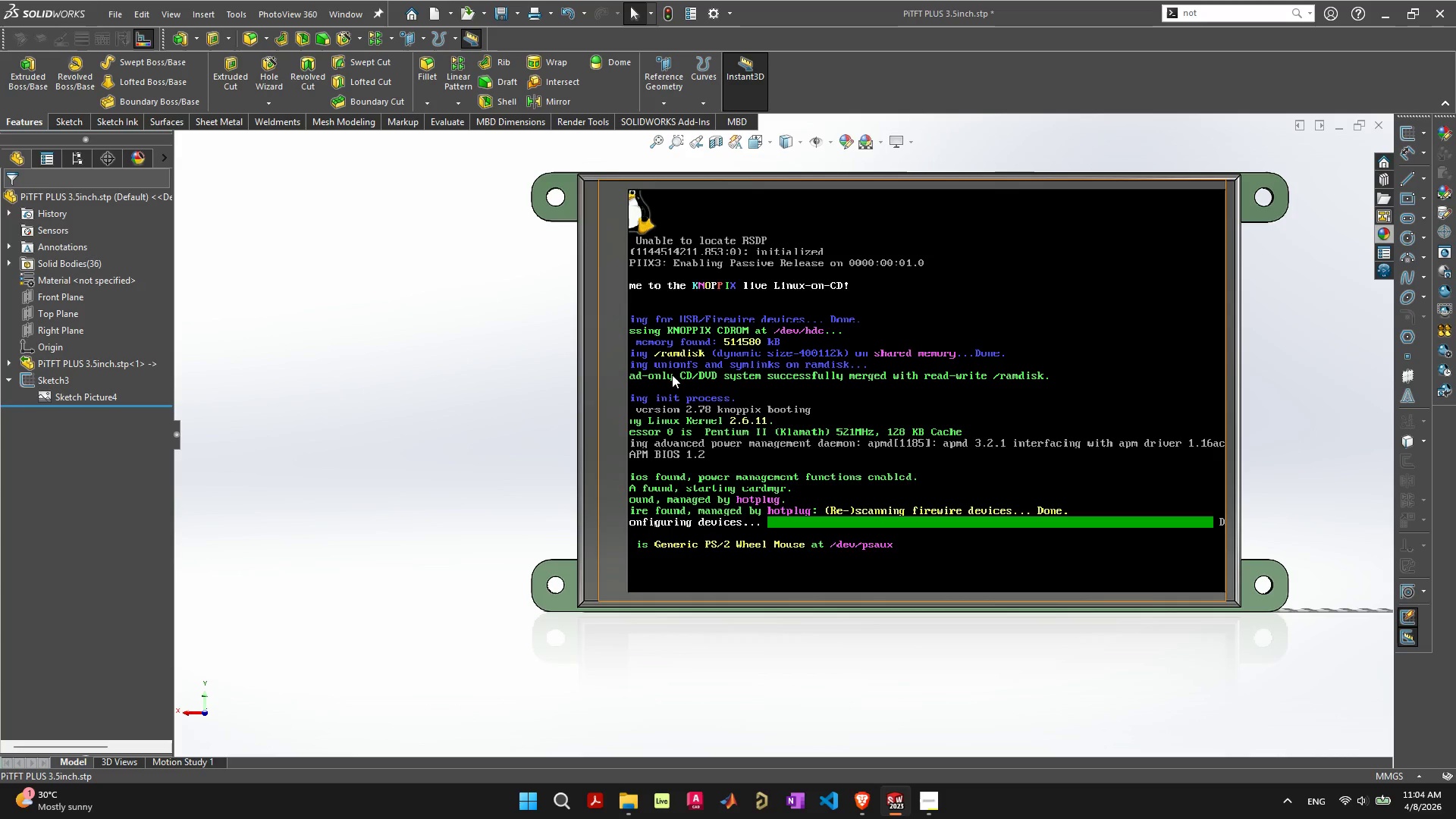 
right_click([673, 374])
 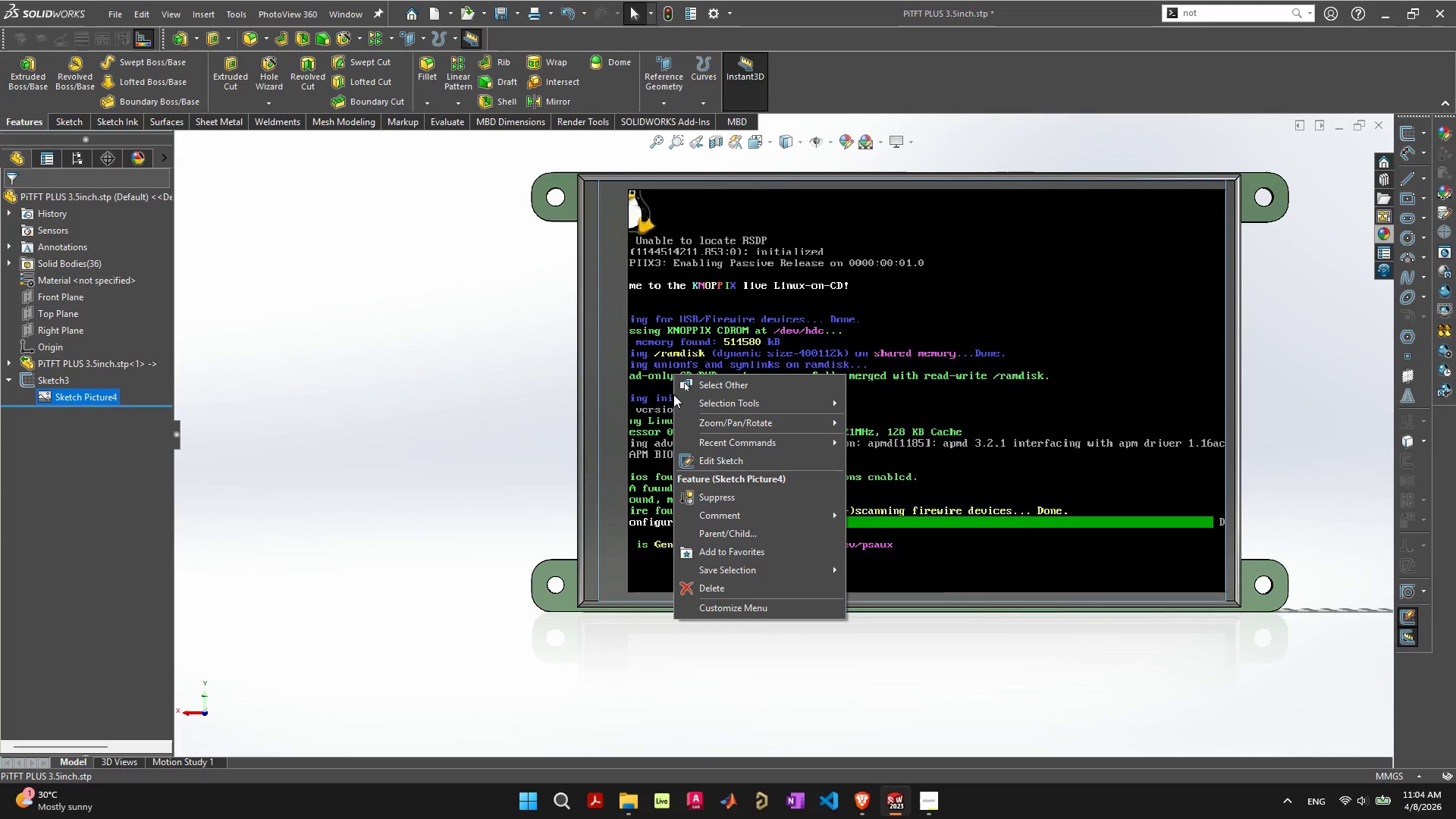 
right_click([689, 297])
 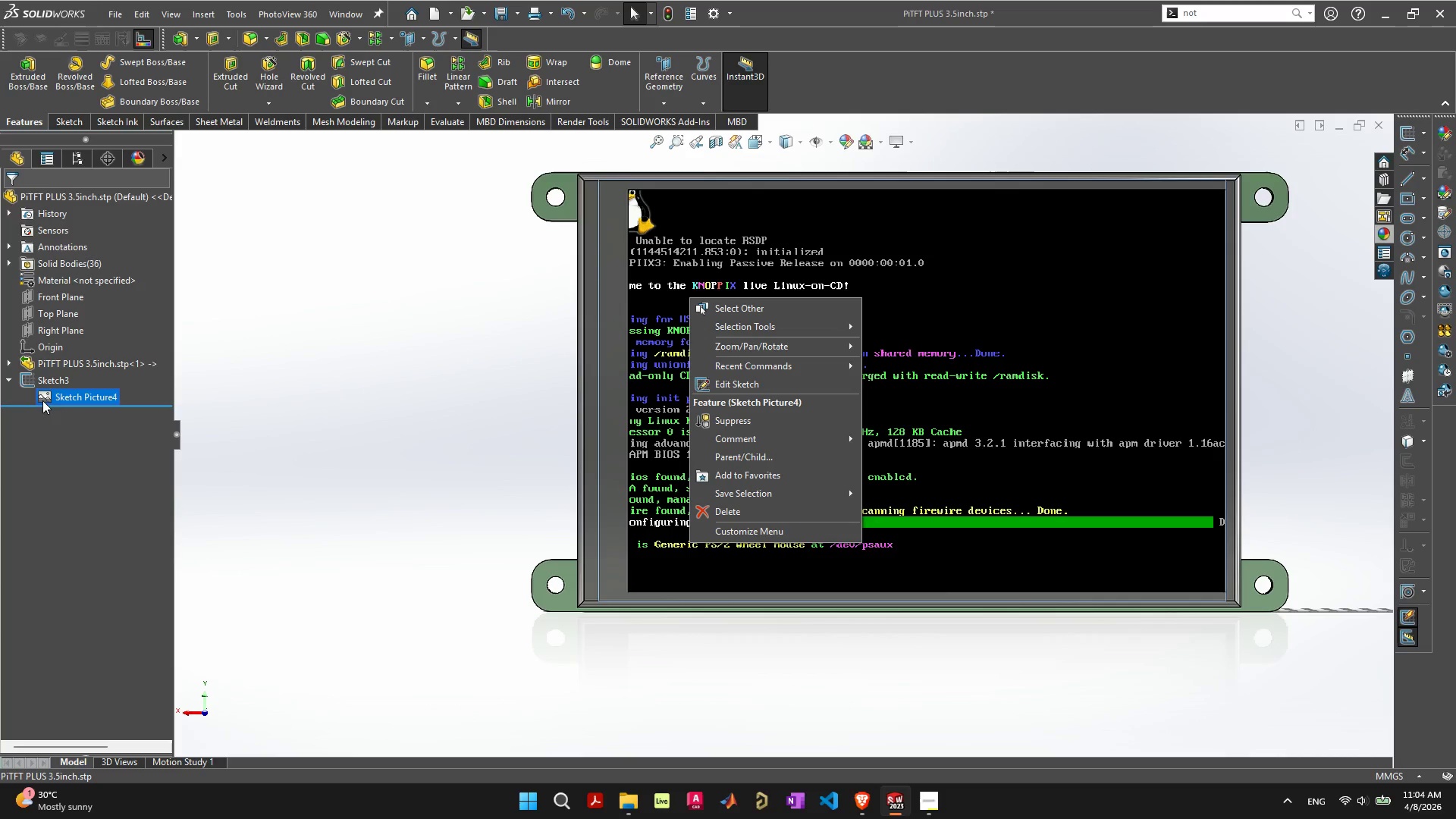 
right_click([53, 392])
 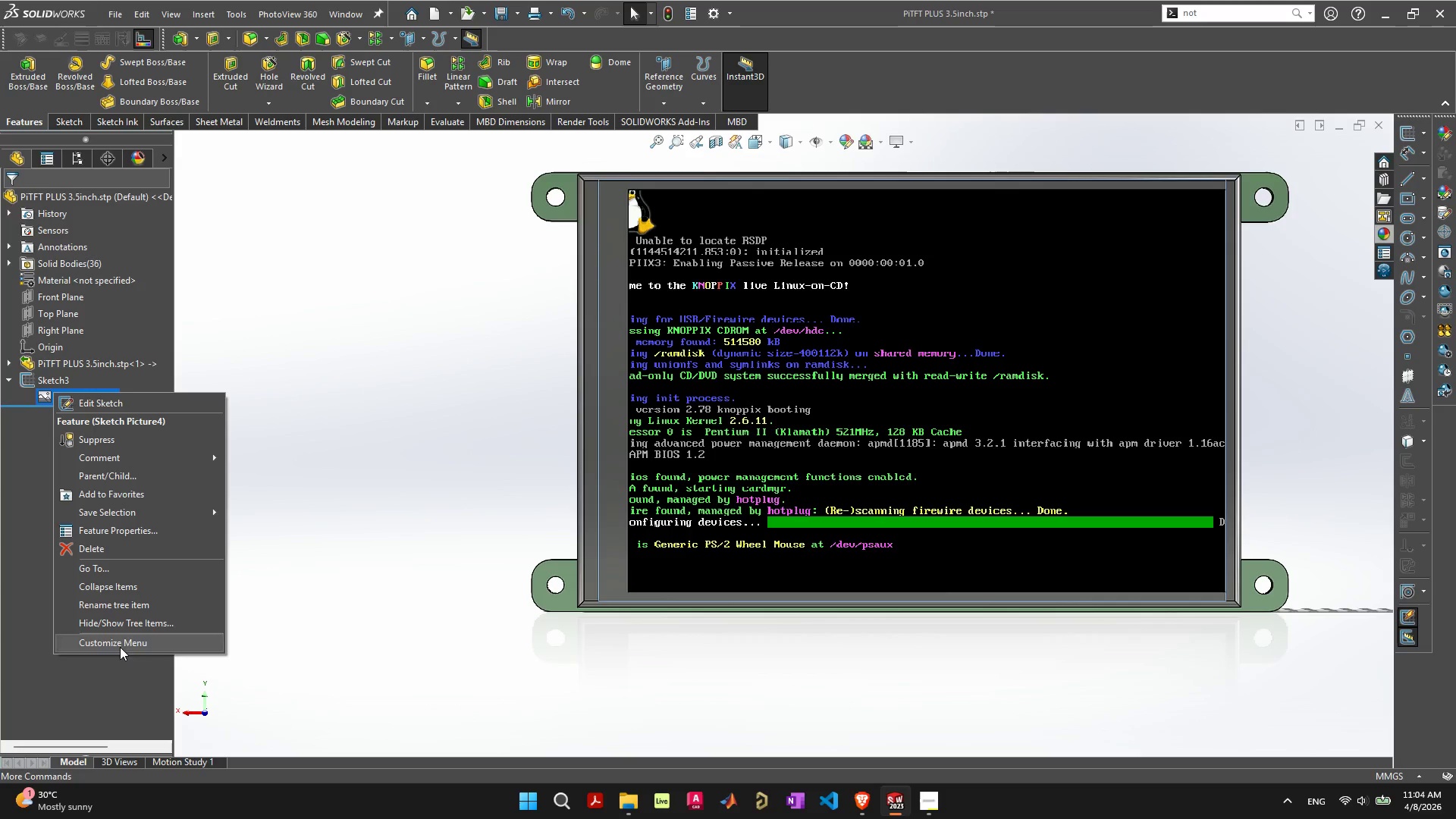 
right_click([858, 332])
 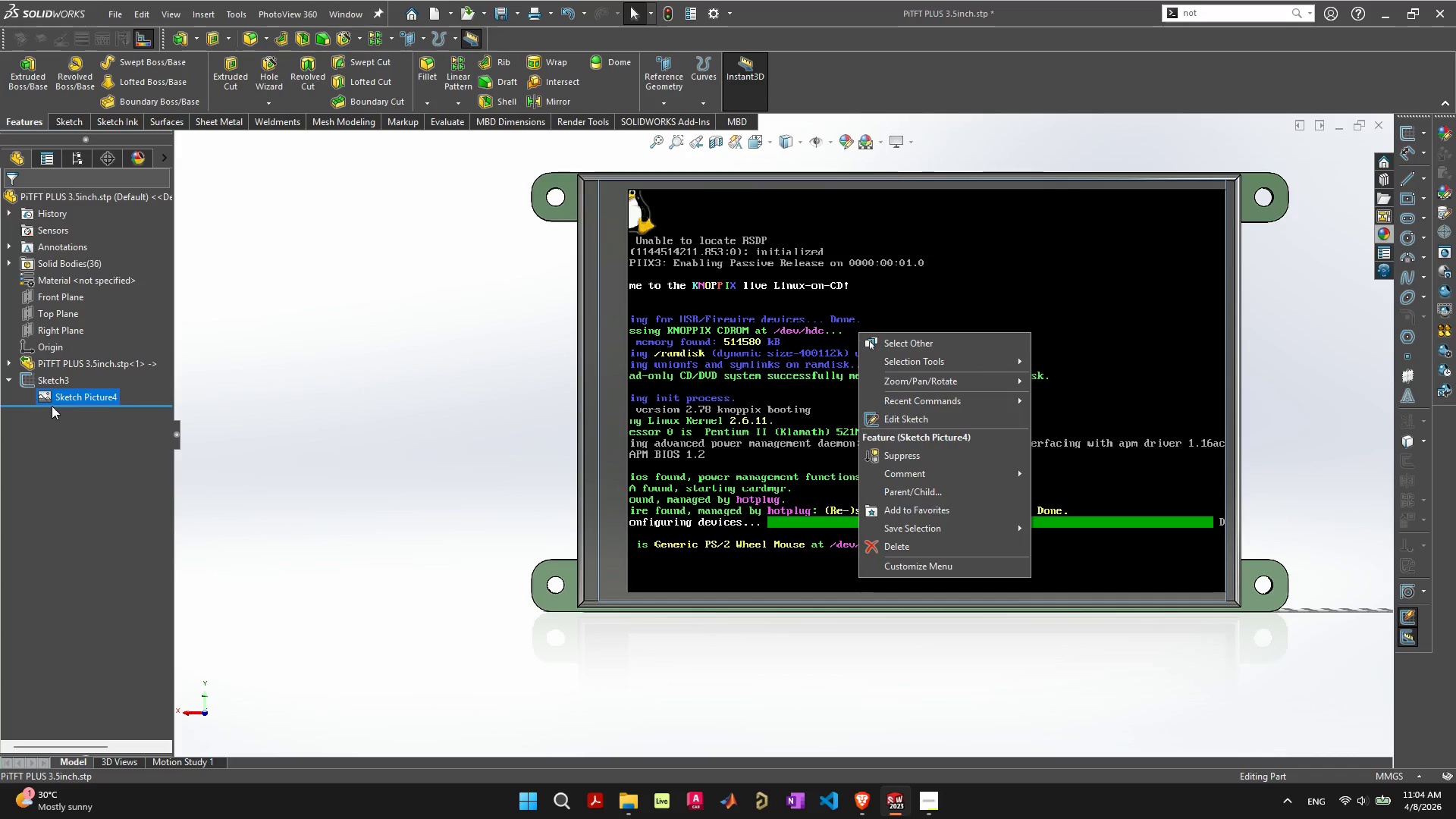 
double_click([71, 397])
 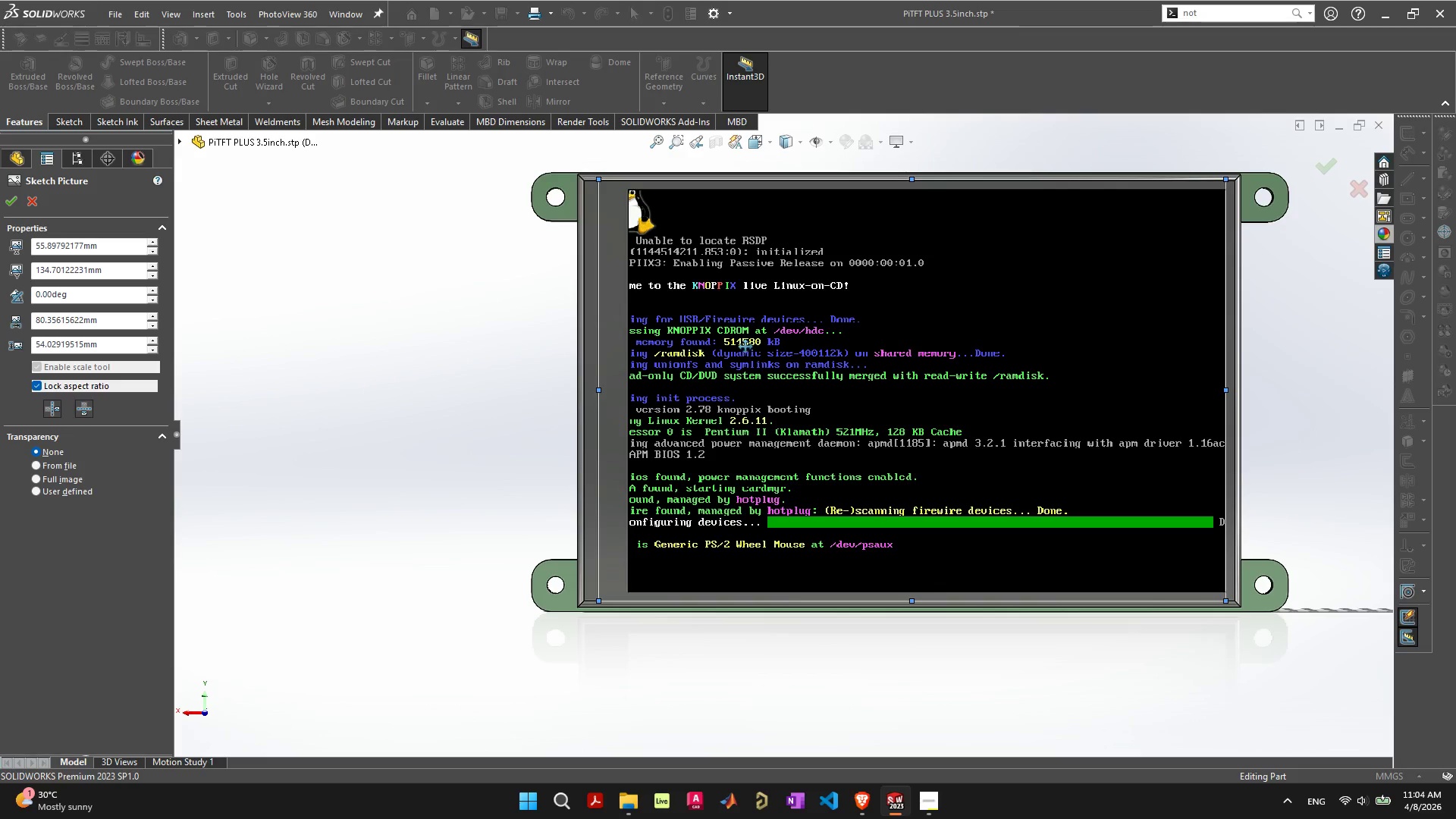 
right_click([849, 322])
 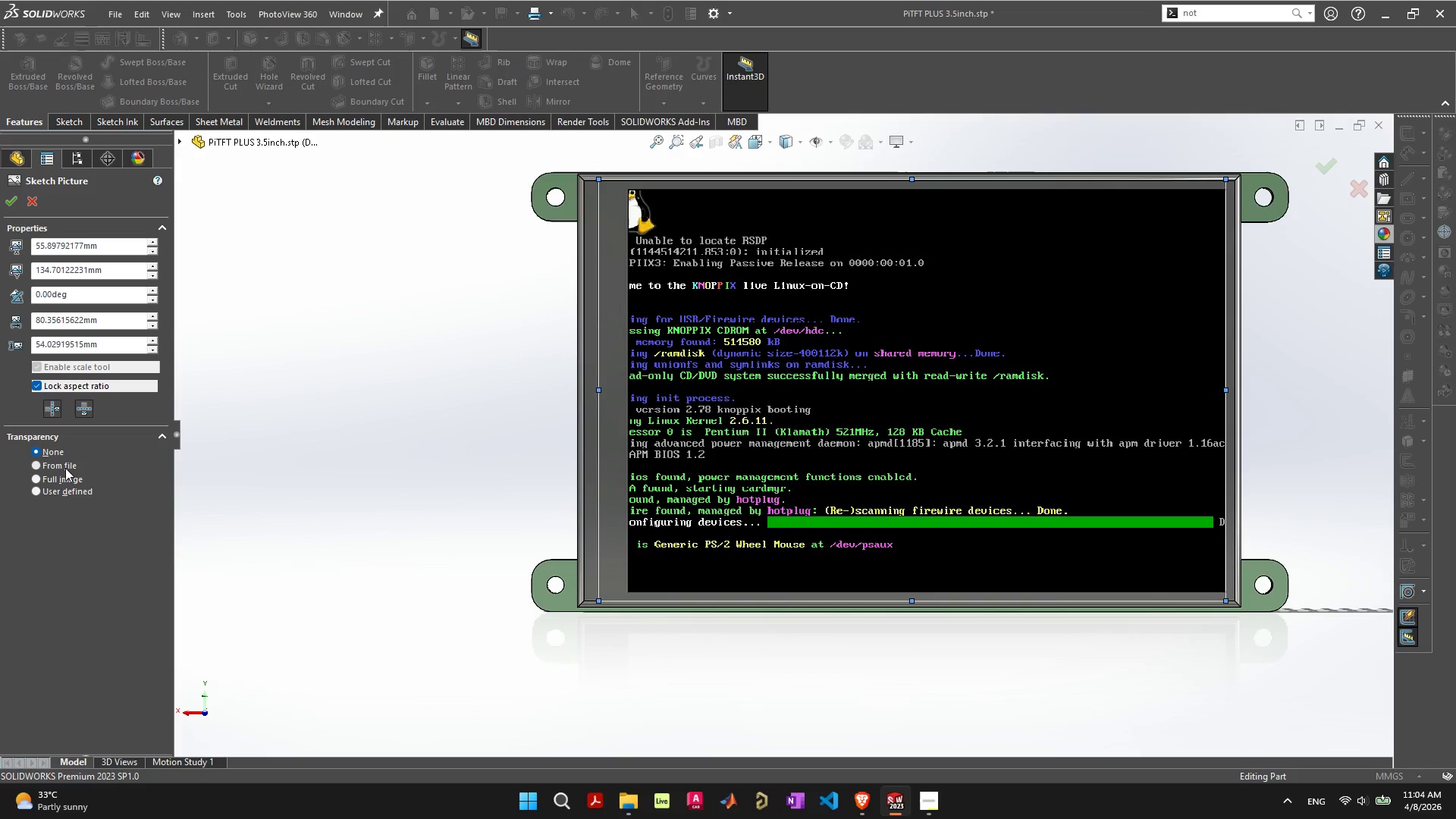 
wait(5.83)
 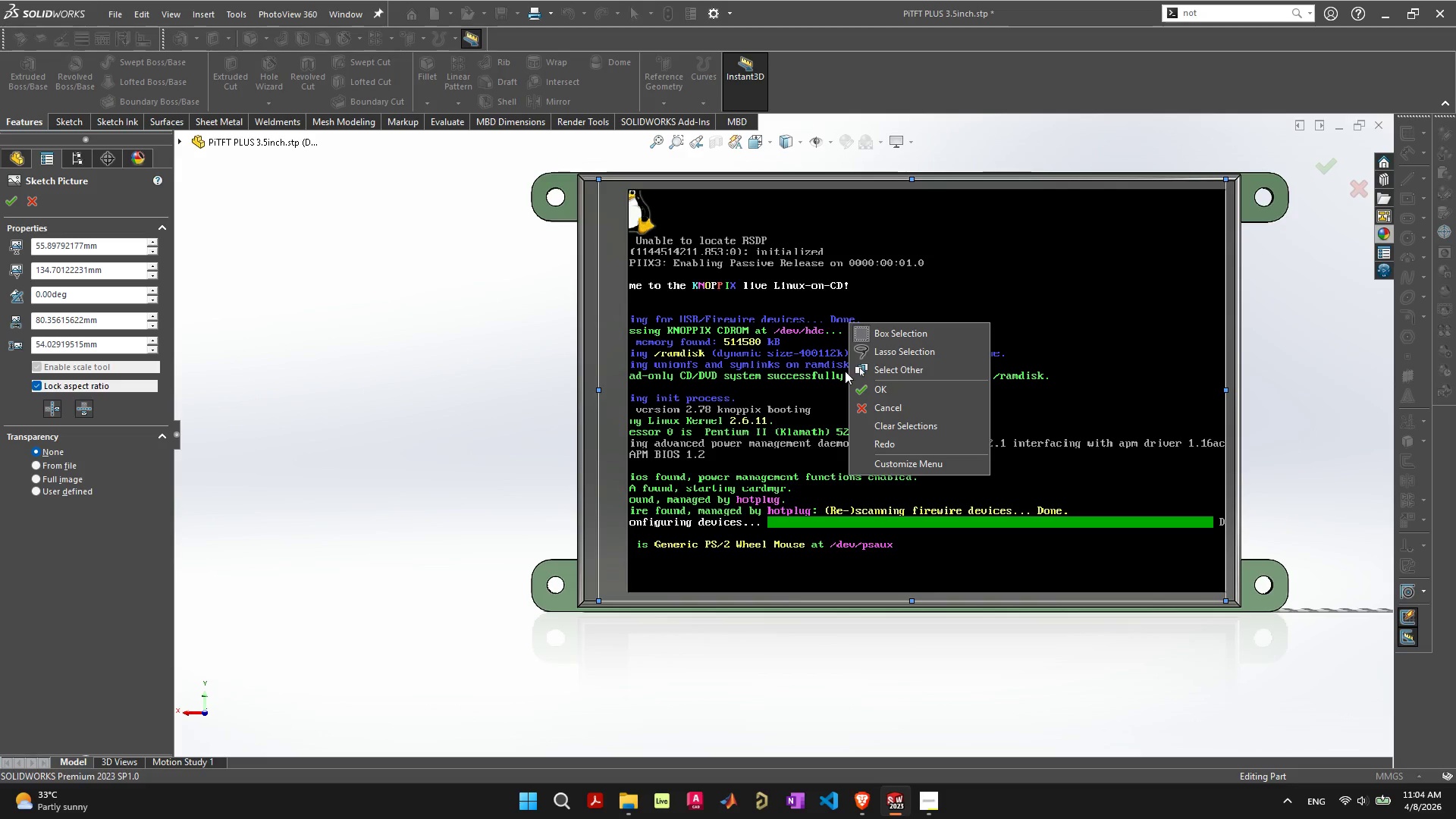 
left_click([71, 465])
 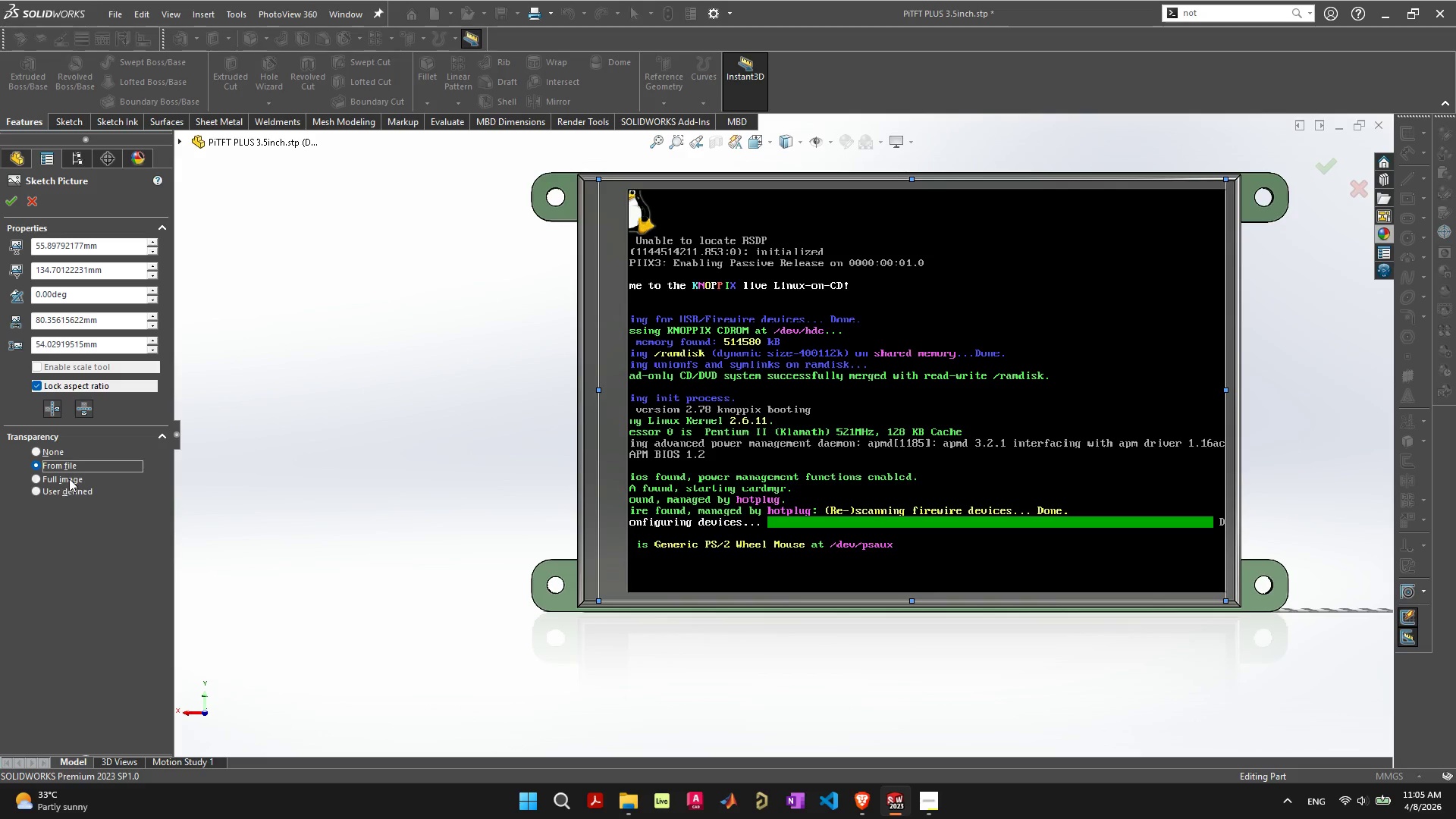 
left_click([71, 475])
 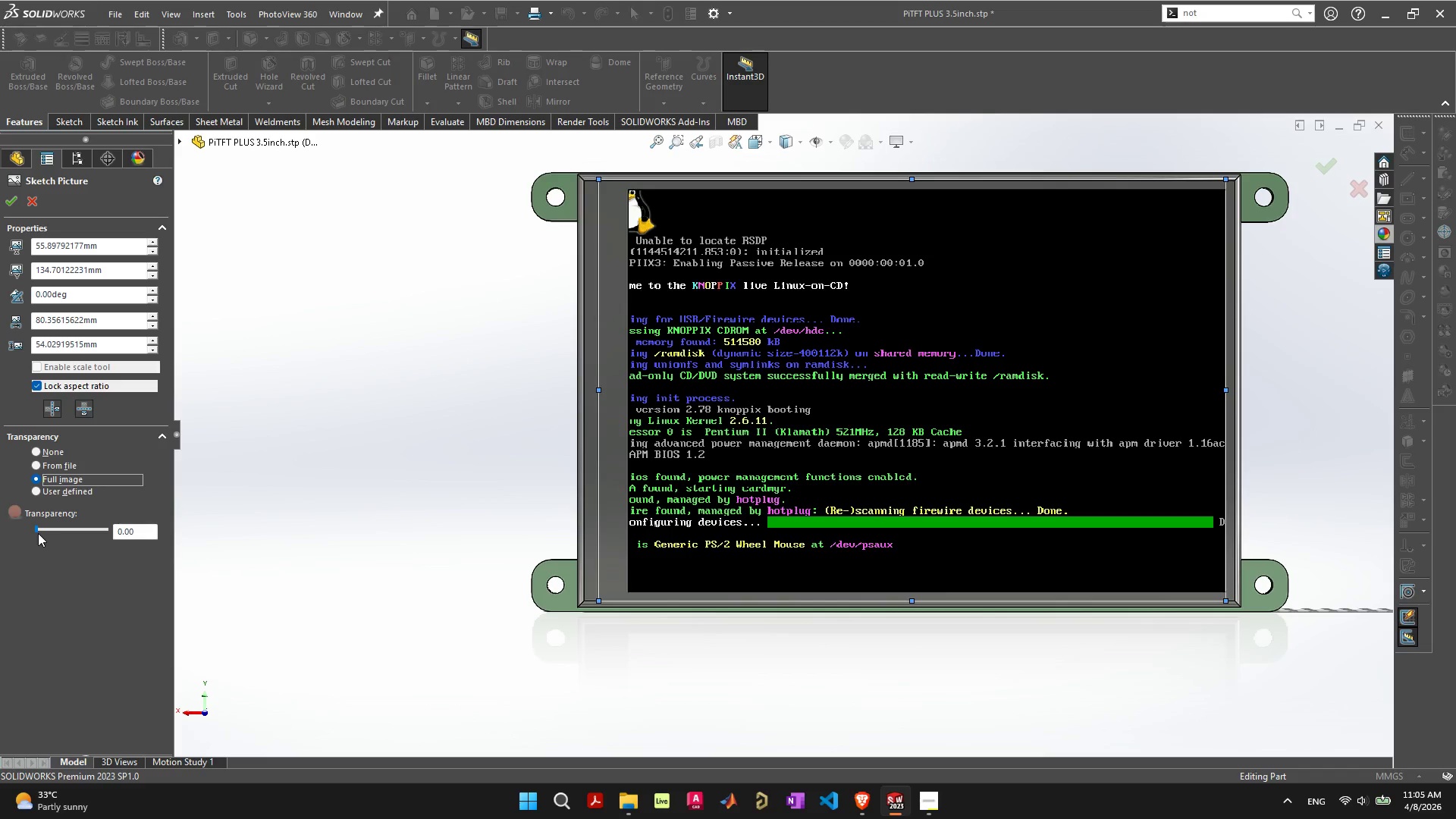 
left_click_drag(start_coordinate=[39, 528], to_coordinate=[2, 538])
 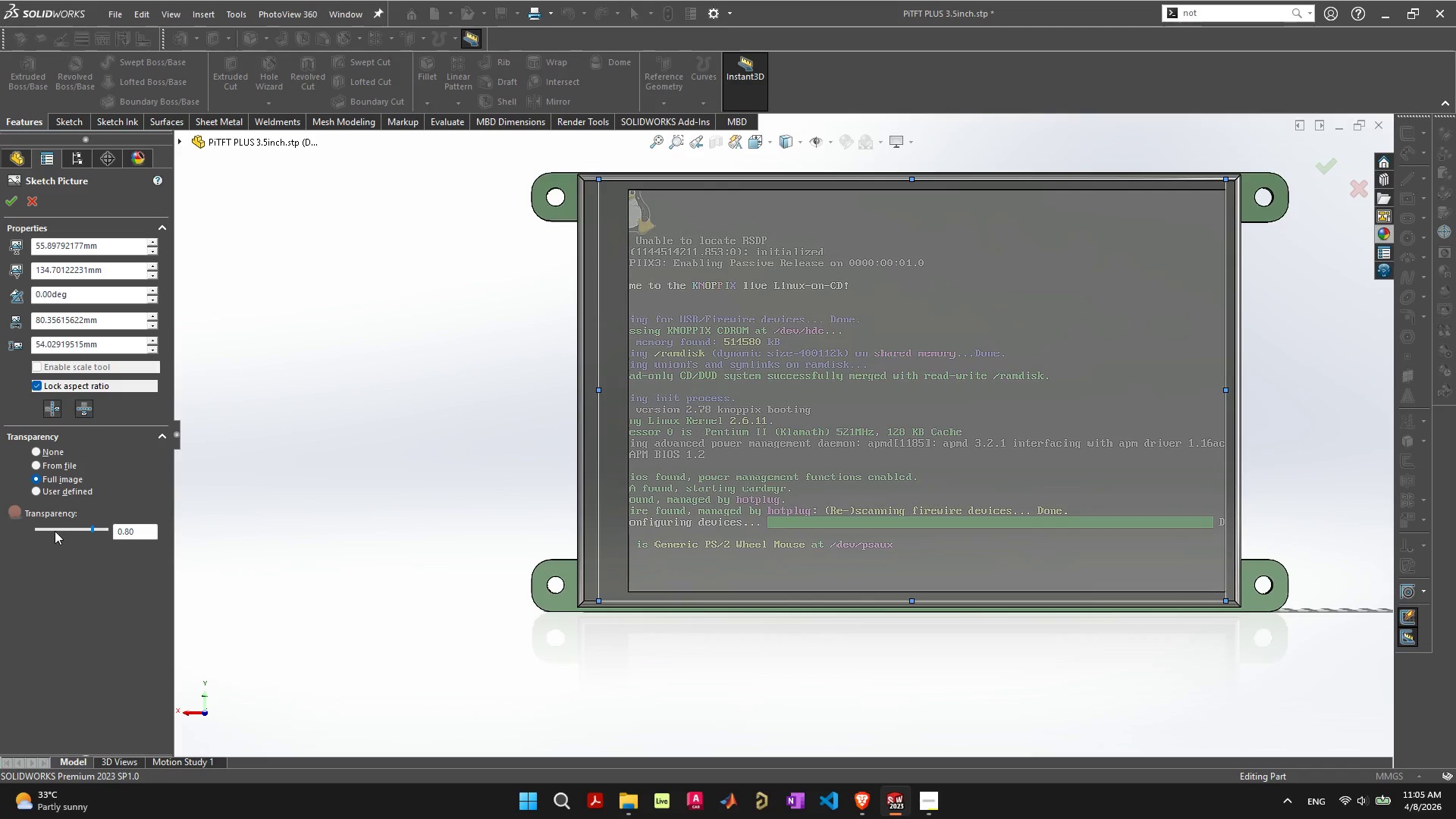 
left_click([55, 531])
 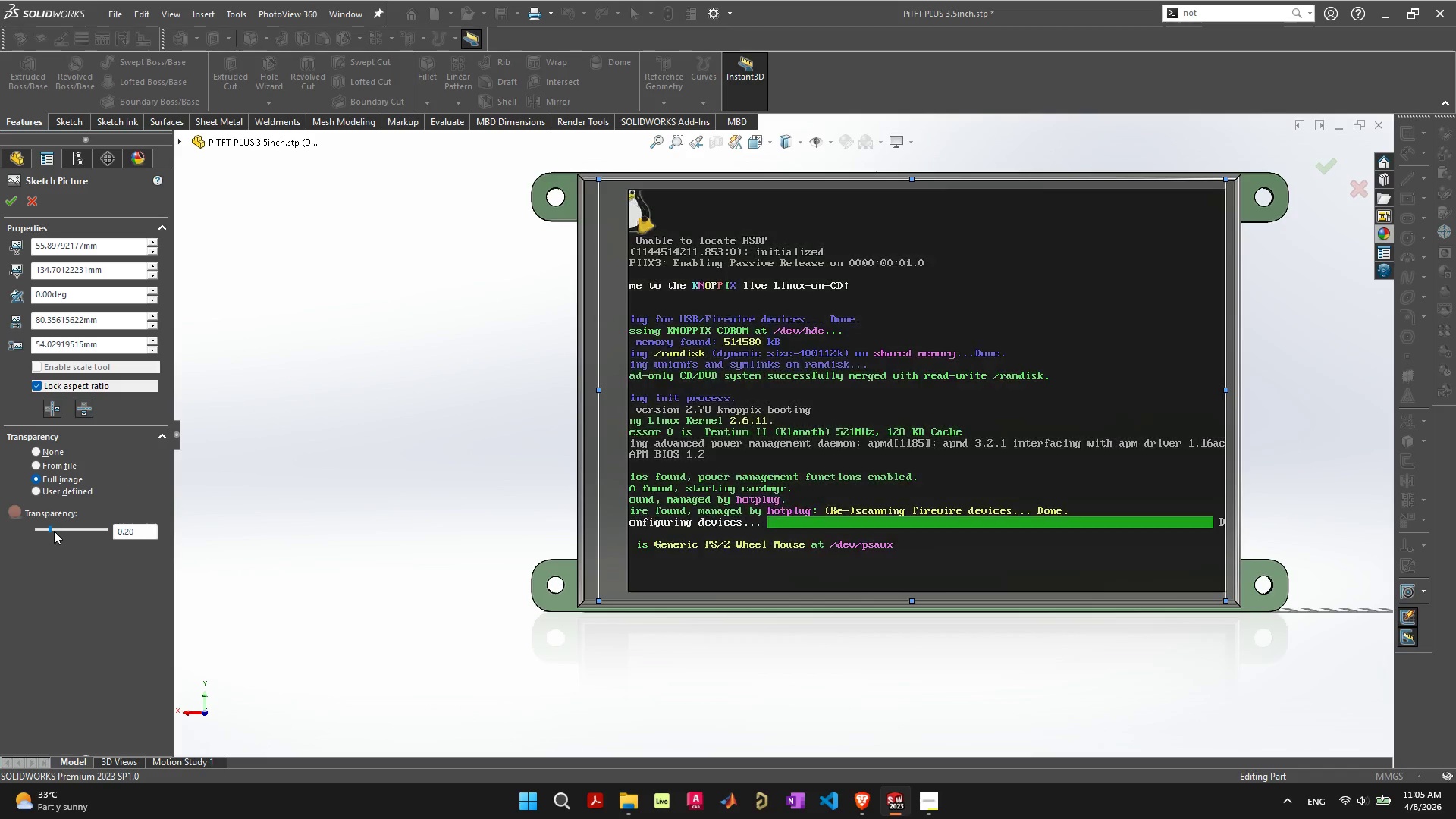 
triple_click([49, 530])
 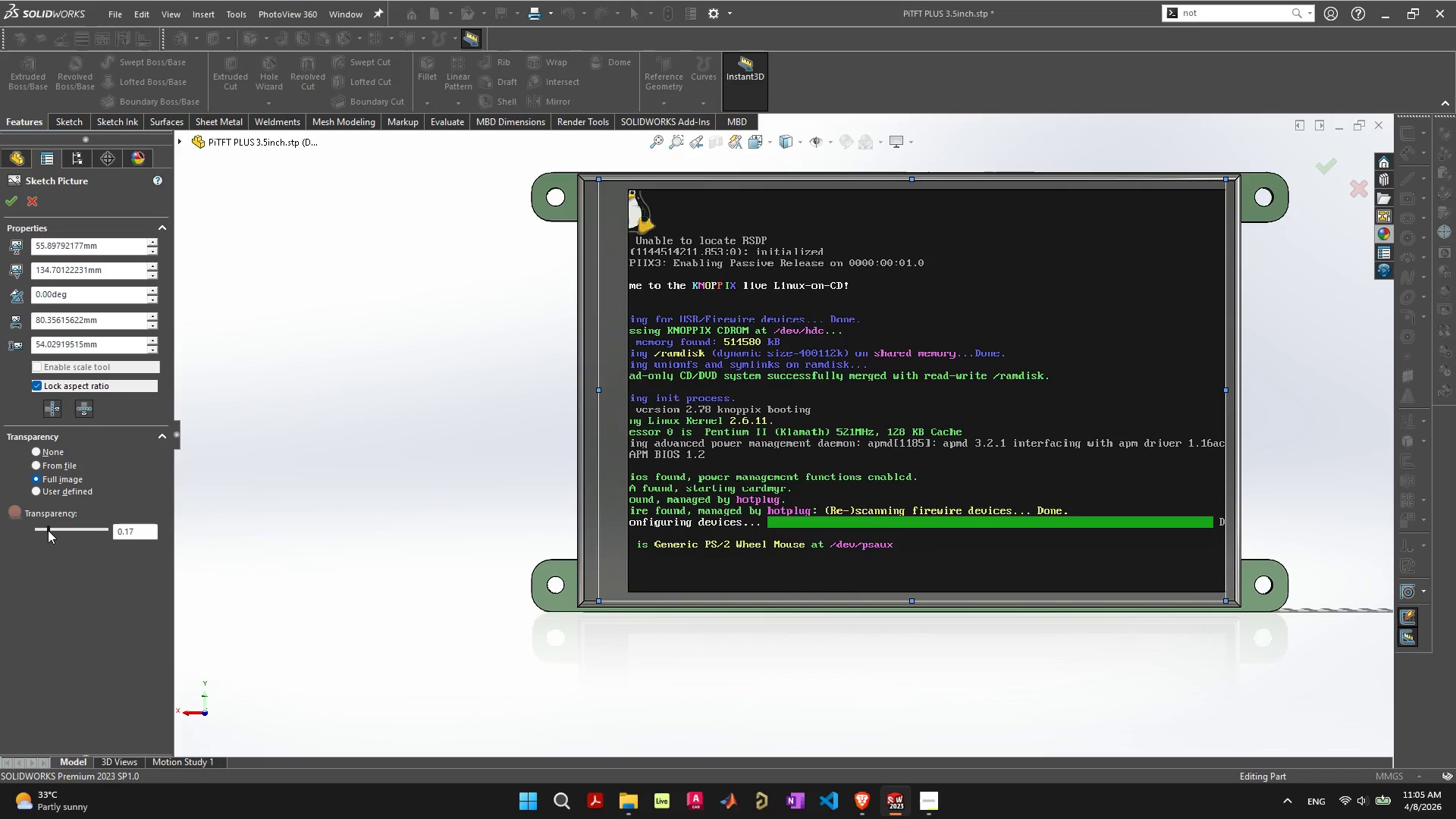 
left_click_drag(start_coordinate=[48, 530], to_coordinate=[27, 525])
 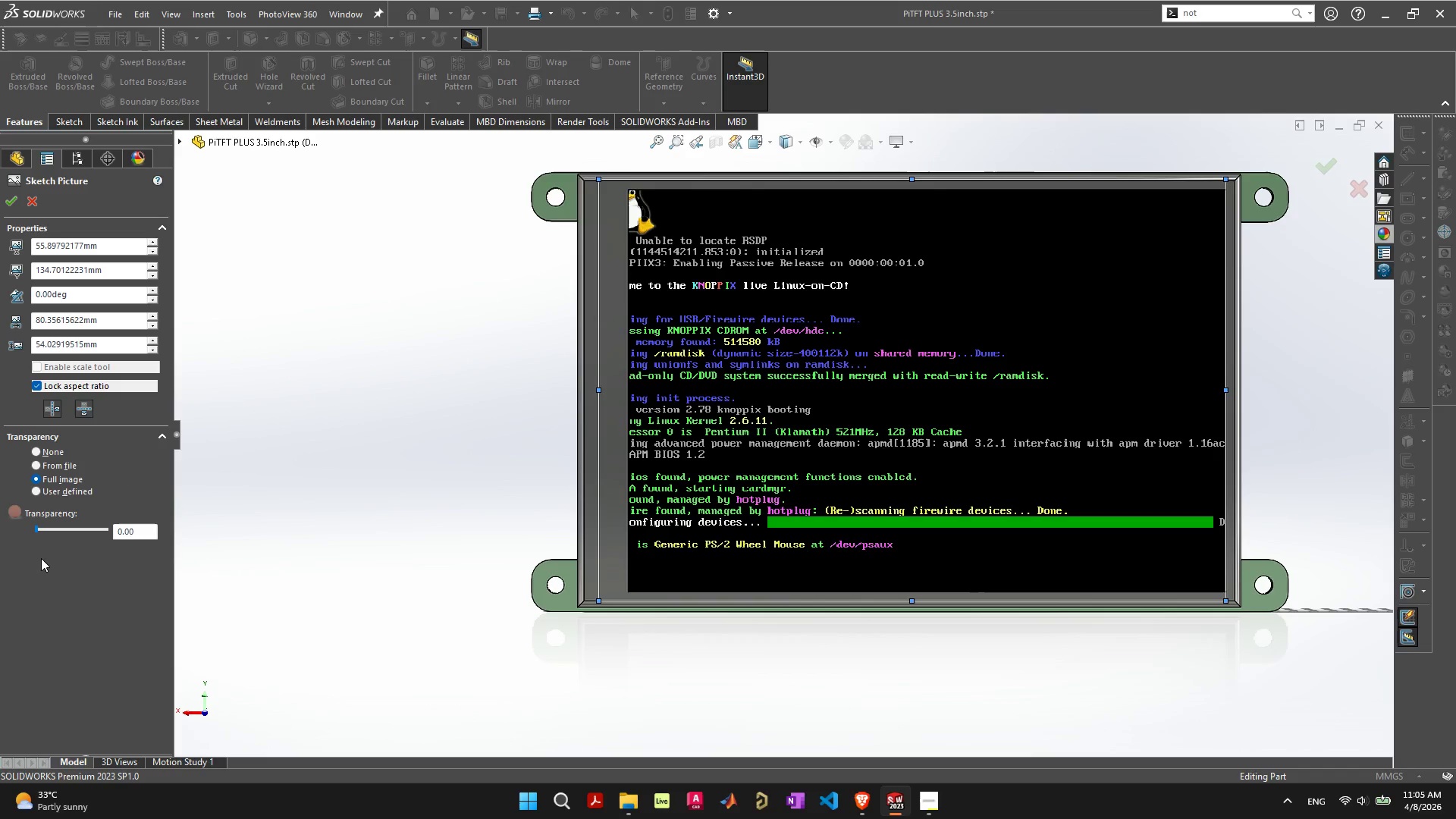 
left_click([41, 558])
 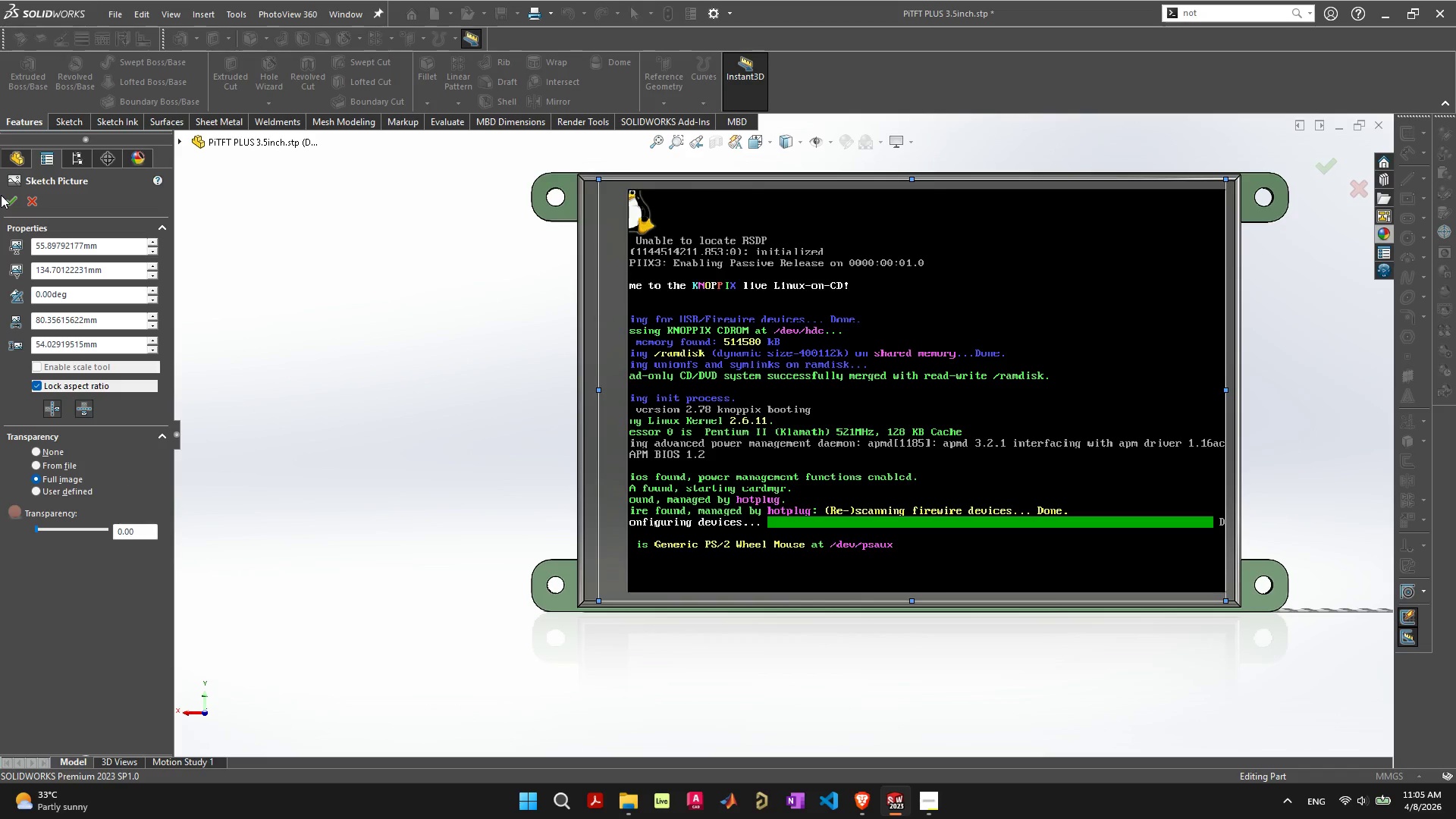 
left_click([16, 206])
 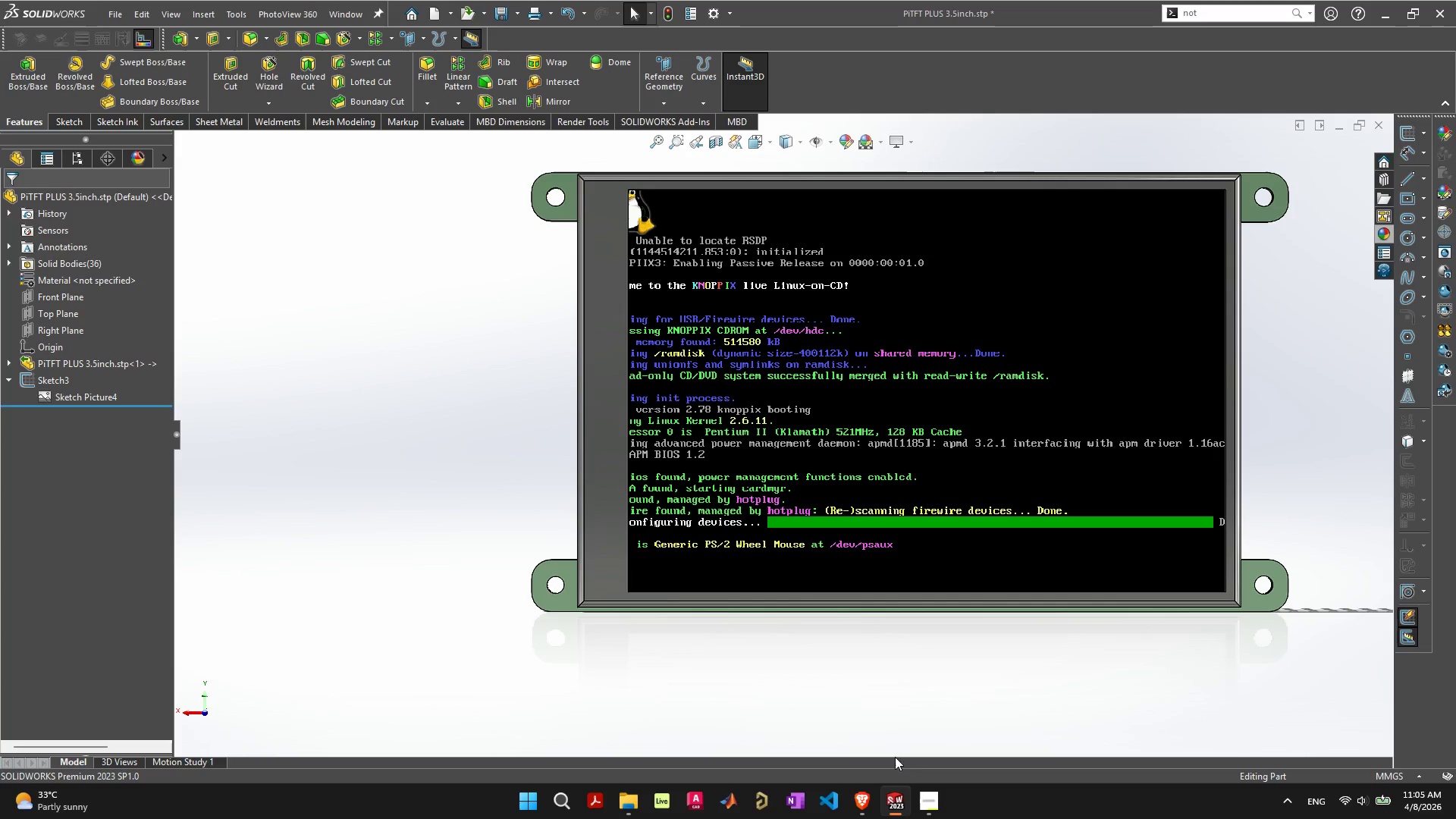 
left_click([924, 798])
 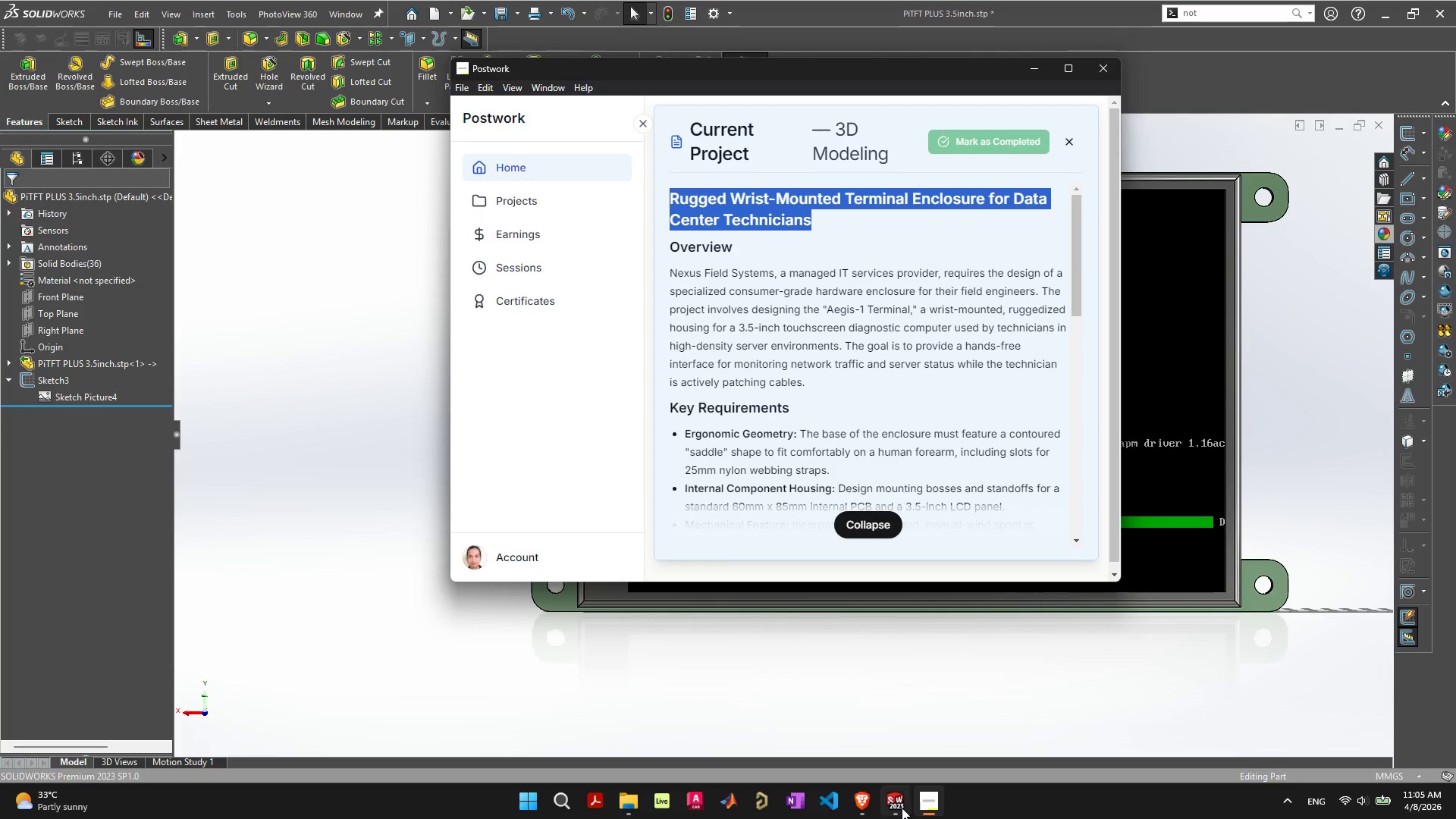 
left_click([902, 808])
 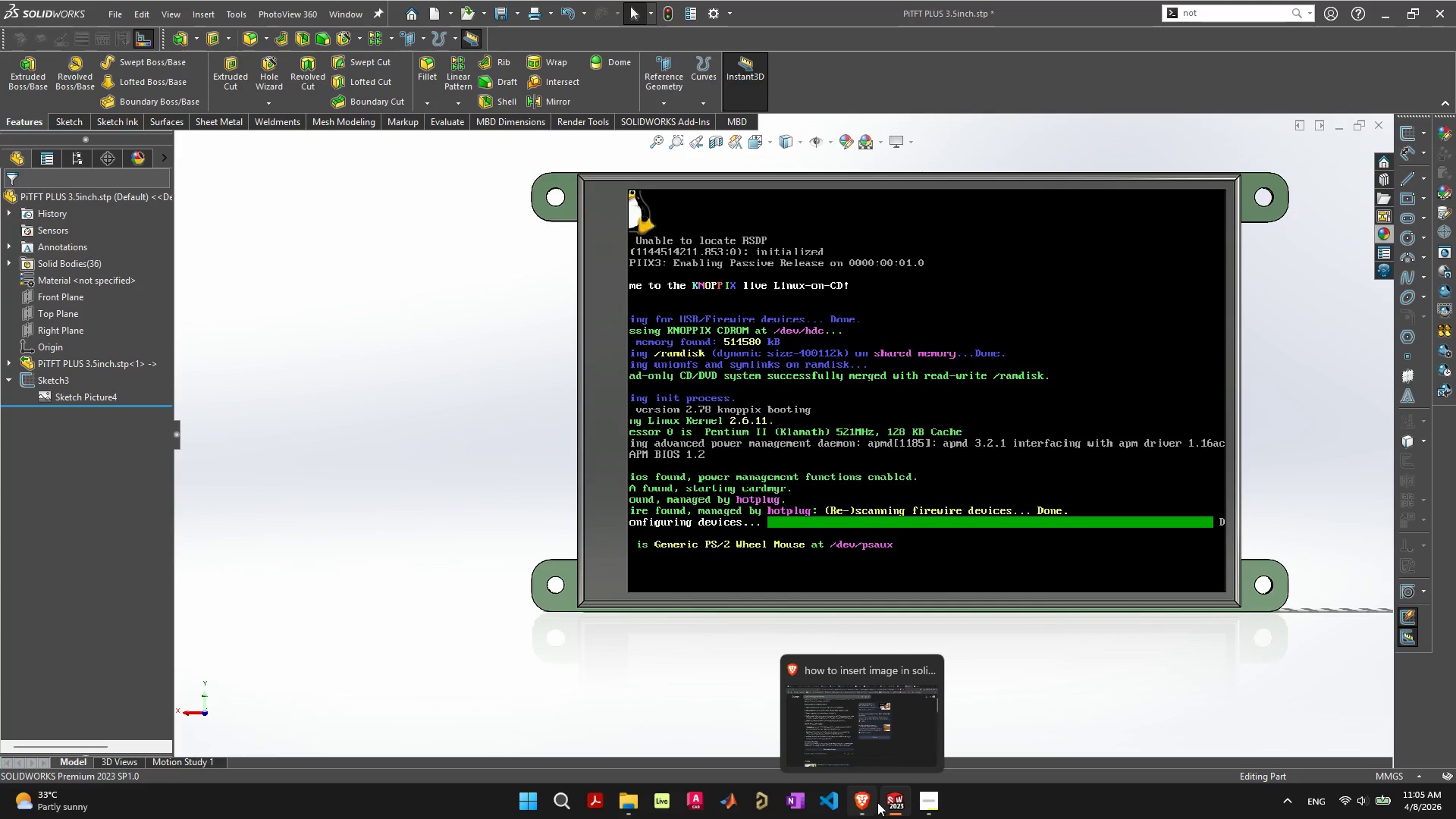 
left_click([1031, 703])
 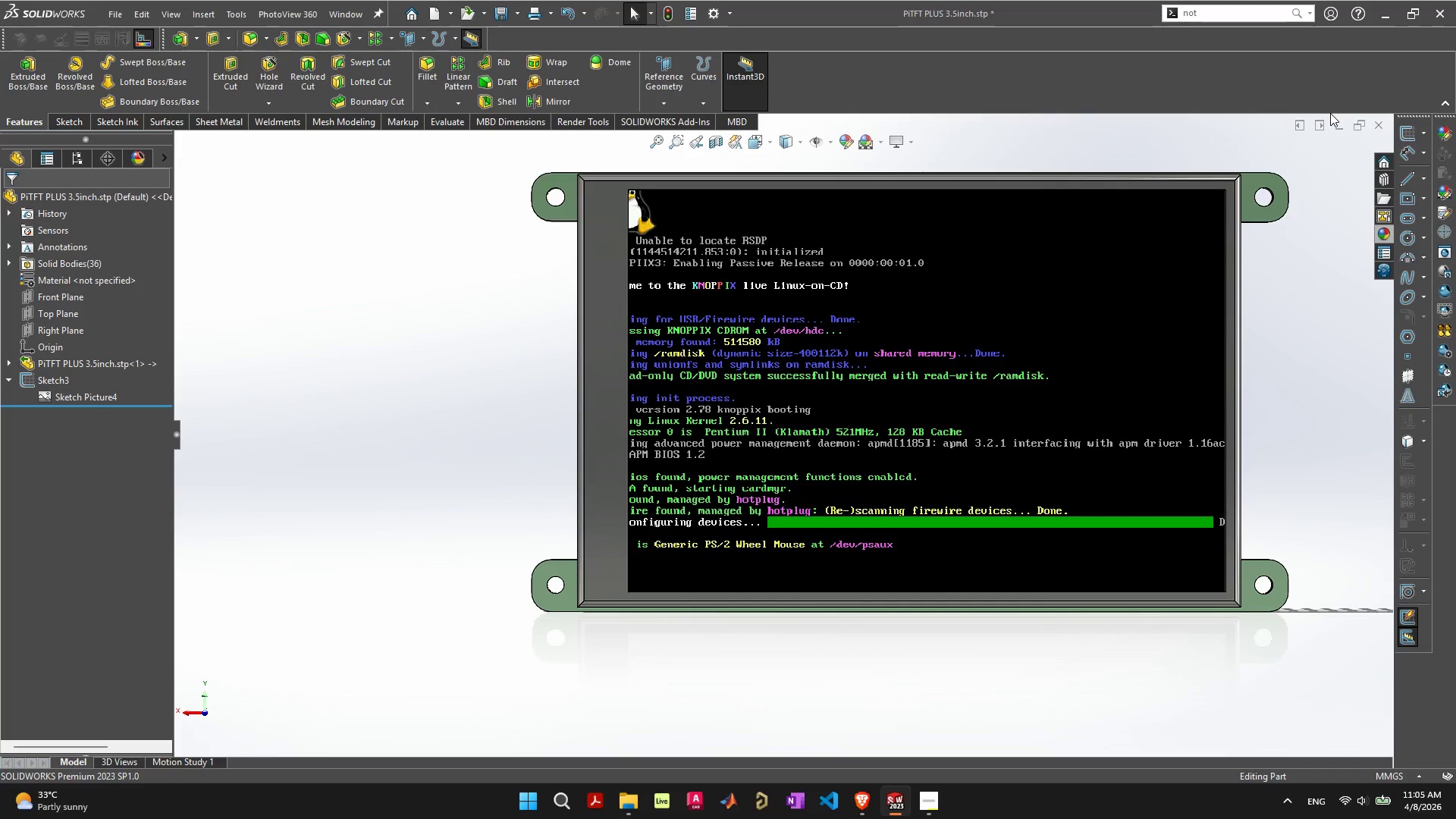 
double_click([1334, 124])
 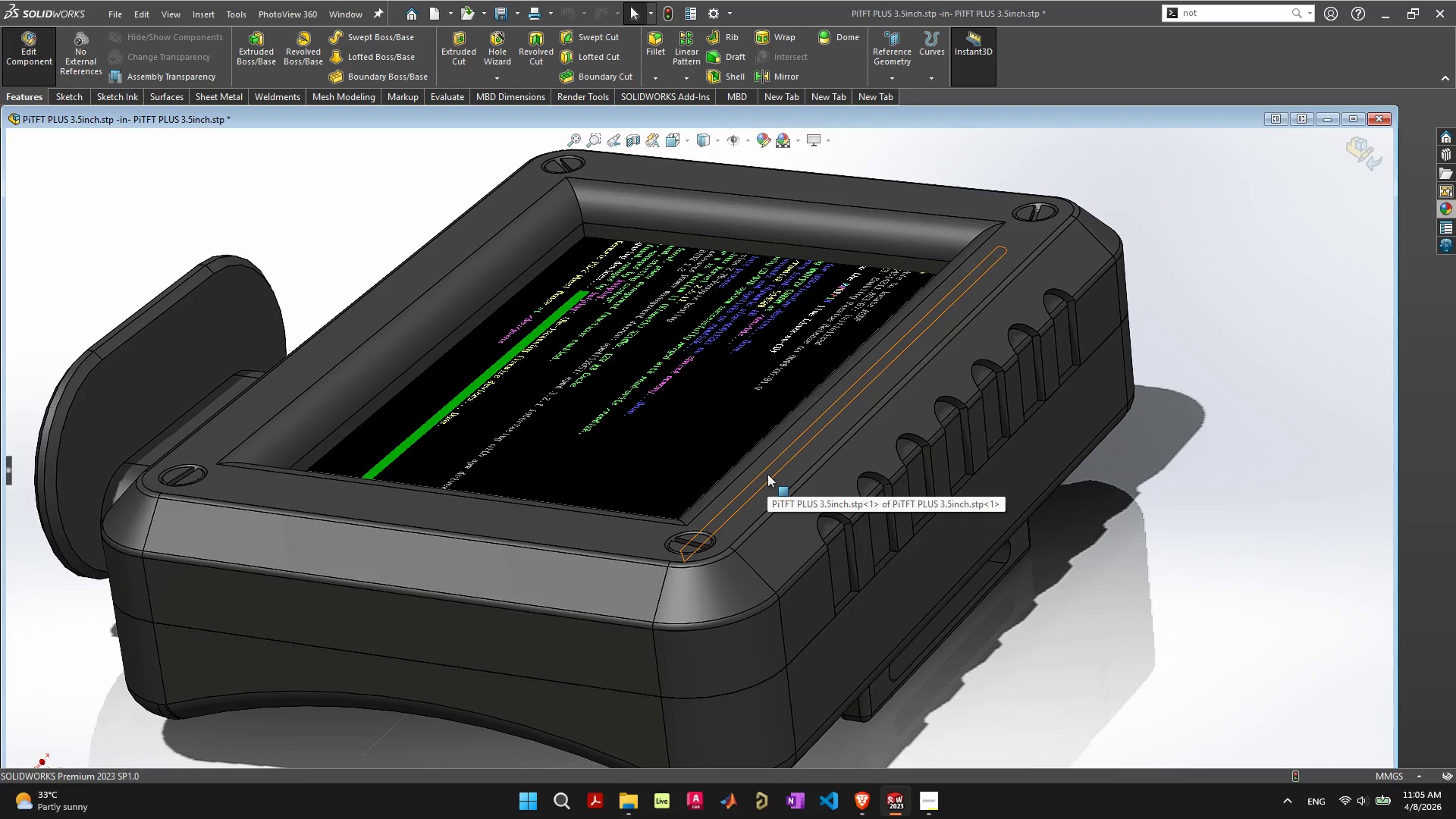 
double_click([1230, 121])
 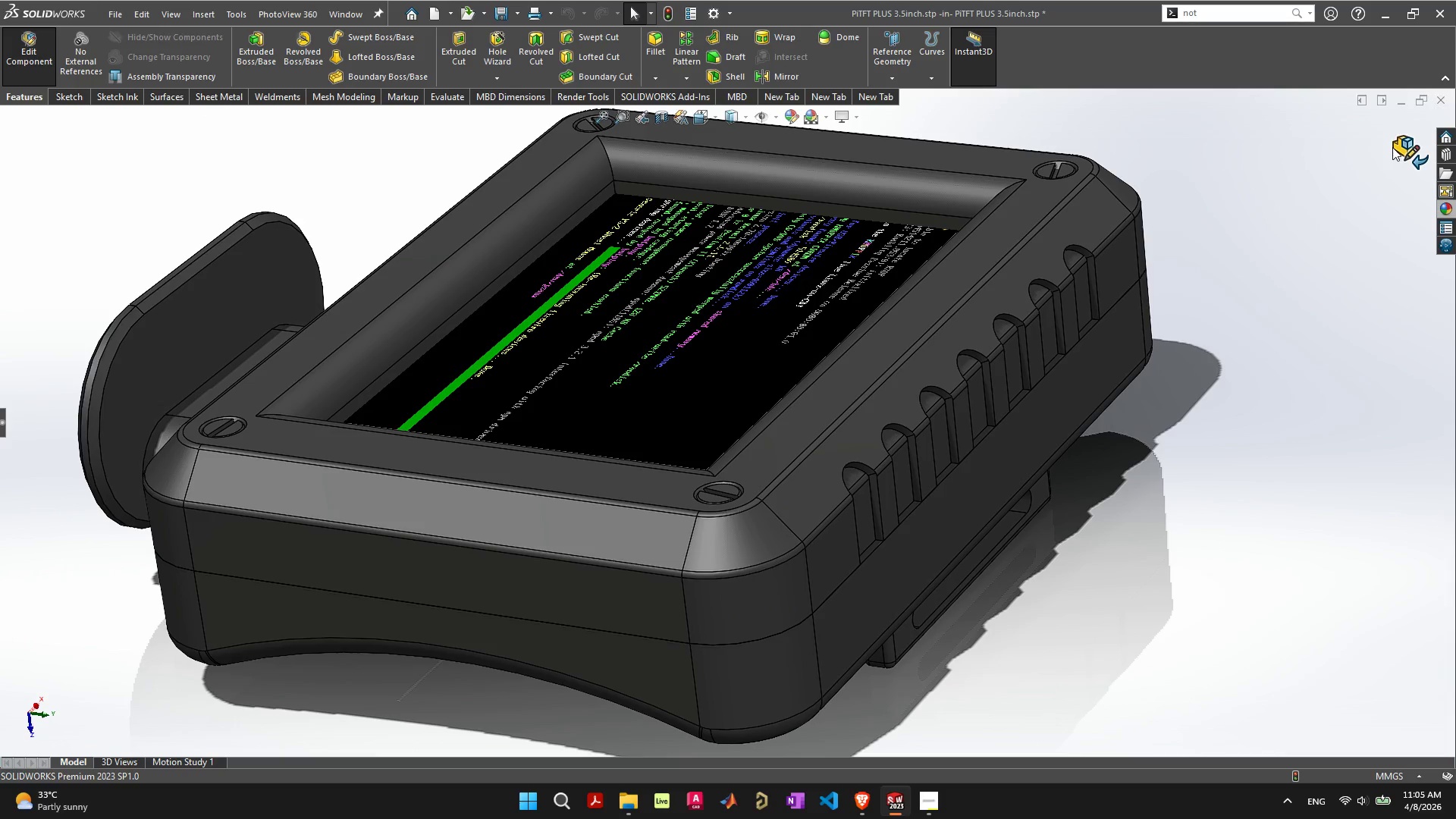 
hold_key(key=ControlLeft, duration=1.36)
scroll: coordinate [857, 338], scroll_direction: down, amount: 1.0
 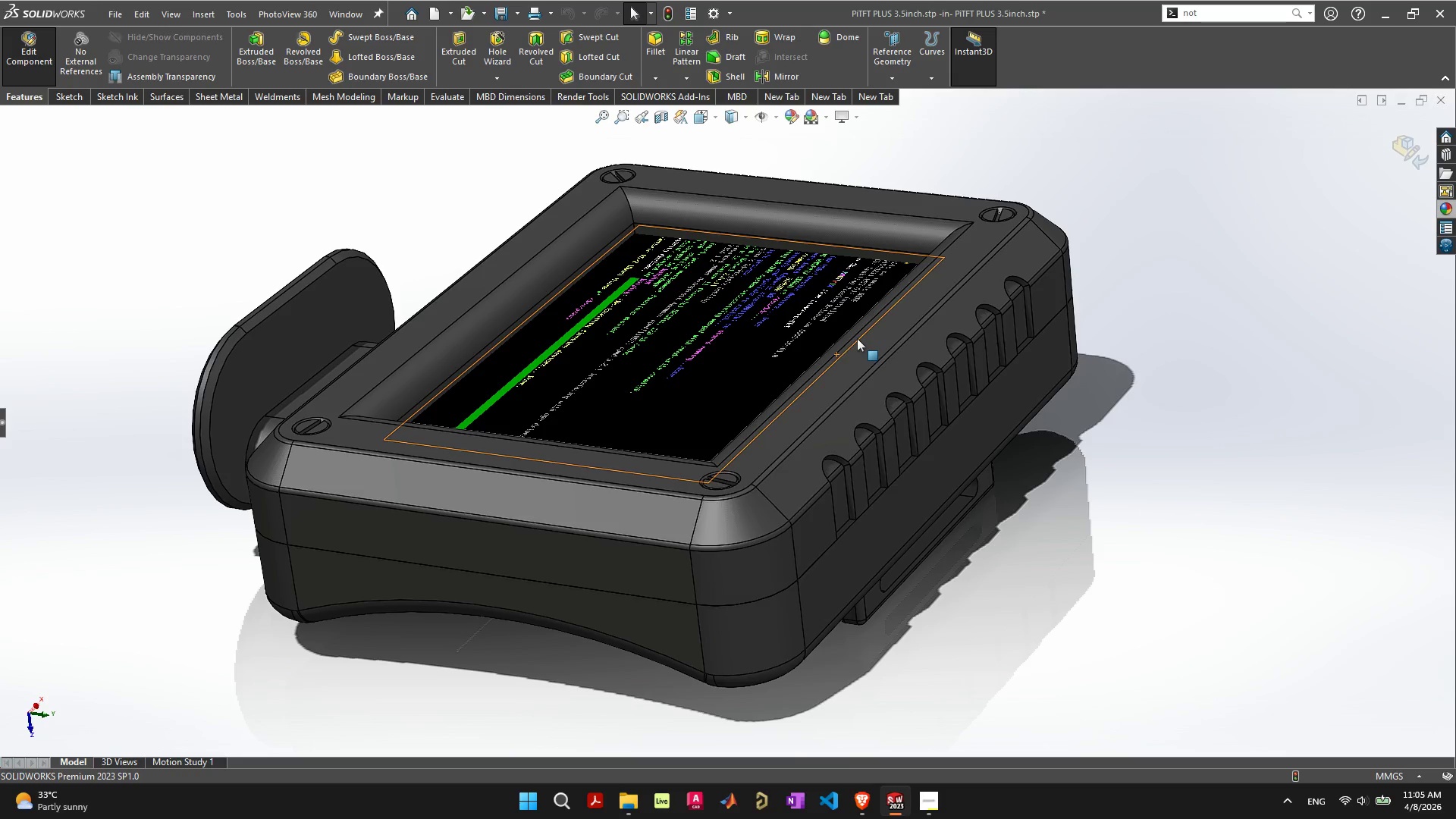 
left_click([1404, 145])
 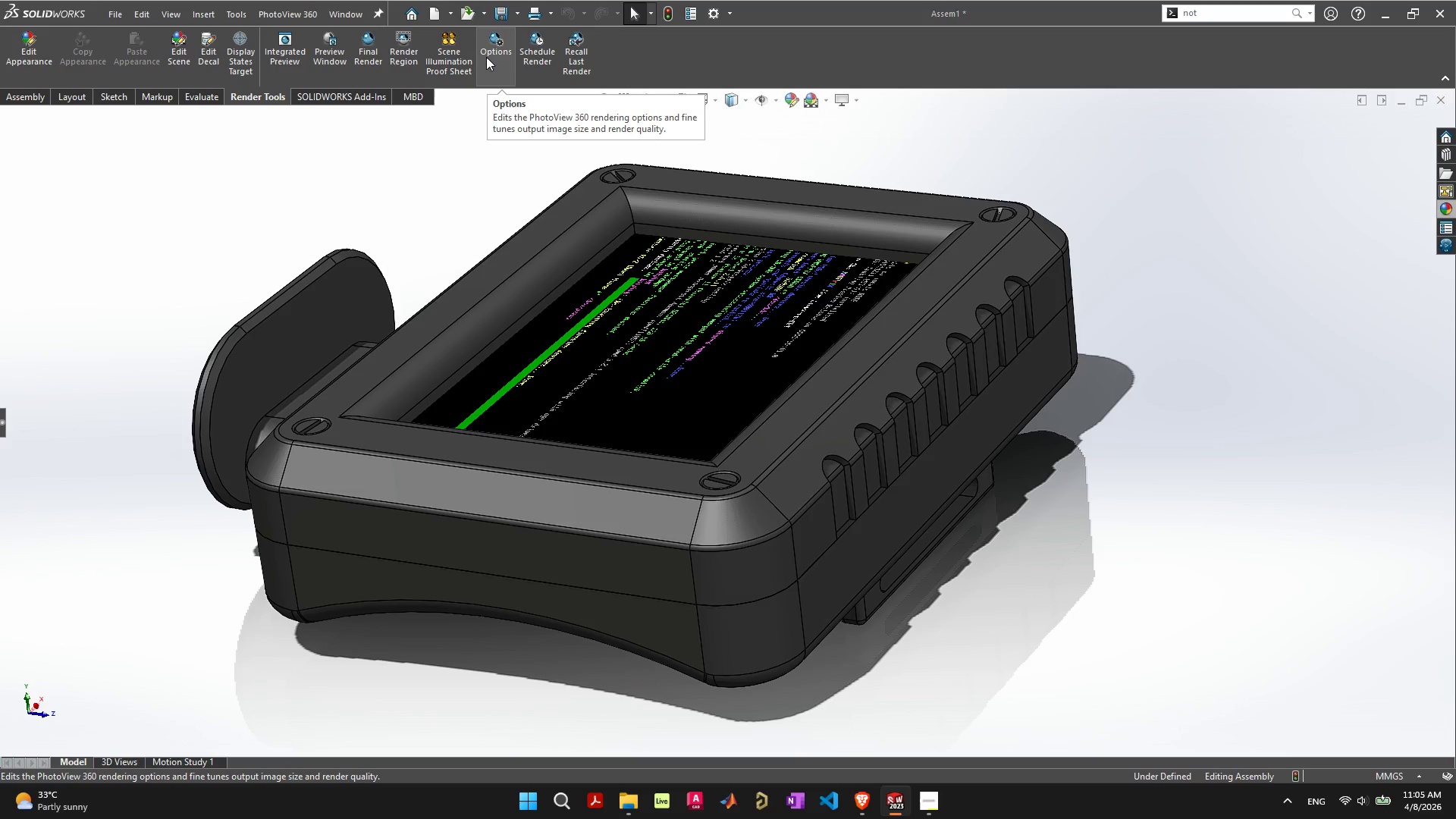 
wait(7.19)
 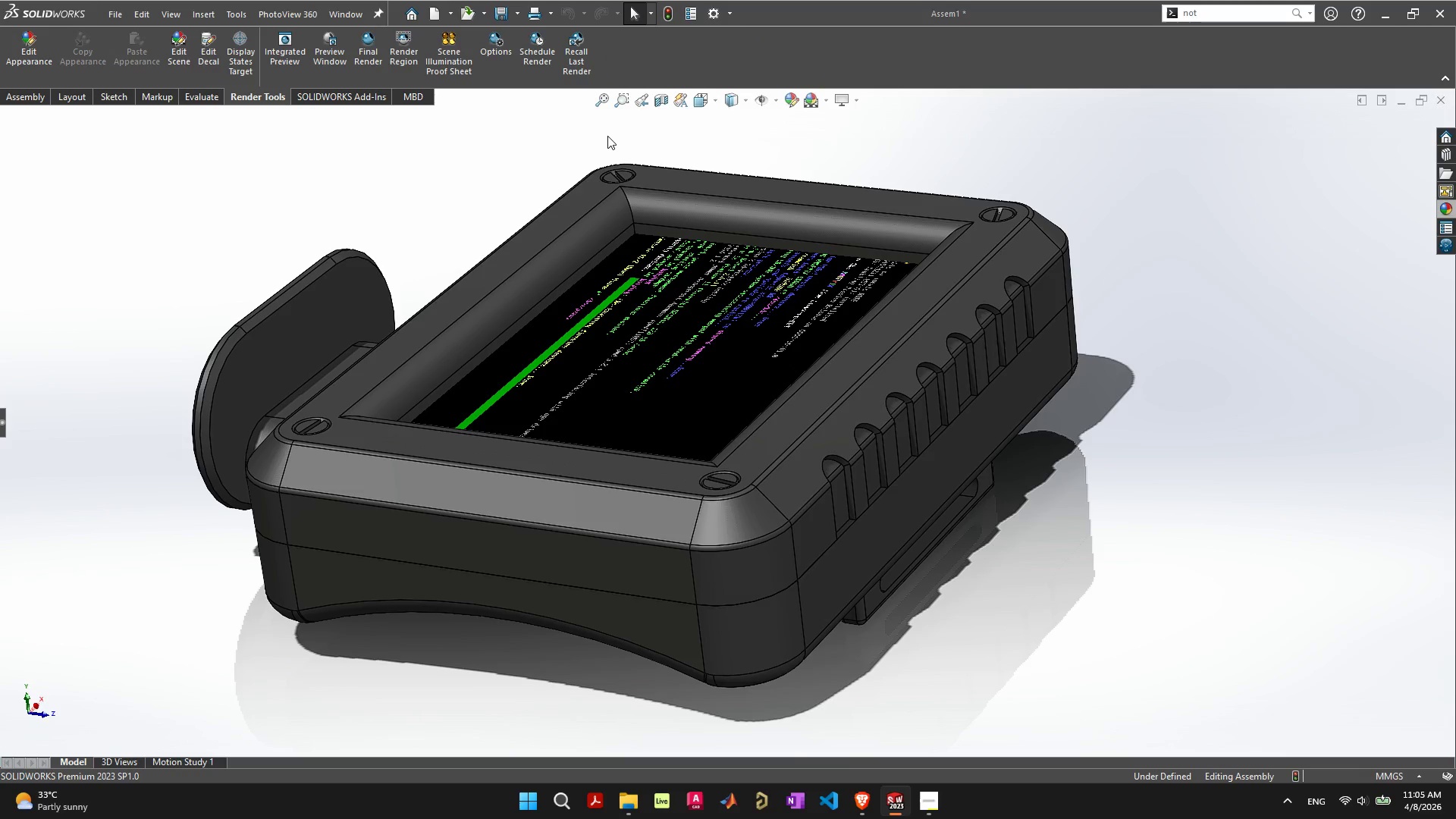 
left_click([861, 790])
 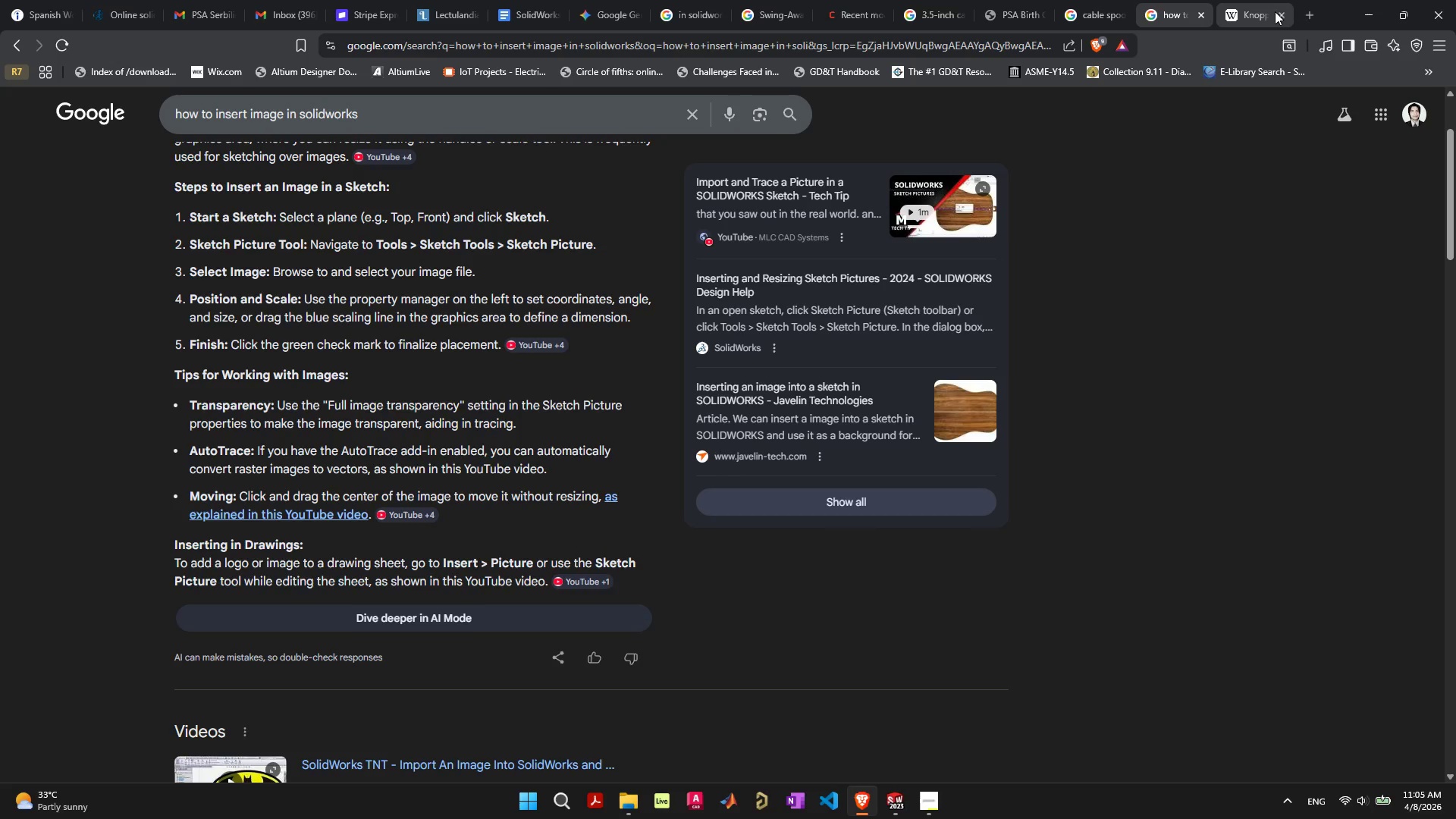 
left_click([1268, 16])
 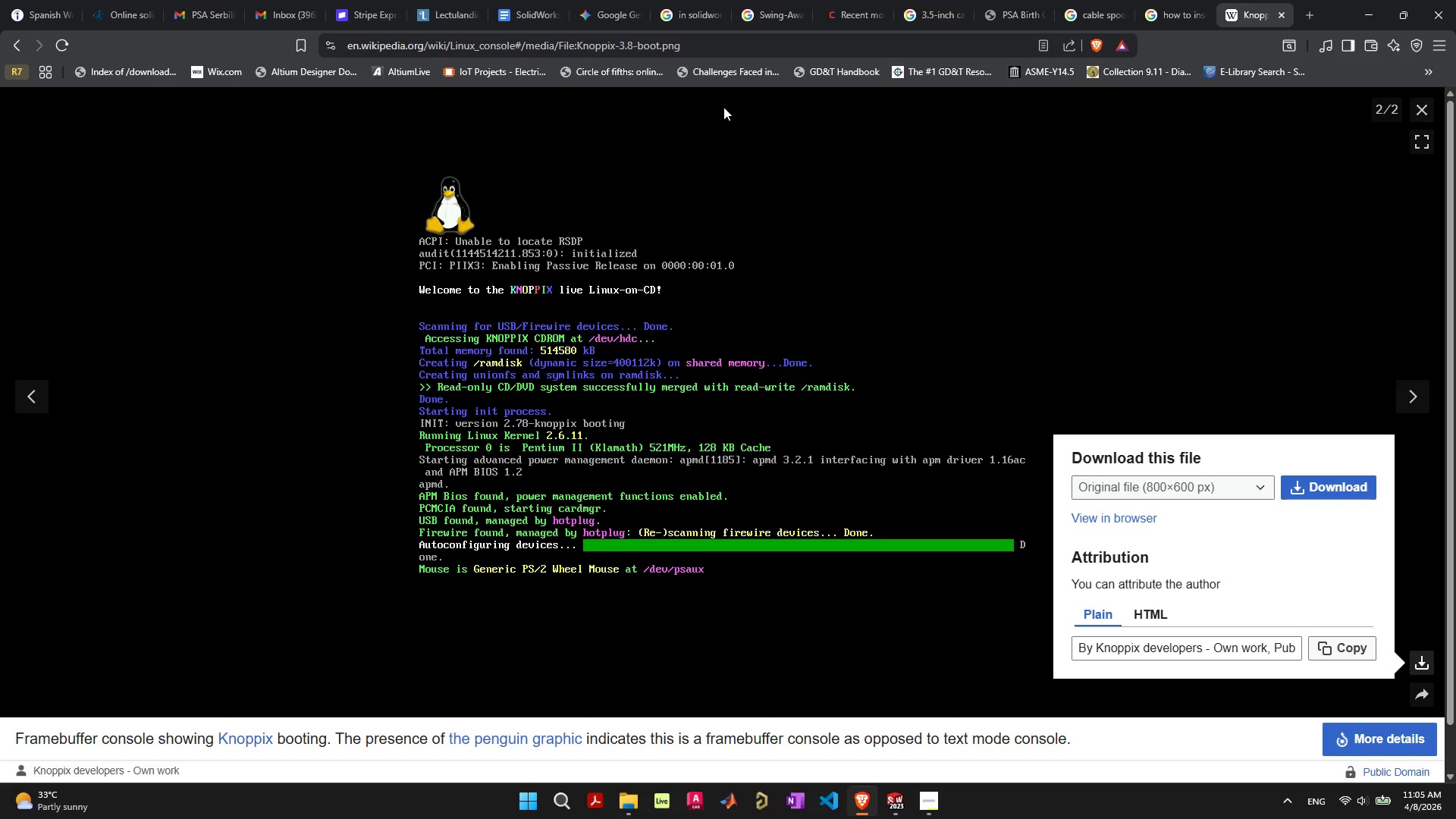 
left_click([744, 45])
 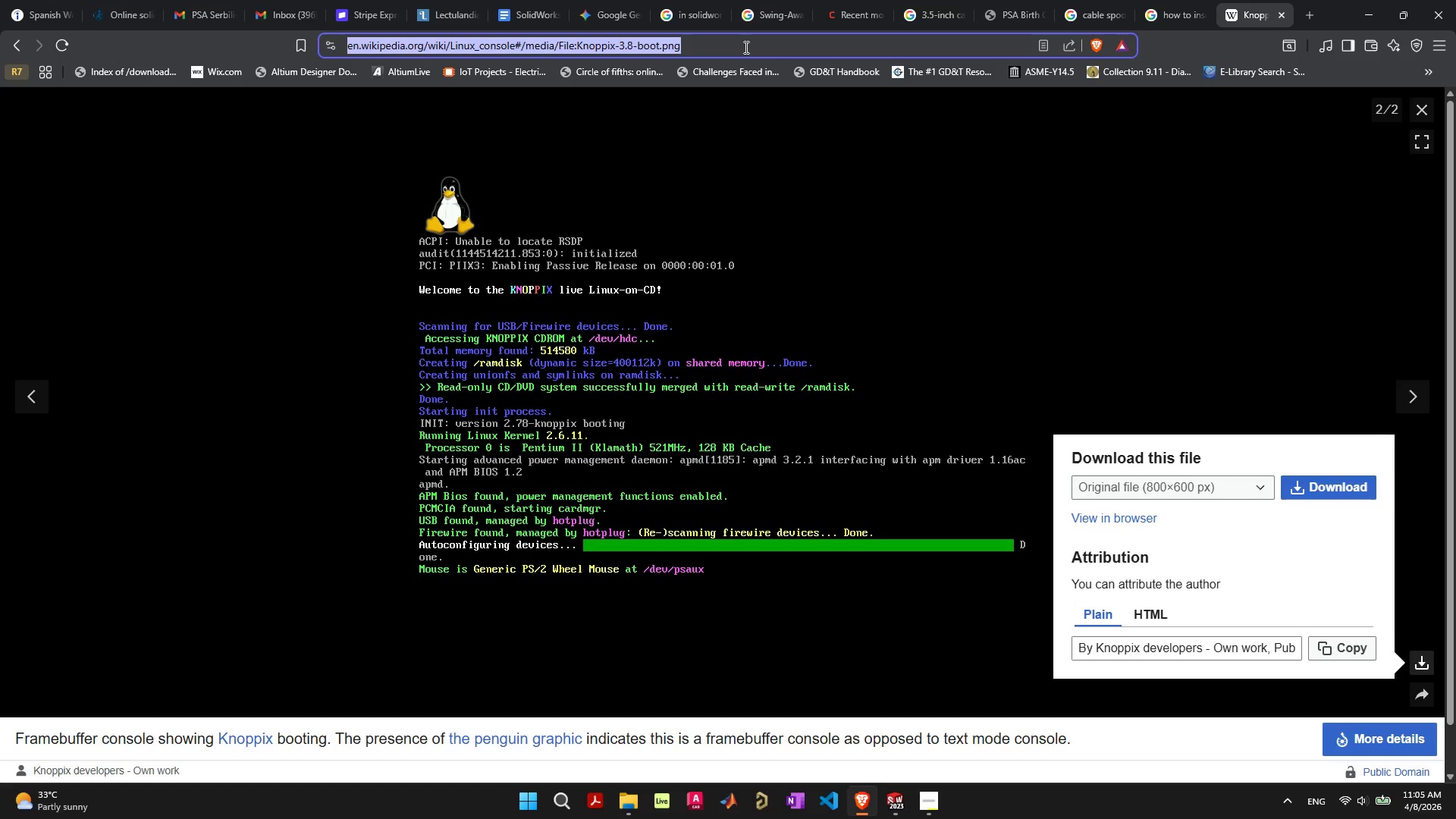 
type(how to render ever)
 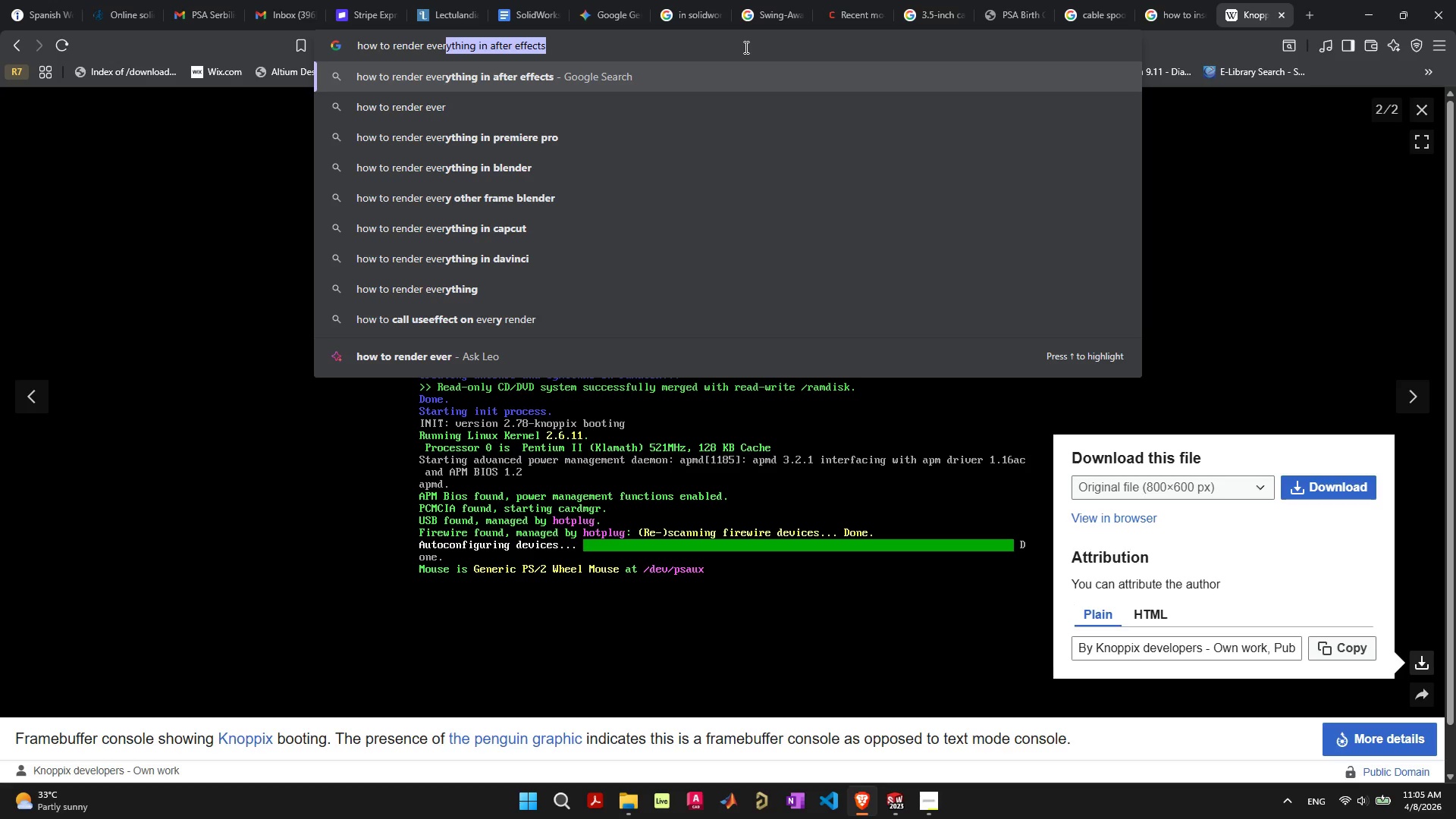 
type(ything you see in solidworks)
 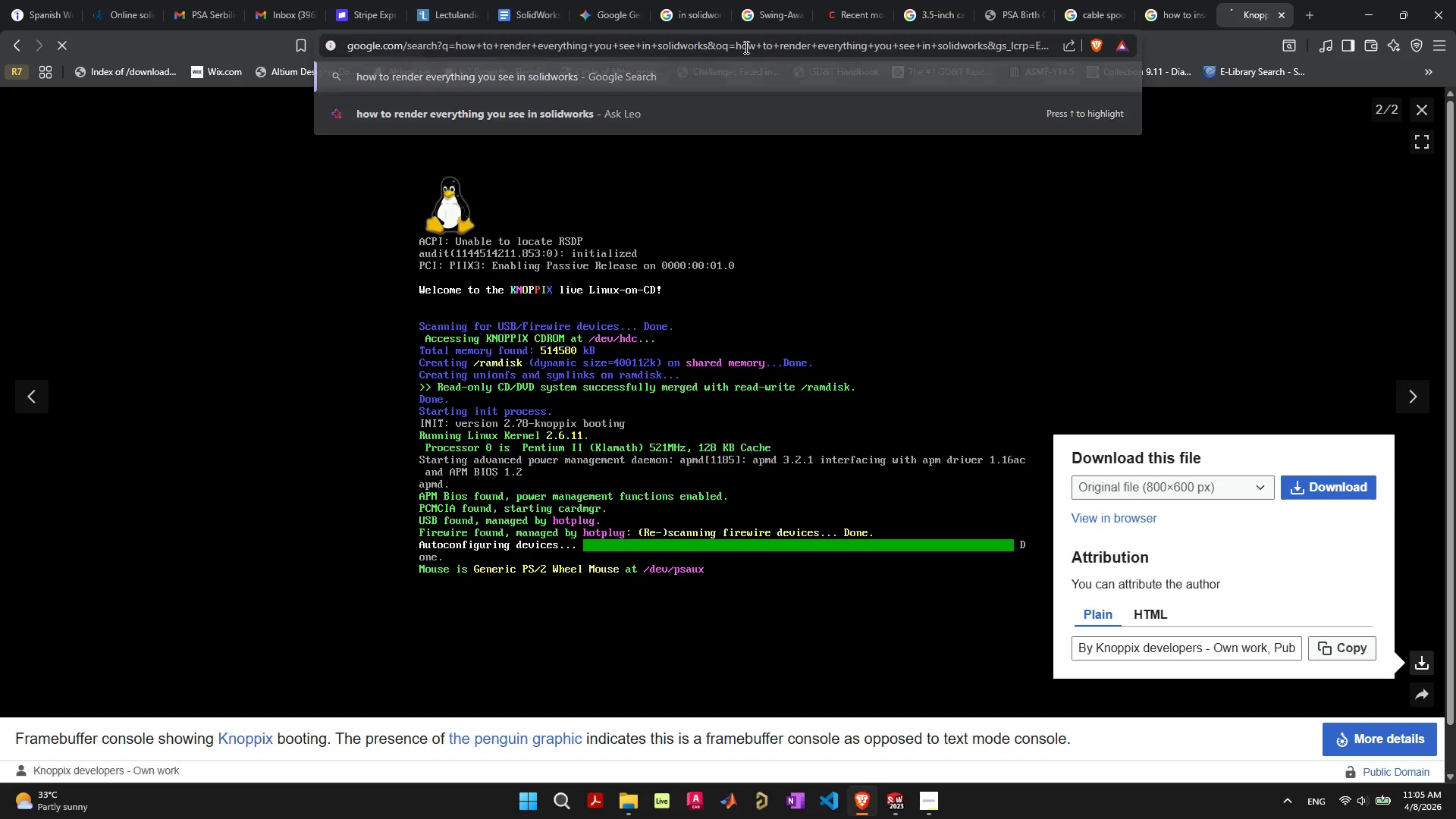 
key(Enter)
 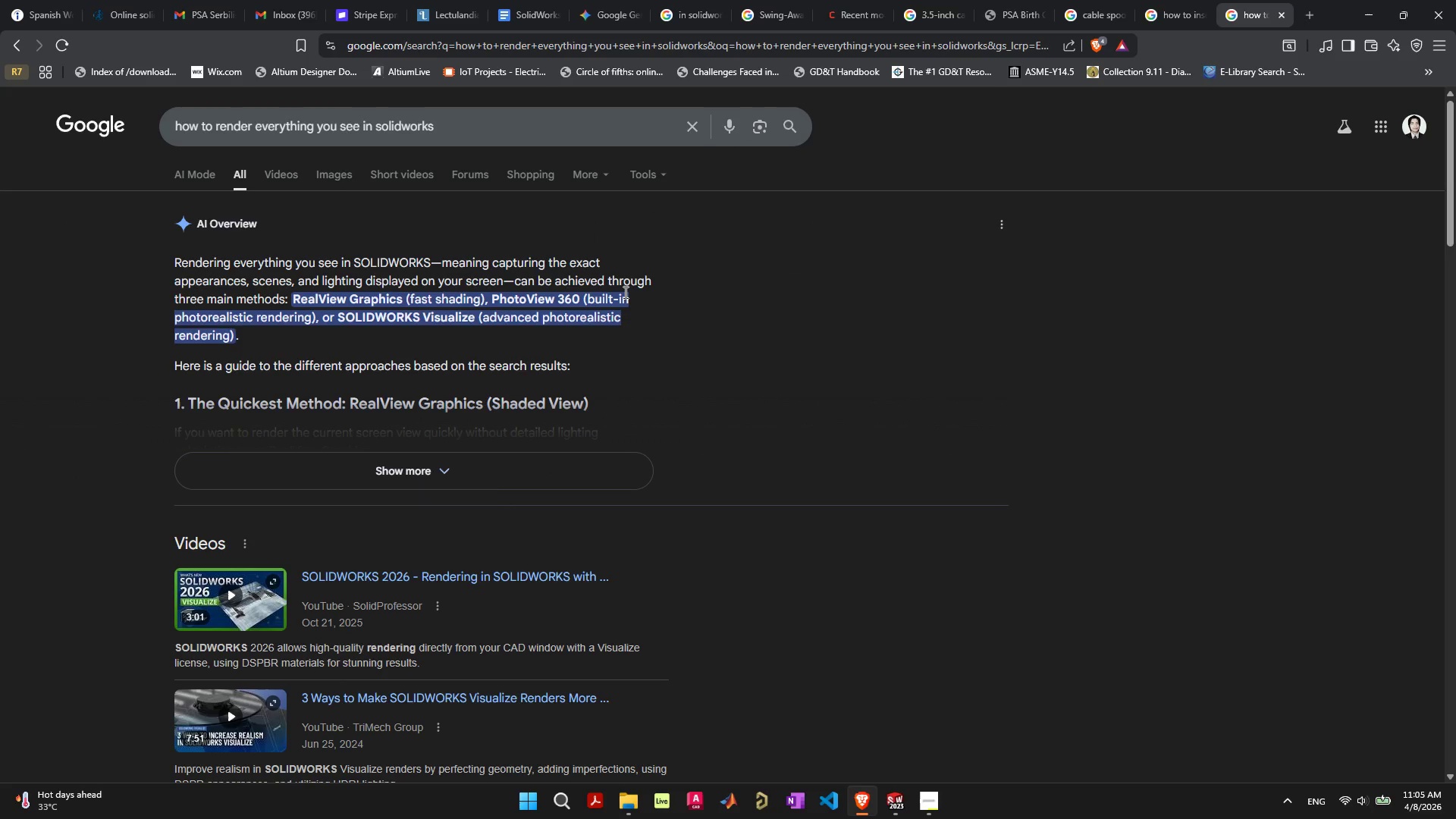 
wait(8.51)
 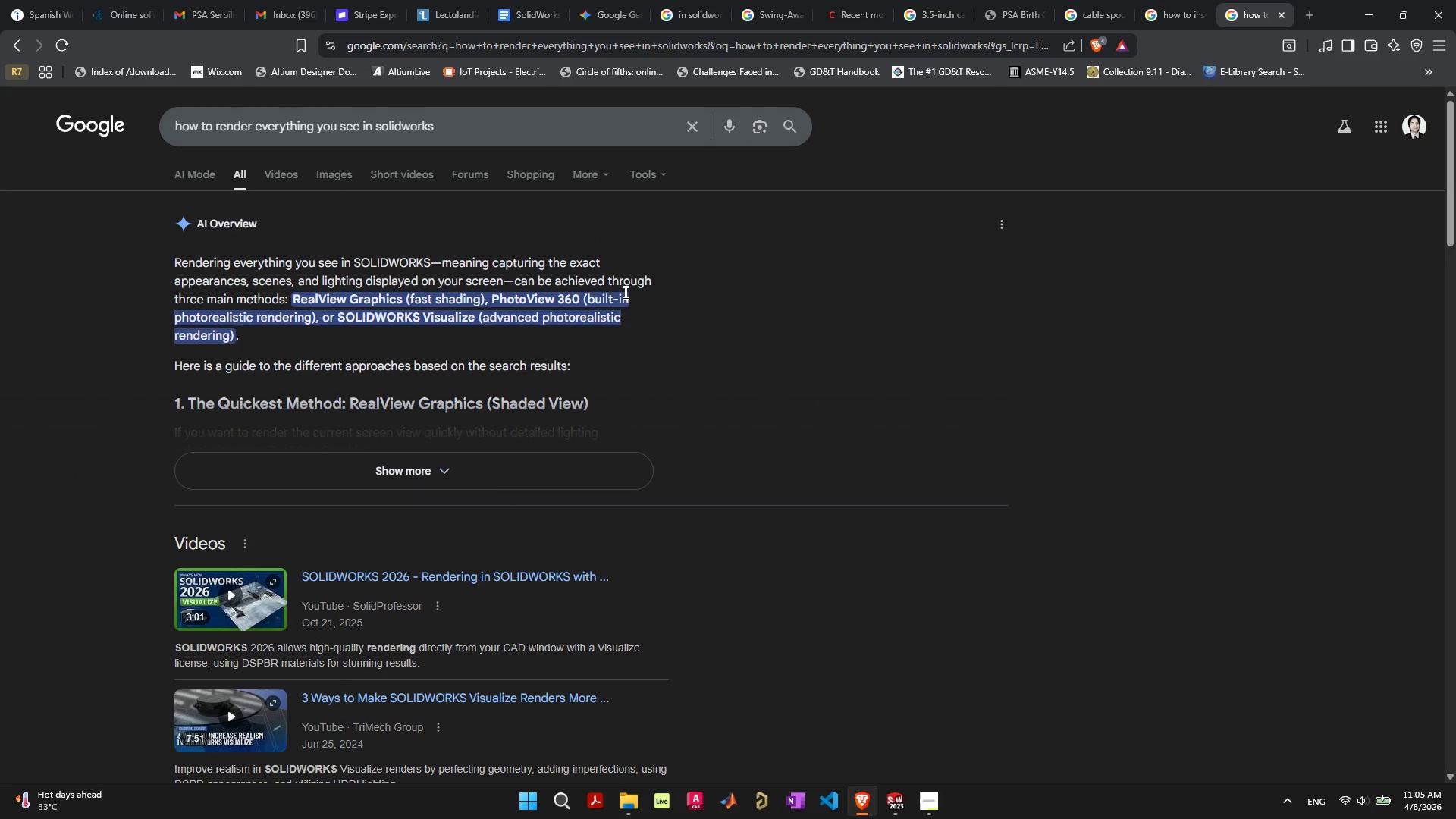 
left_click([376, 466])
 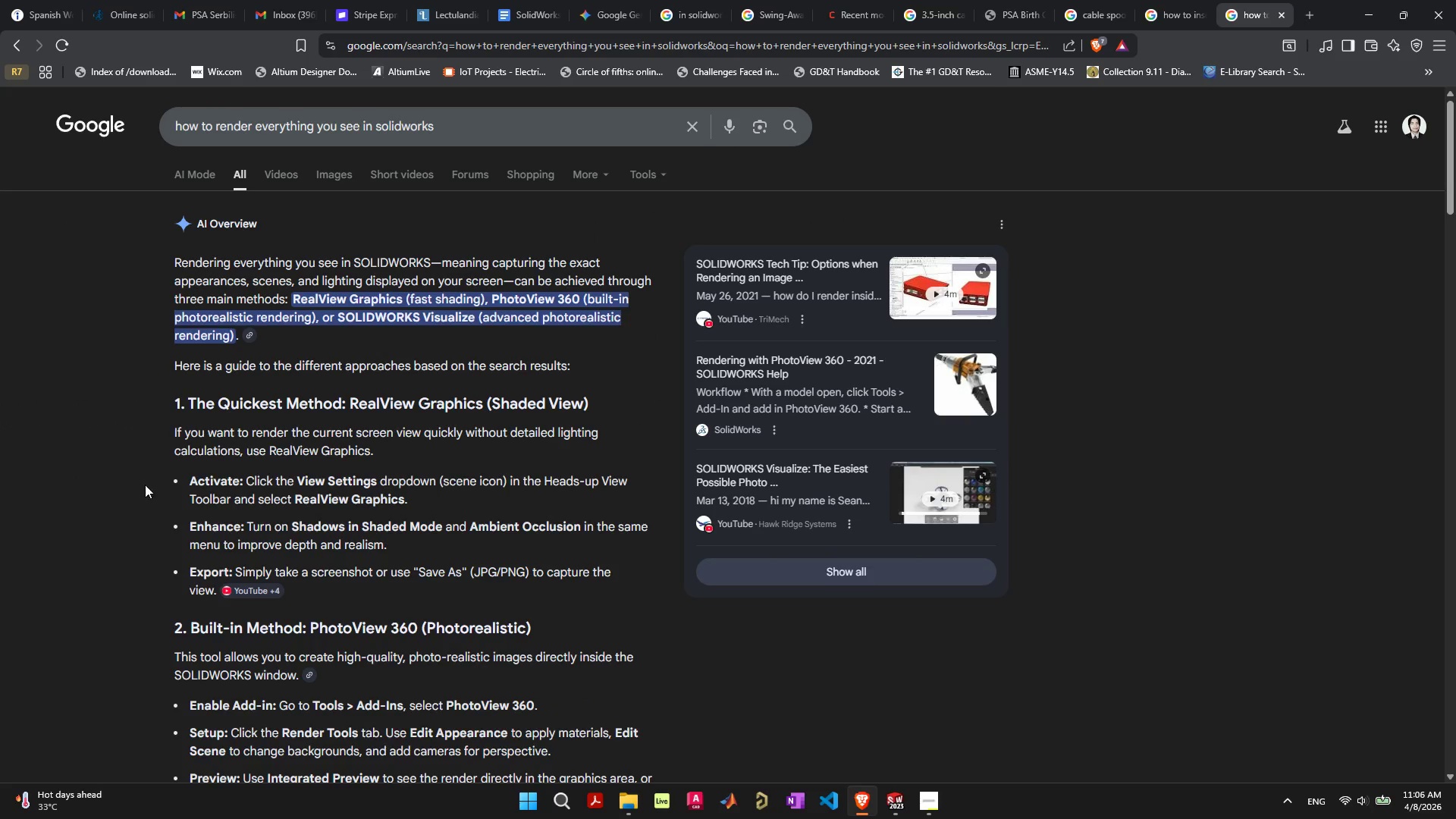 
scroll: coordinate [156, 482], scroll_direction: down, amount: 4.0
 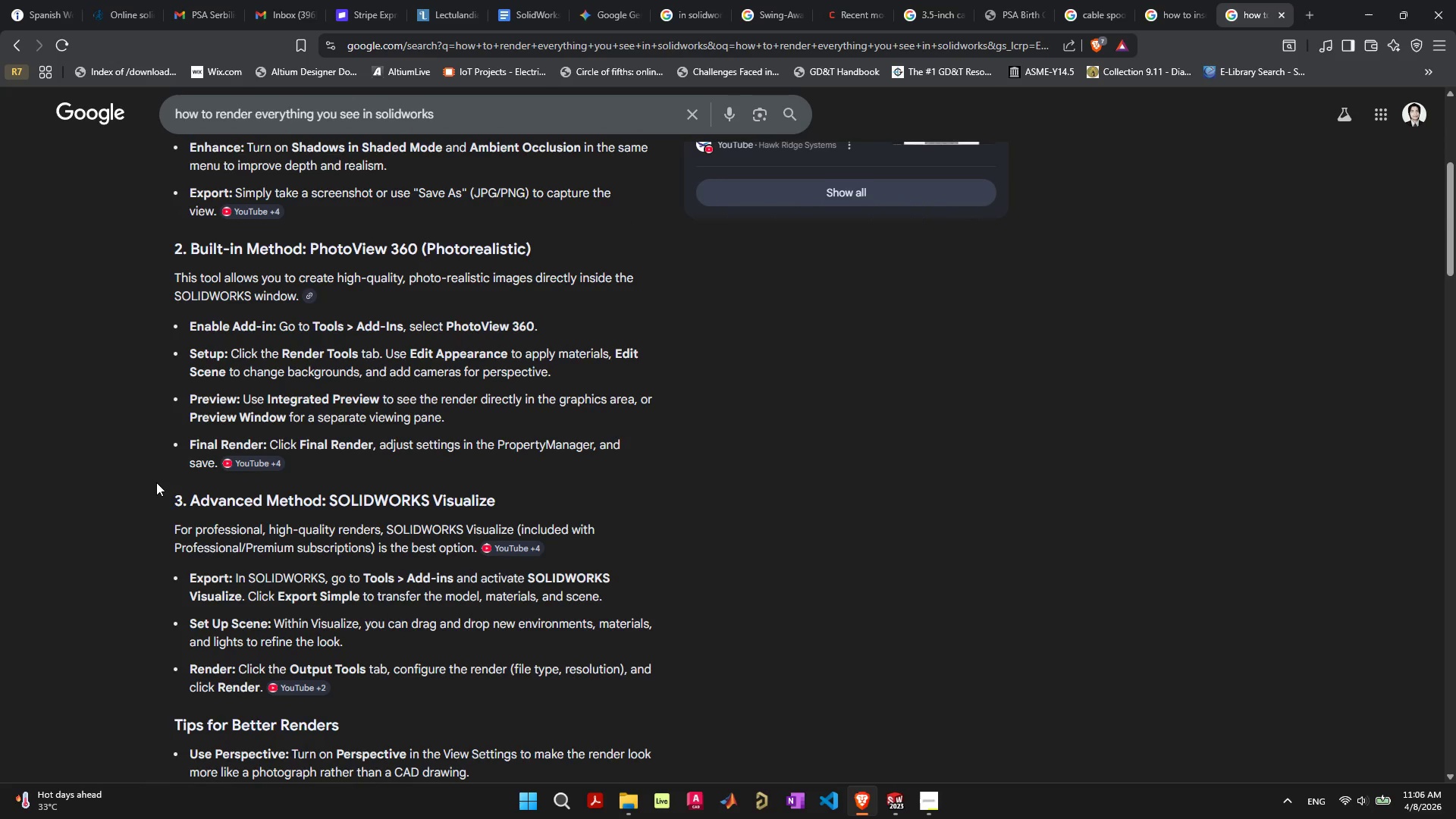 
wait(7.09)
 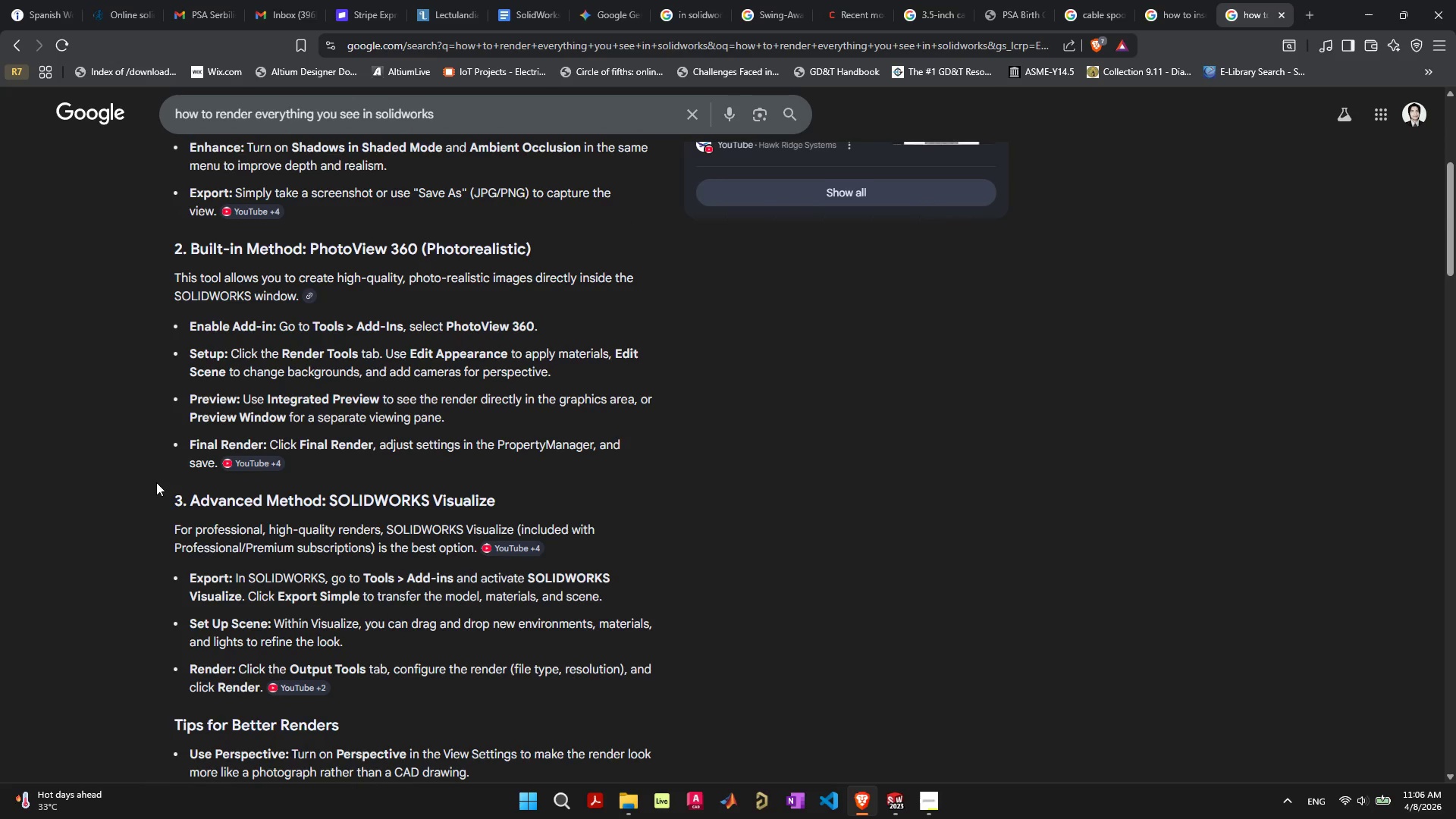 
scroll: coordinate [156, 482], scroll_direction: down, amount: 11.0
 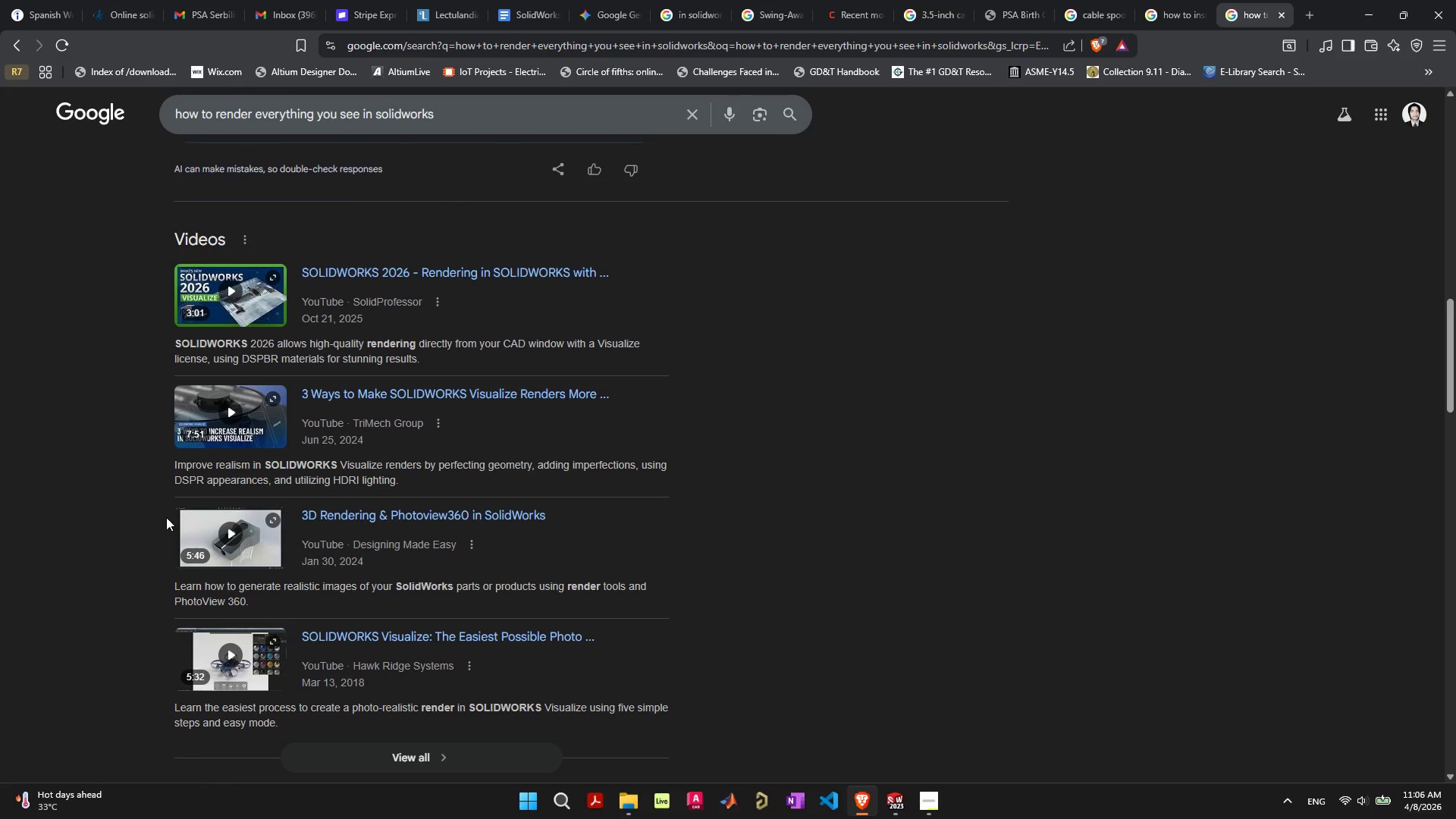 
wait(5.25)
 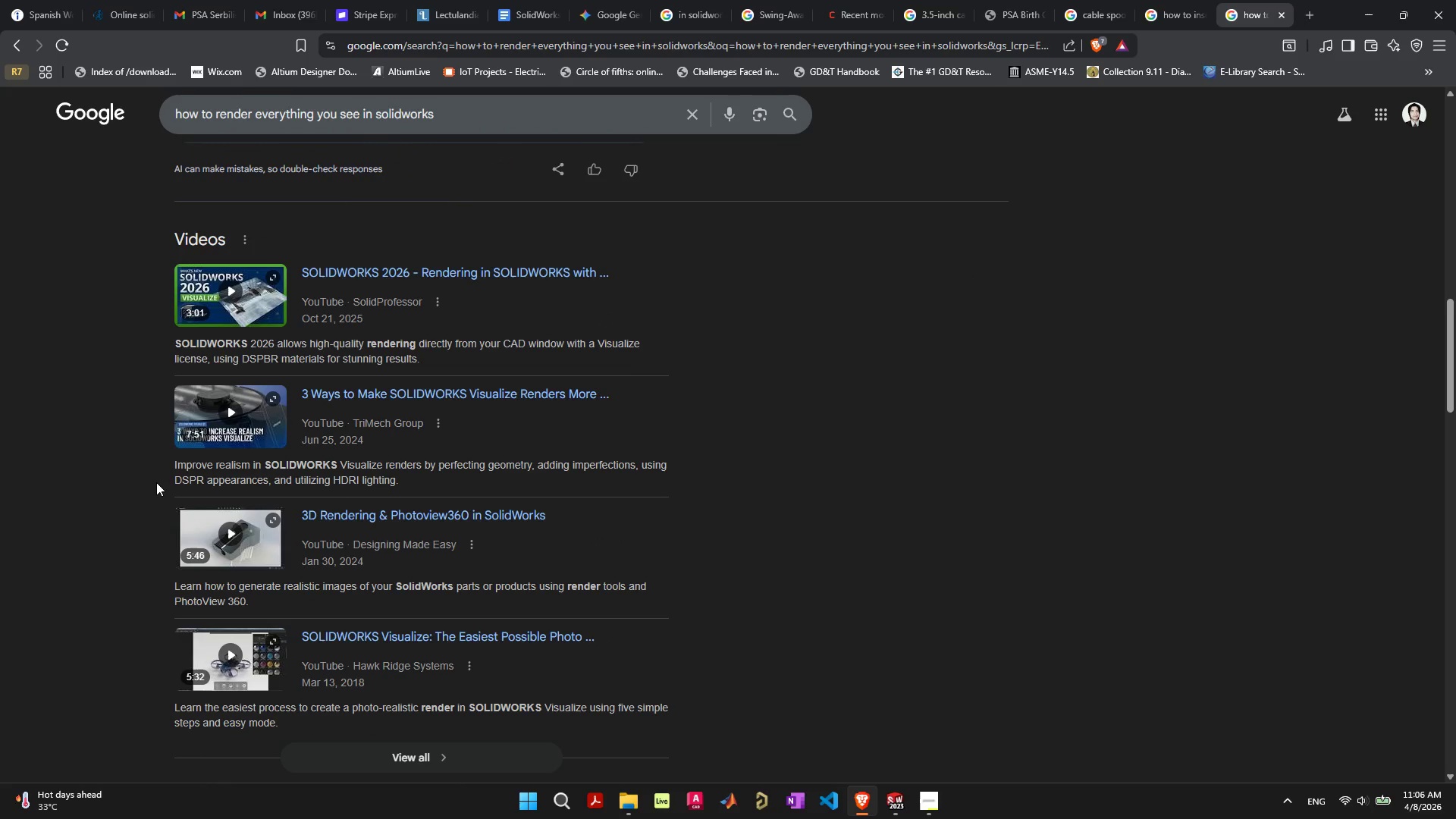 
scroll: coordinate [910, 599], scroll_direction: down, amount: 5.0
 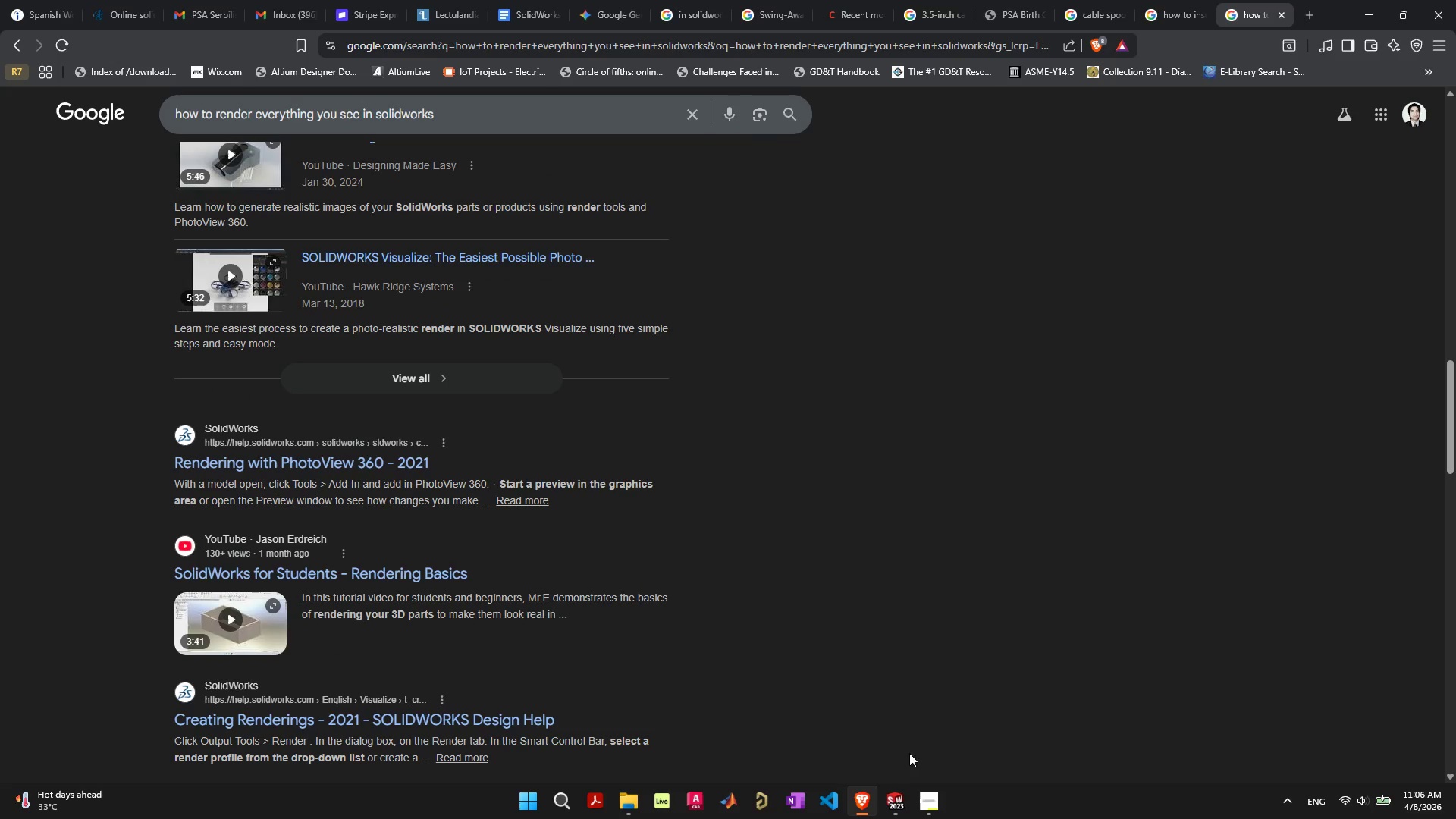 
left_click([905, 804])
 